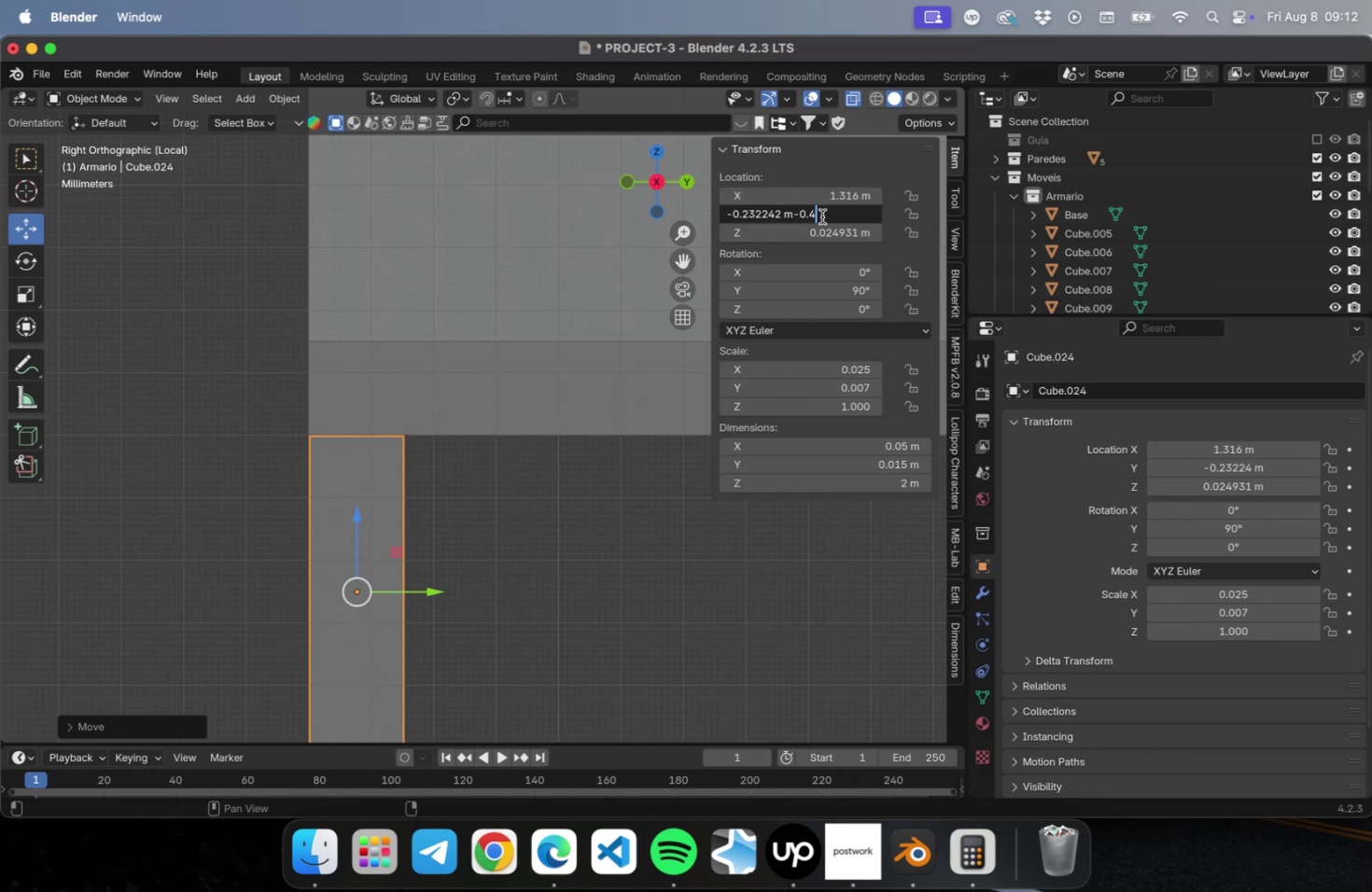 
key(Enter)
 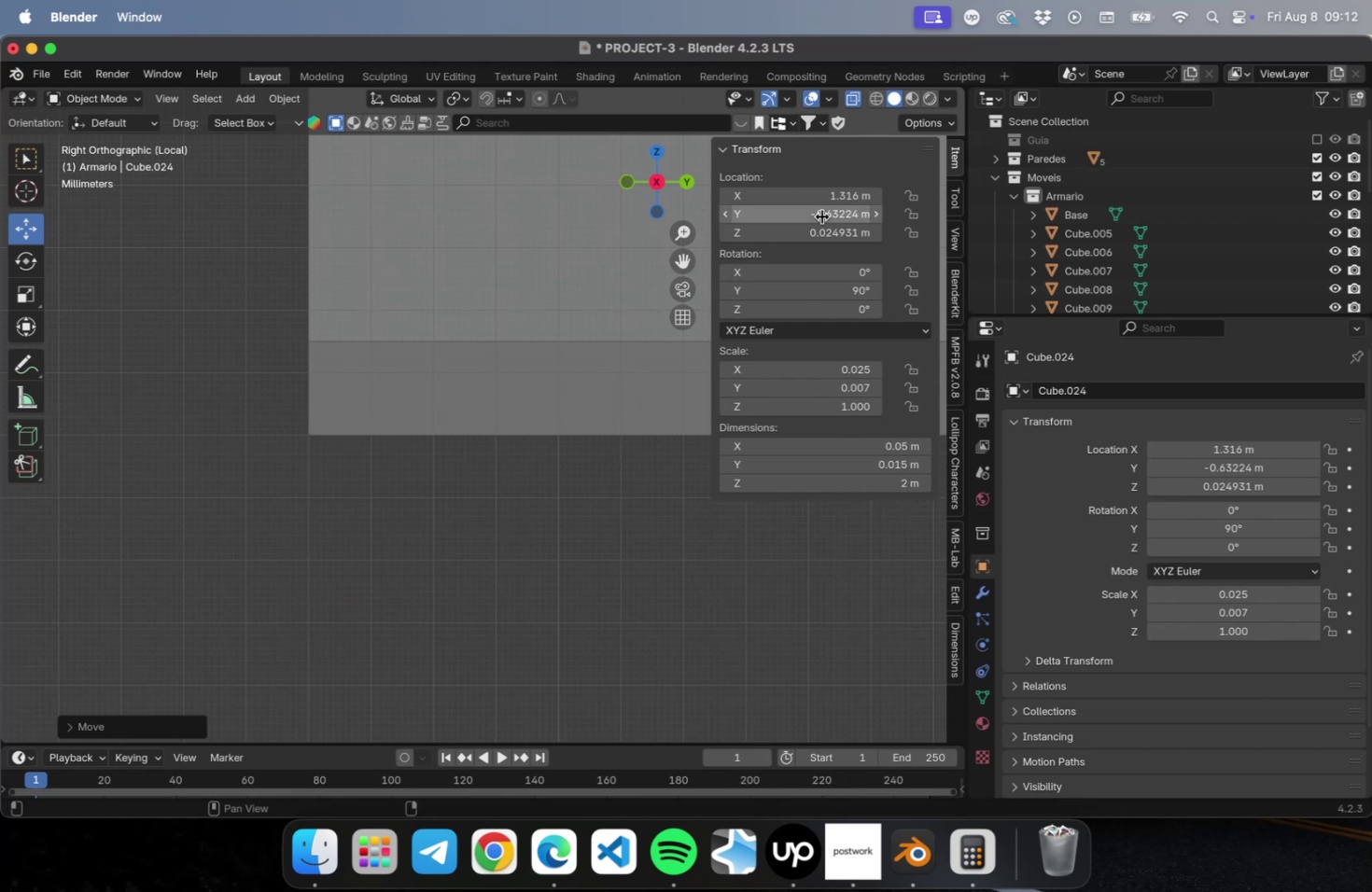 
scroll: coordinate [409, 453], scroll_direction: down, amount: 36.0
 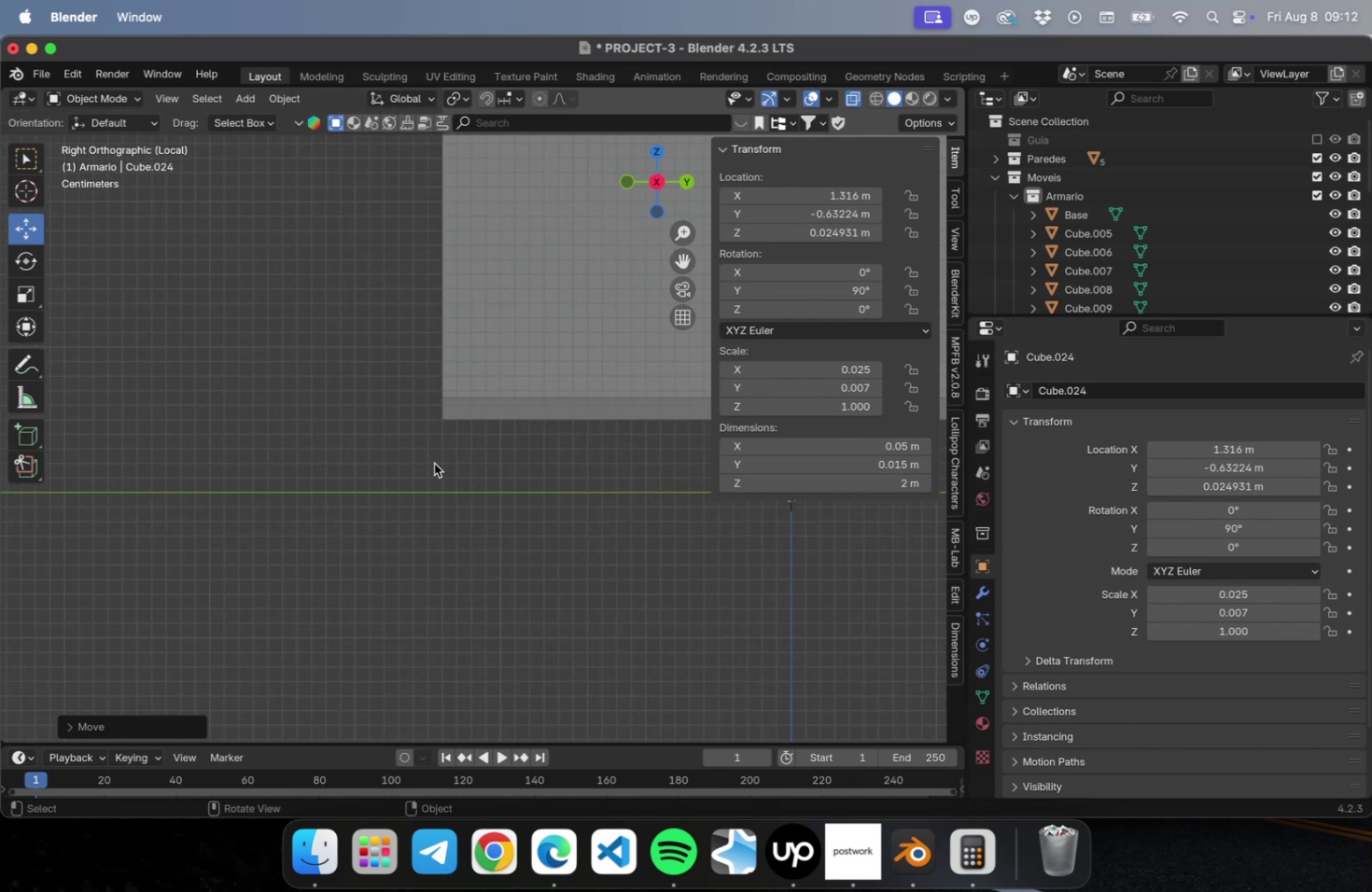 
hold_key(key=ShiftLeft, duration=0.92)
 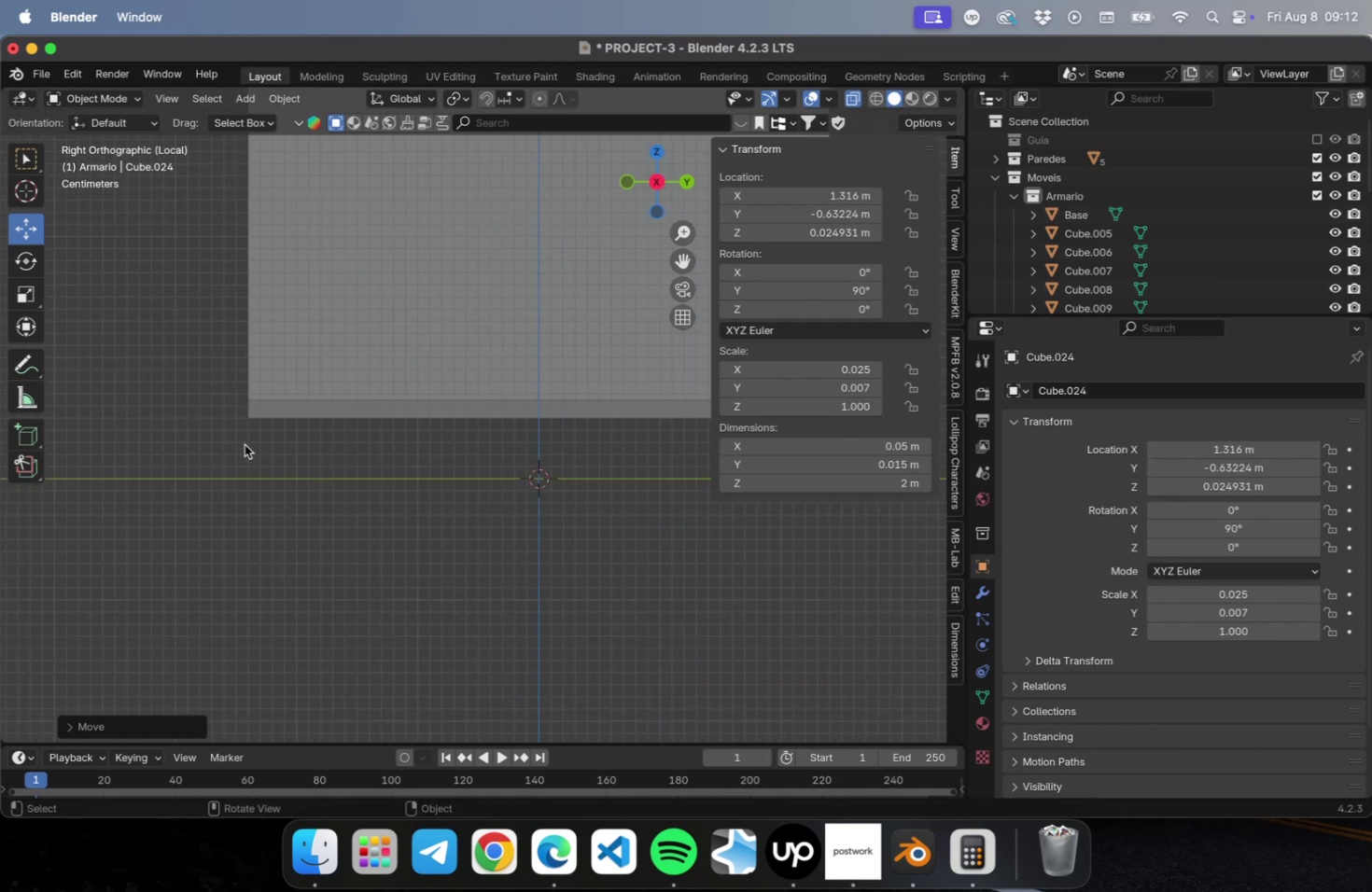 
scroll: coordinate [244, 446], scroll_direction: down, amount: 20.0
 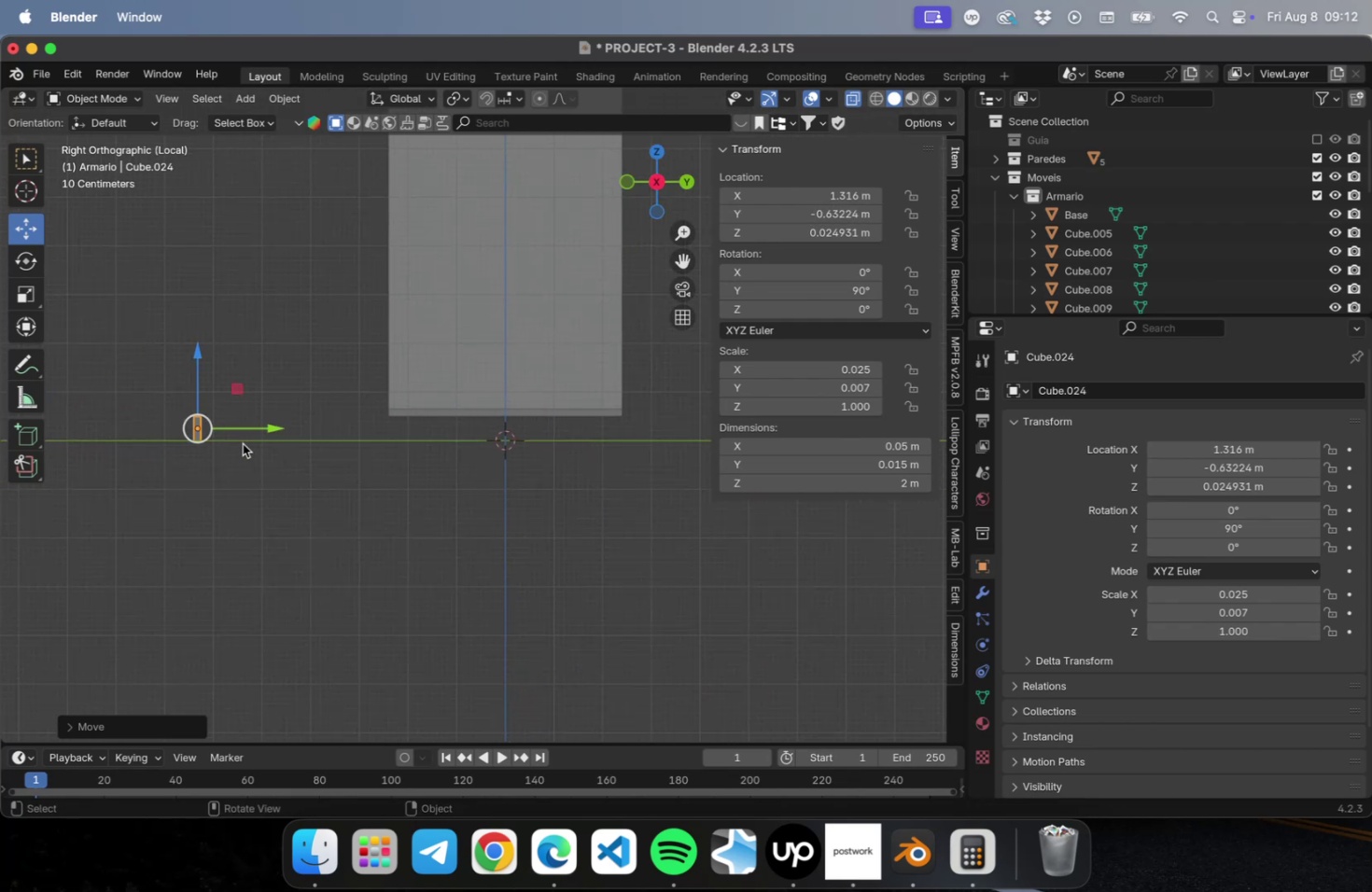 
key(Meta+CommandLeft)
 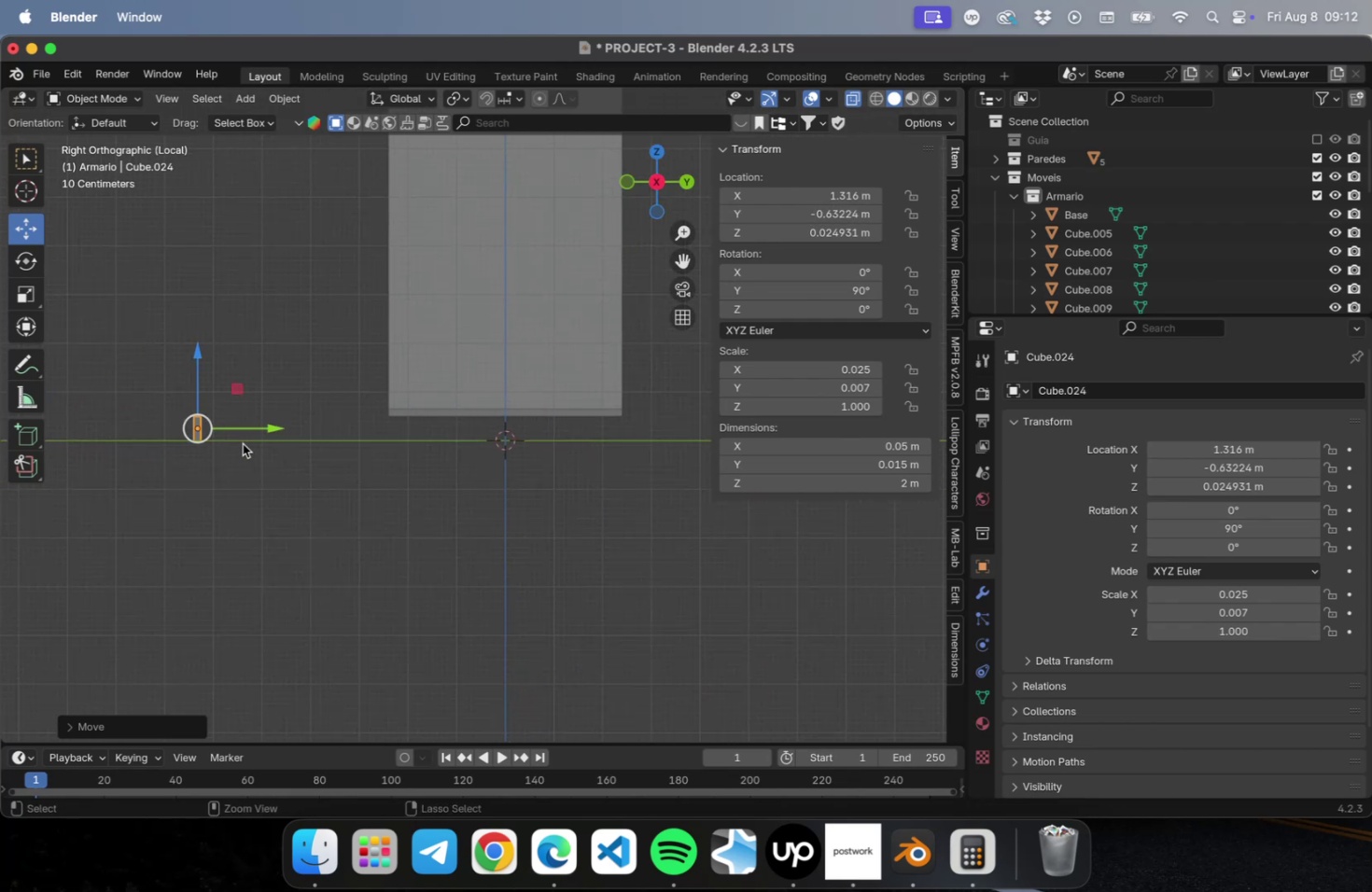 
key(Meta+Z)
 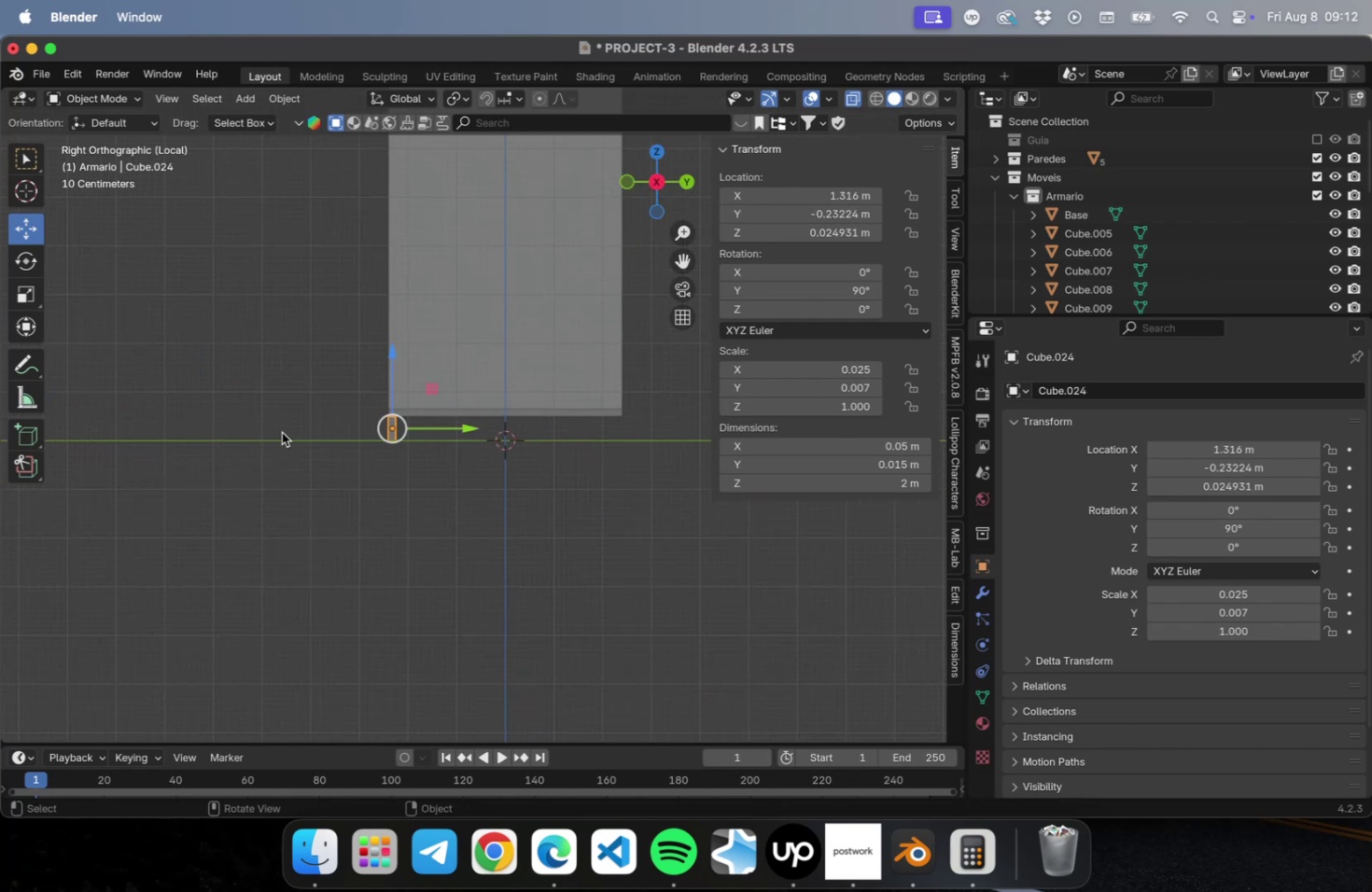 
scroll: coordinate [282, 428], scroll_direction: up, amount: 28.0
 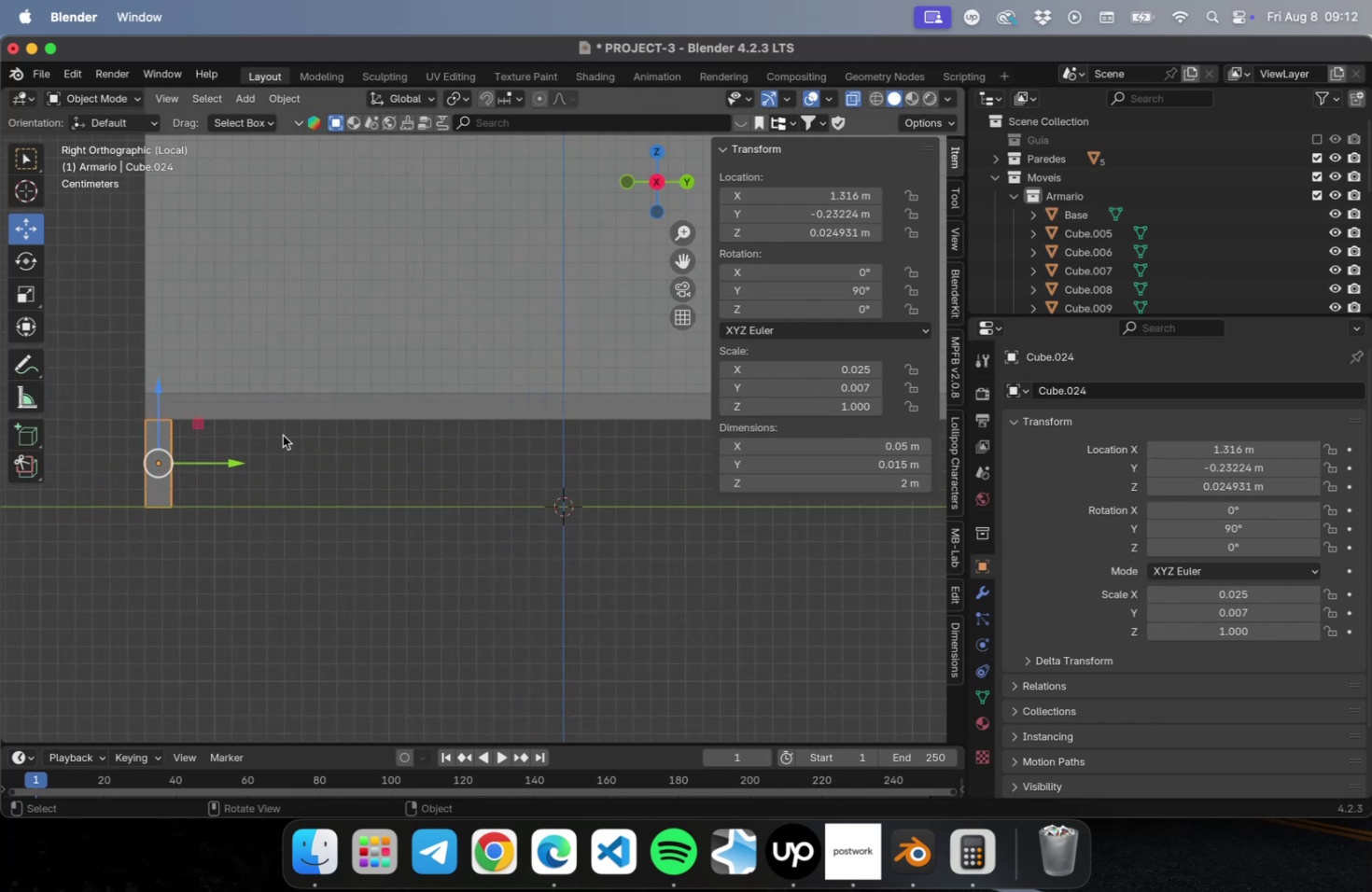 
hold_key(key=ShiftLeft, duration=0.54)
 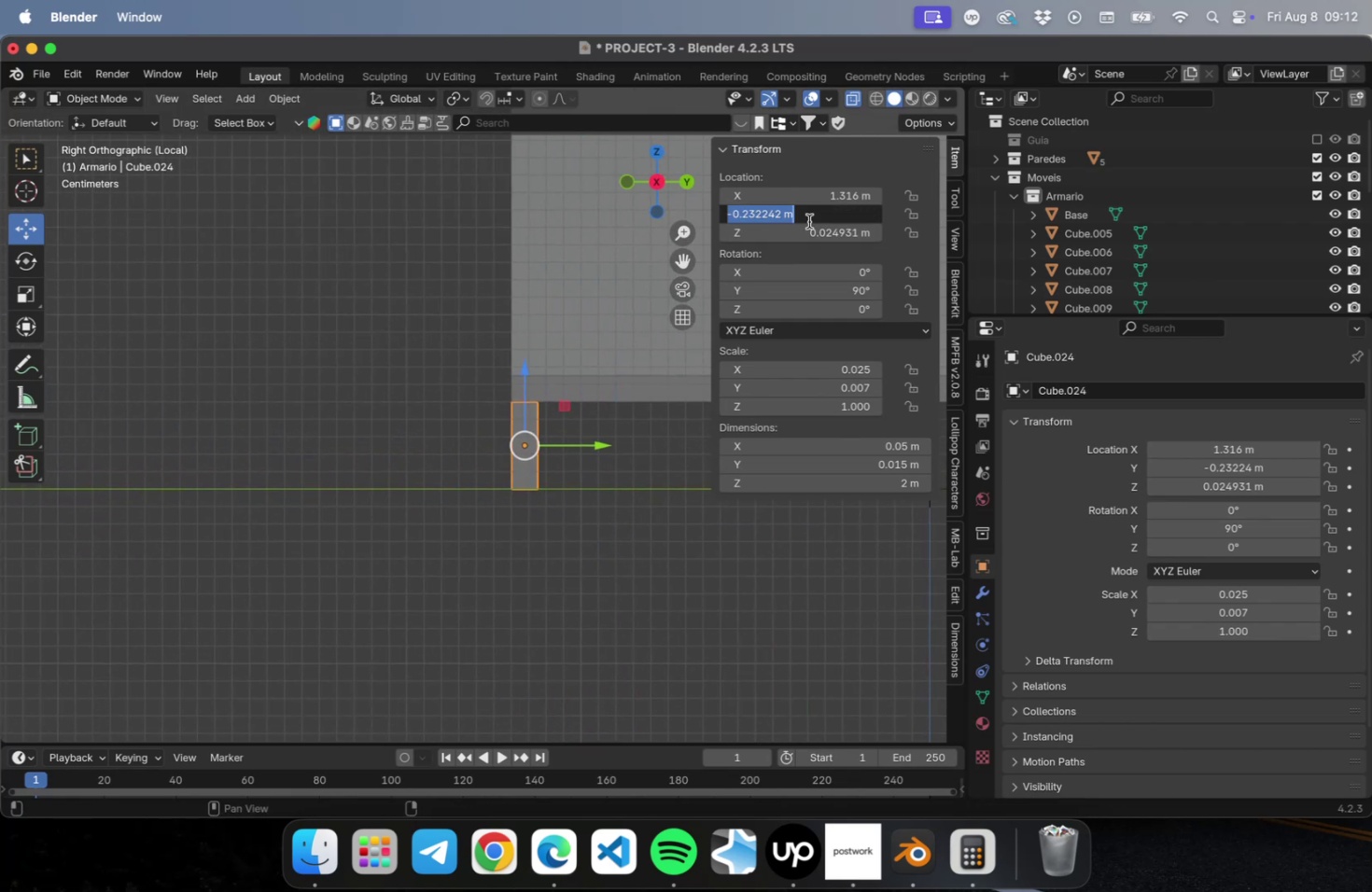 
double_click([808, 217])
 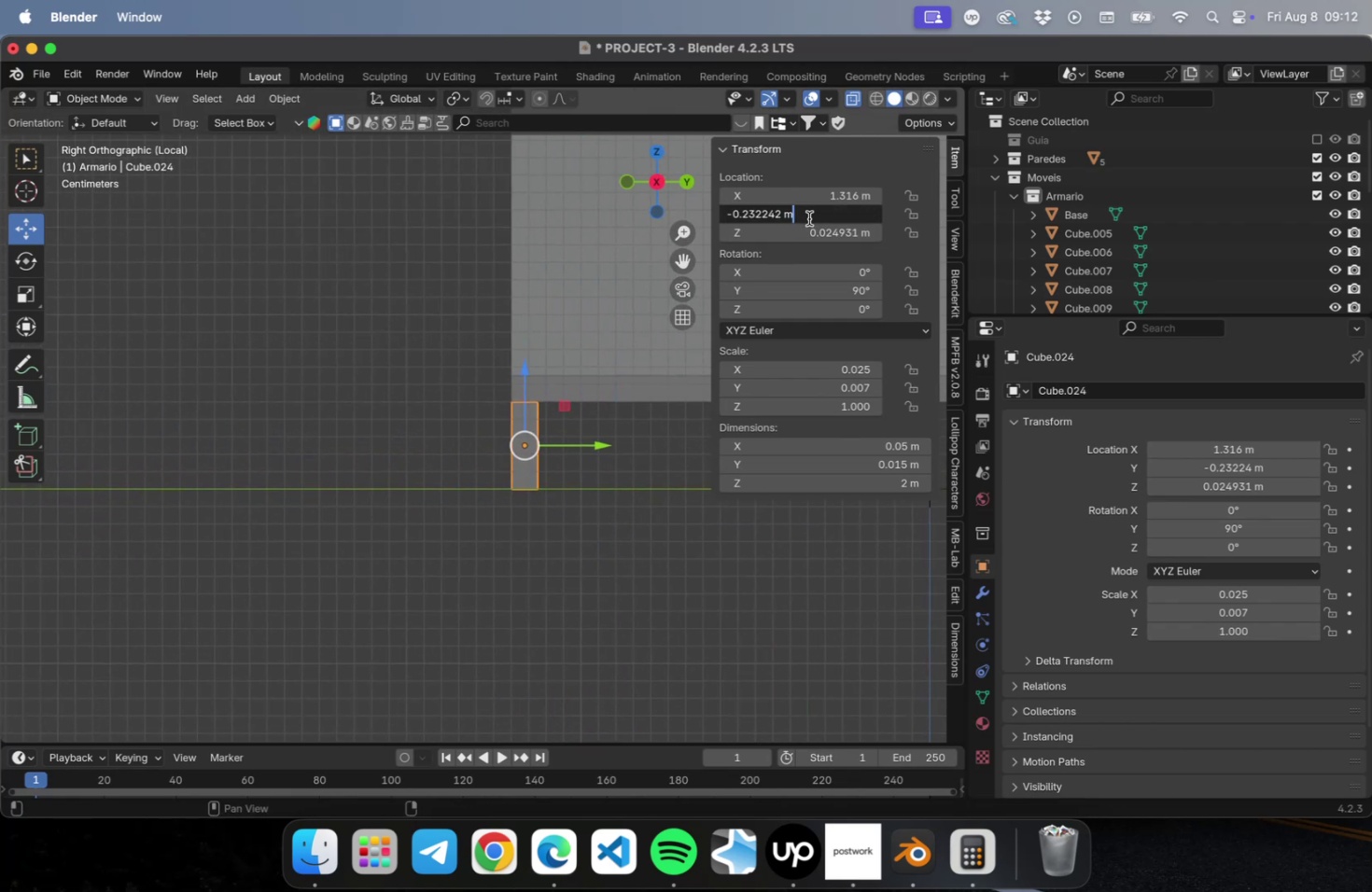 
type( +0.04)
 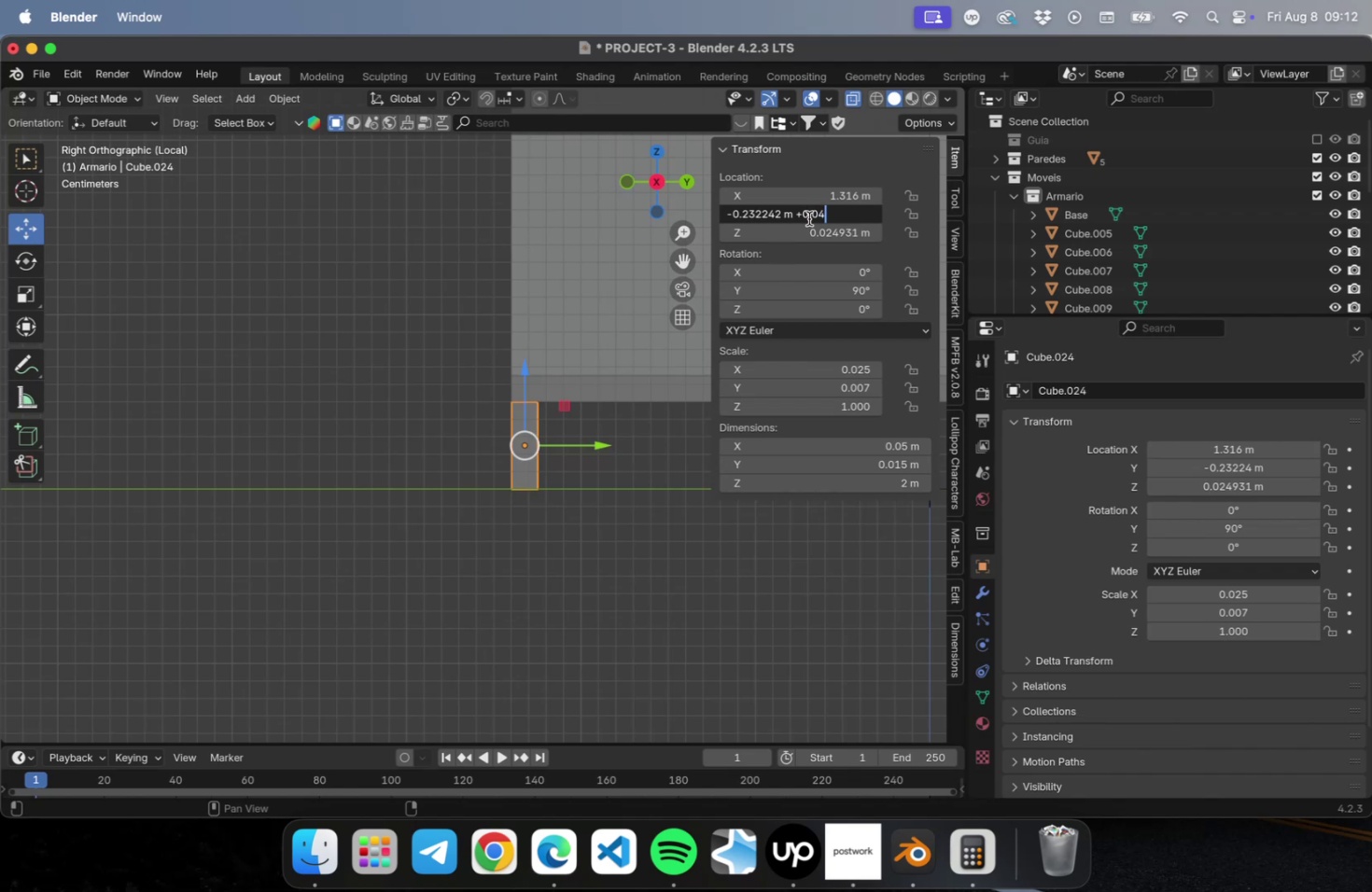 
key(Enter)
 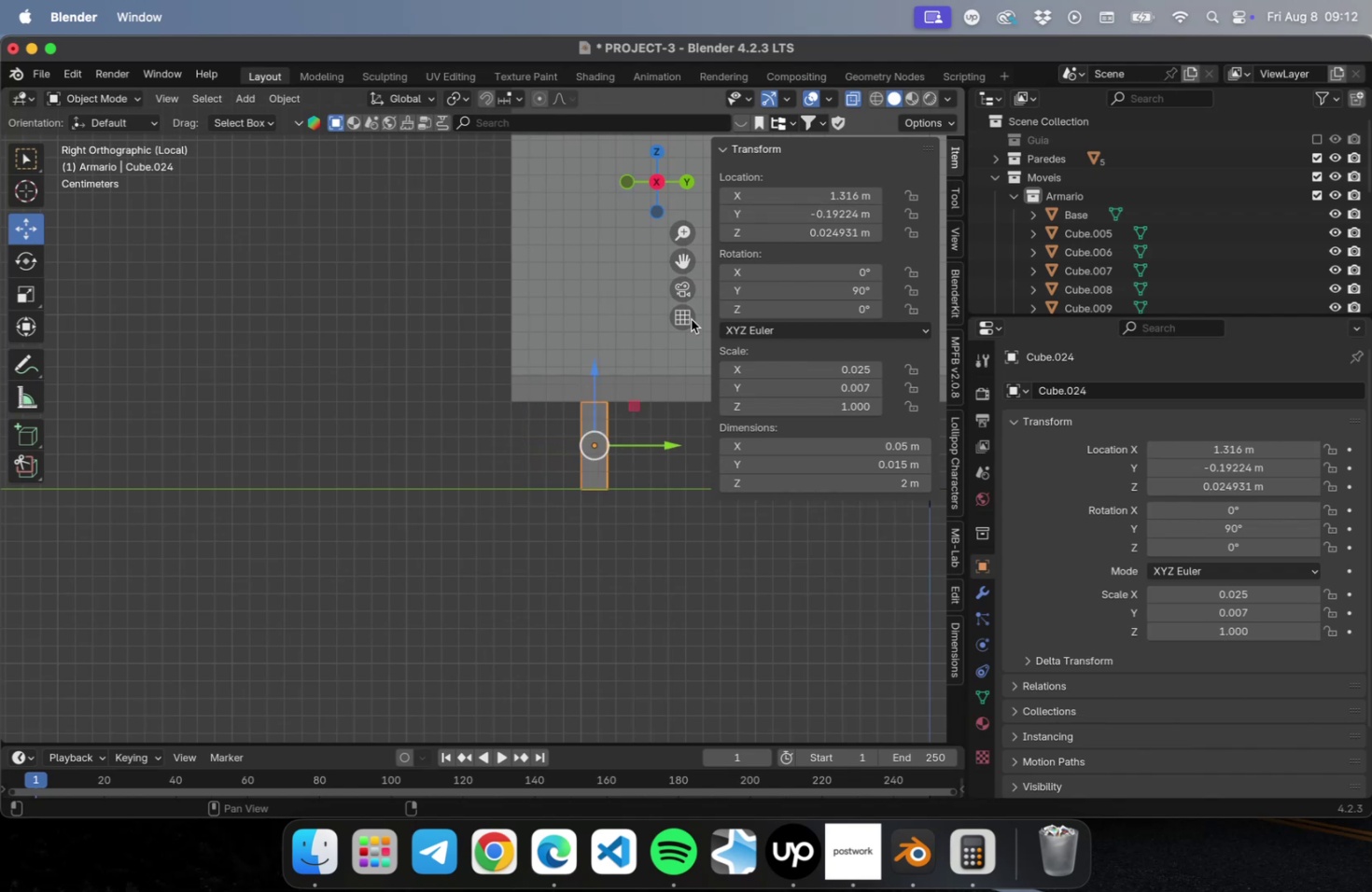 
left_click([418, 481])
 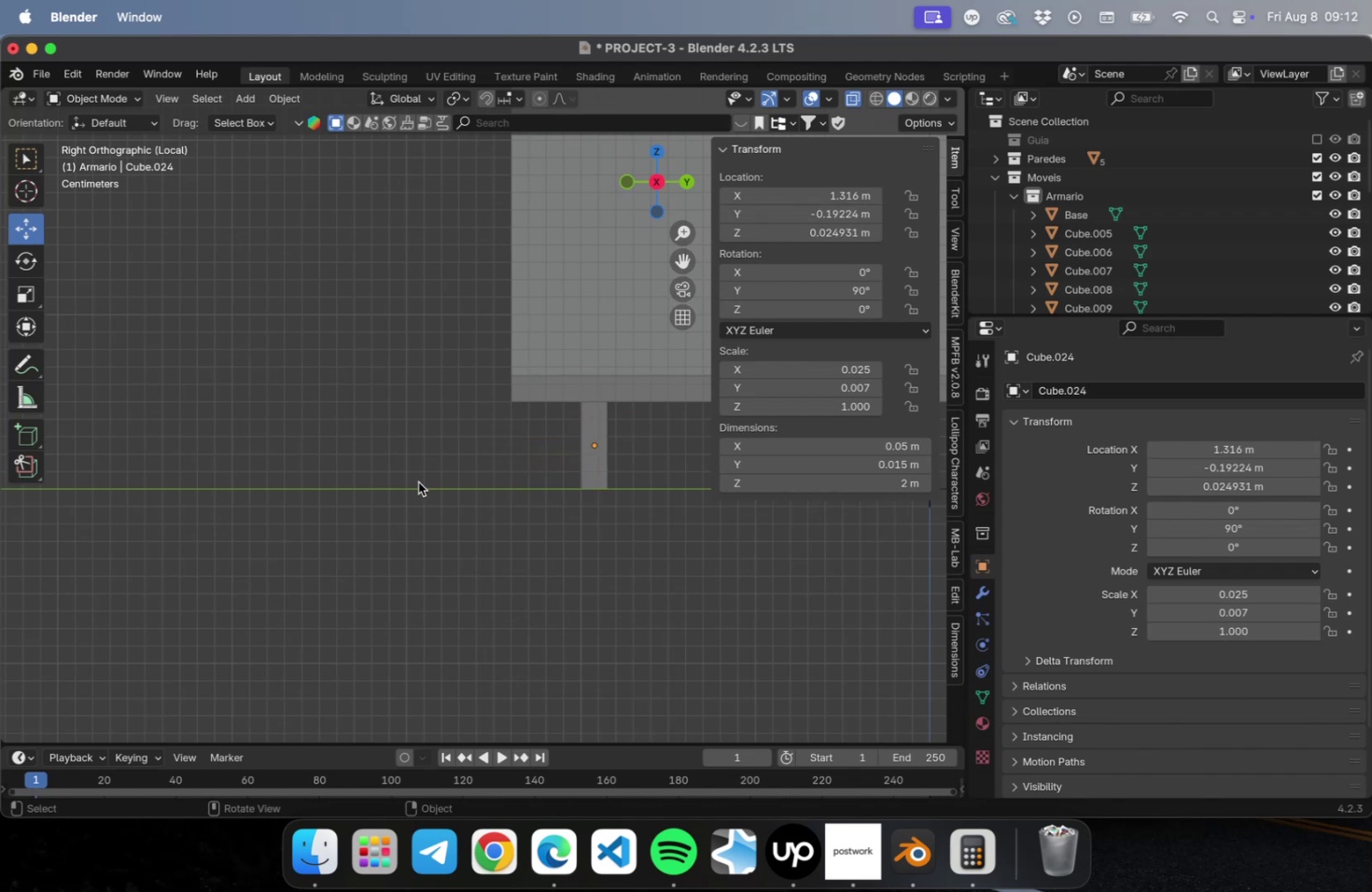 
scroll: coordinate [411, 482], scroll_direction: down, amount: 5.0
 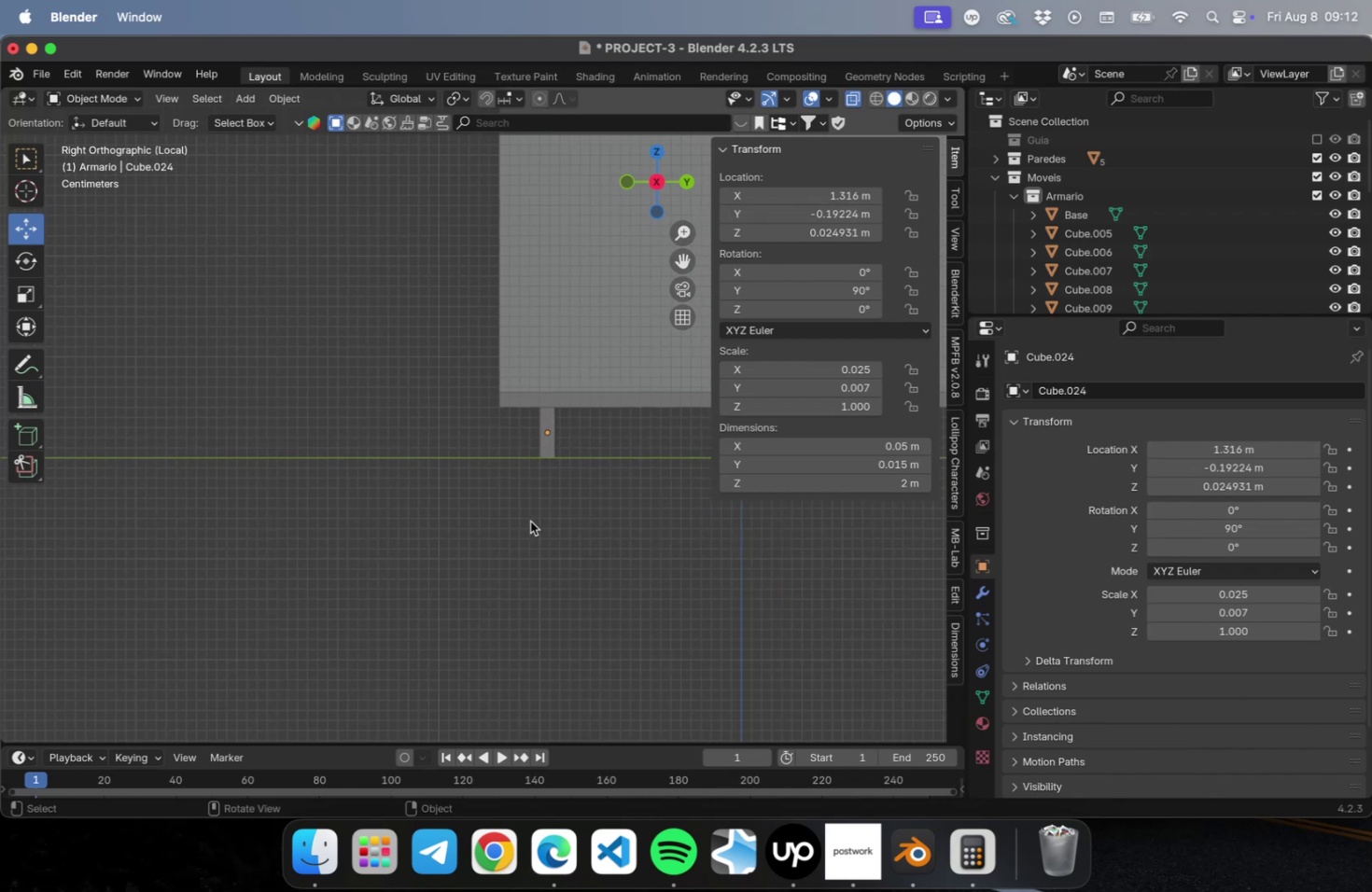 
hold_key(key=ShiftLeft, duration=0.38)
 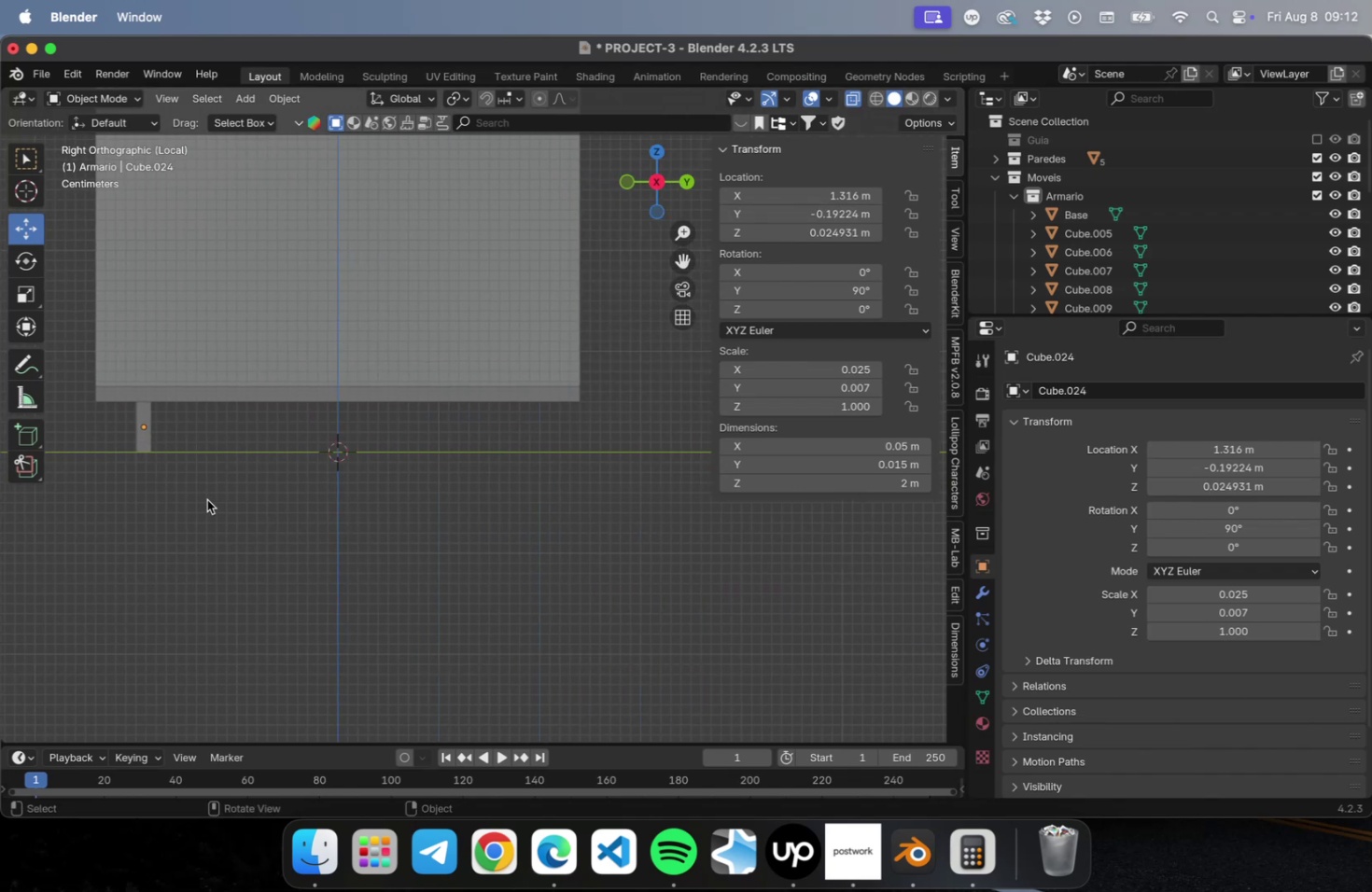 
scroll: coordinate [209, 499], scroll_direction: down, amount: 2.0
 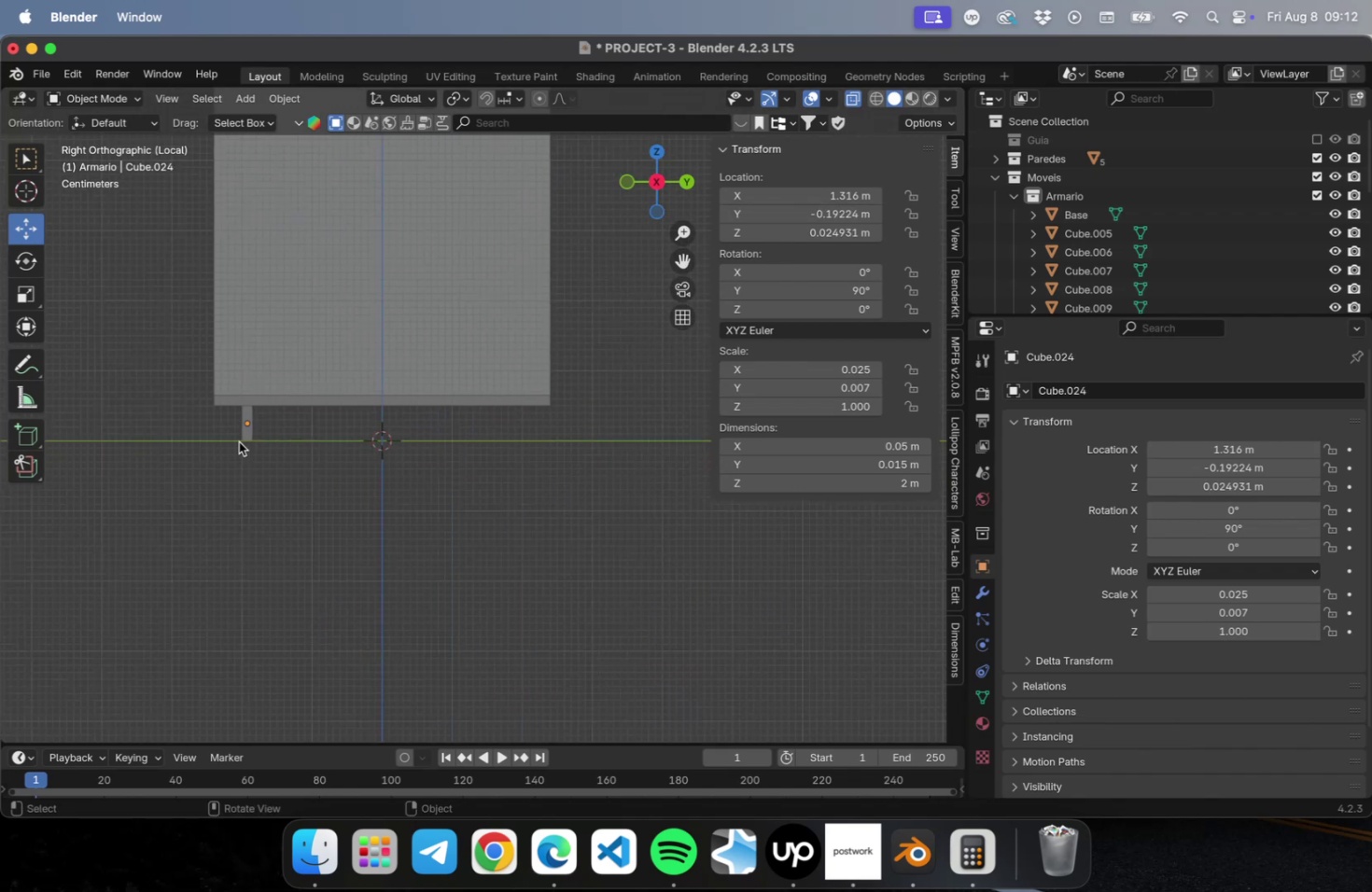 
left_click([242, 438])
 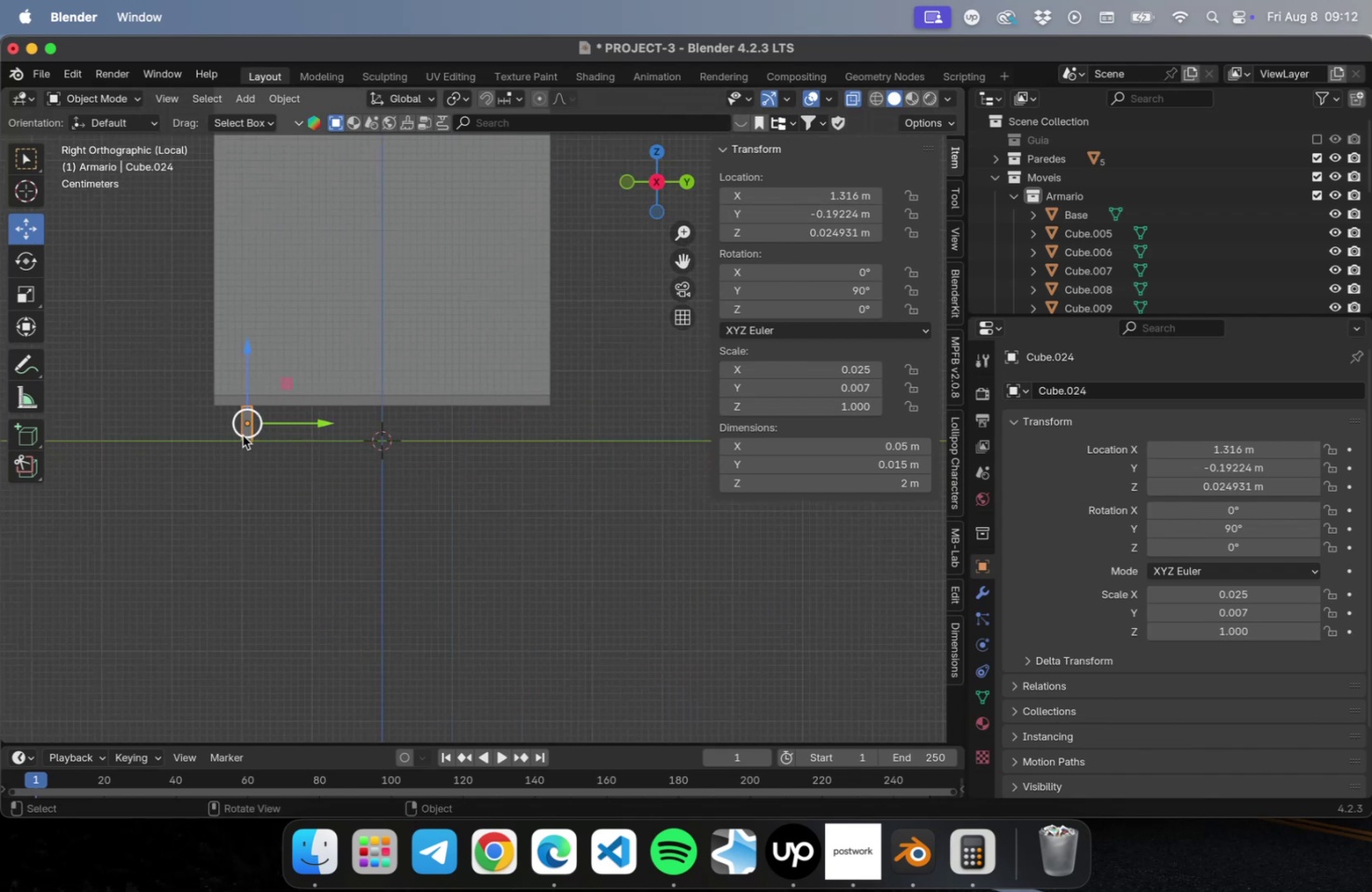 
type(Dy)
 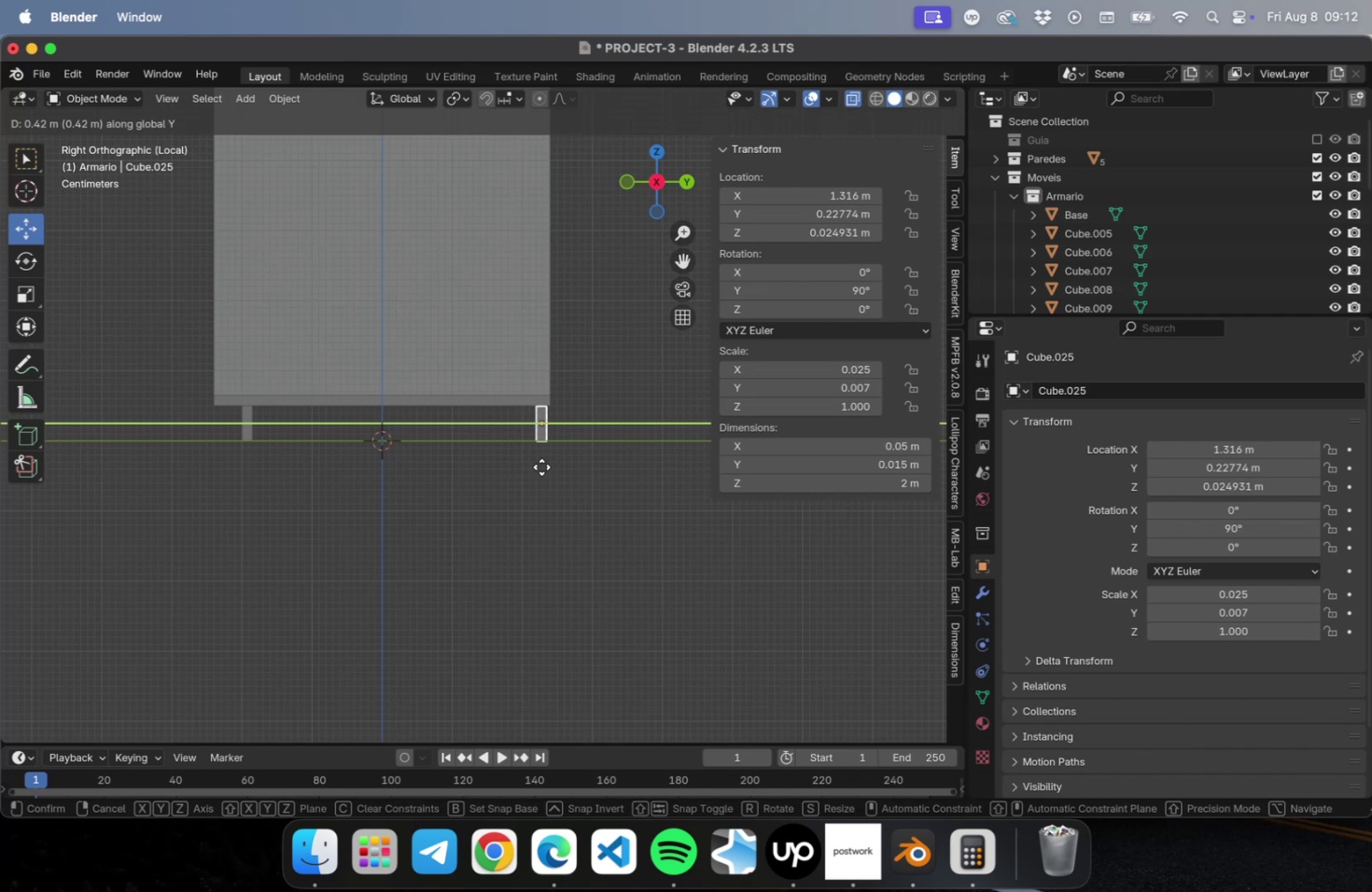 
left_click([541, 466])
 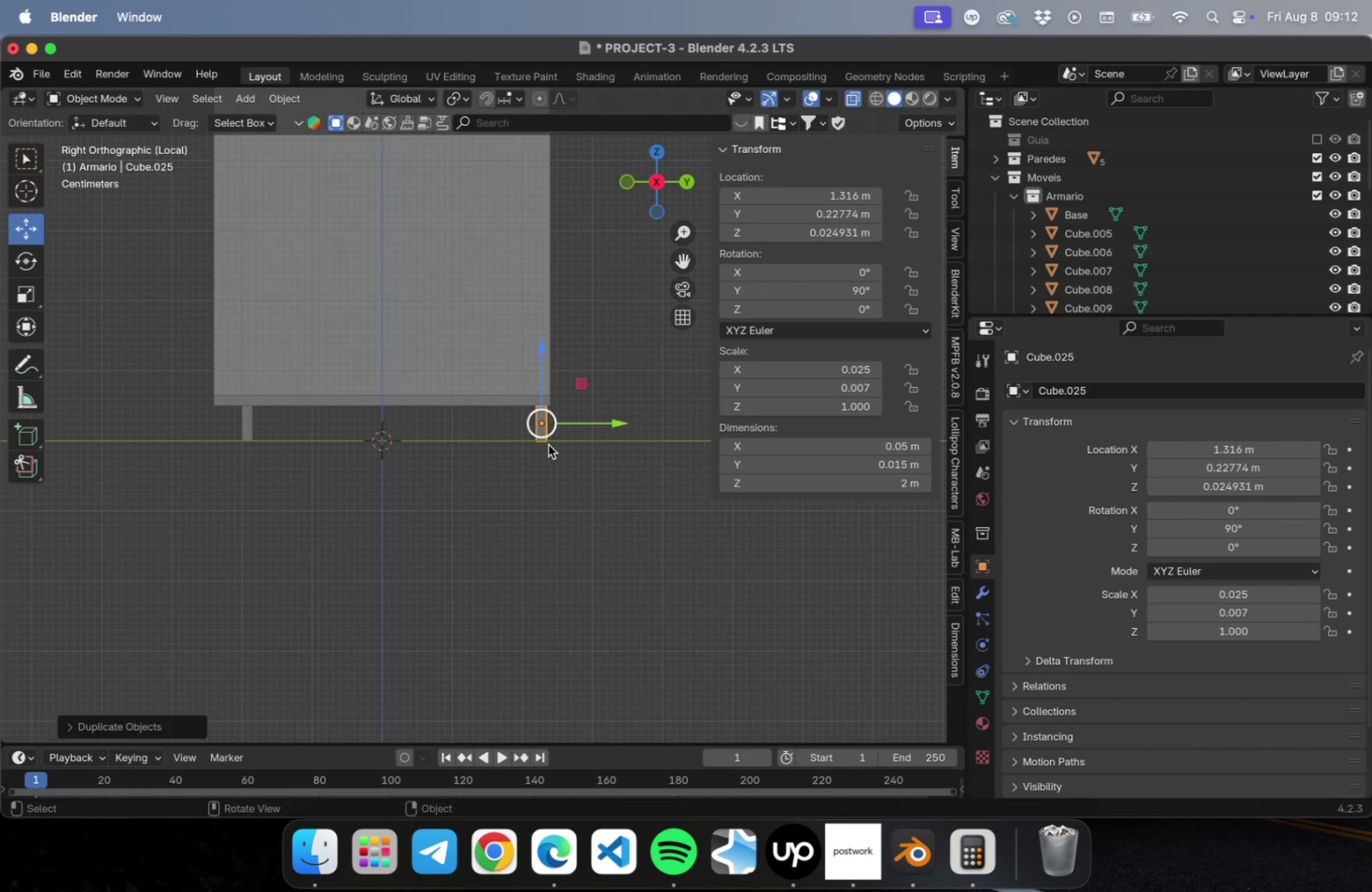 
scroll: coordinate [546, 440], scroll_direction: up, amount: 22.0
 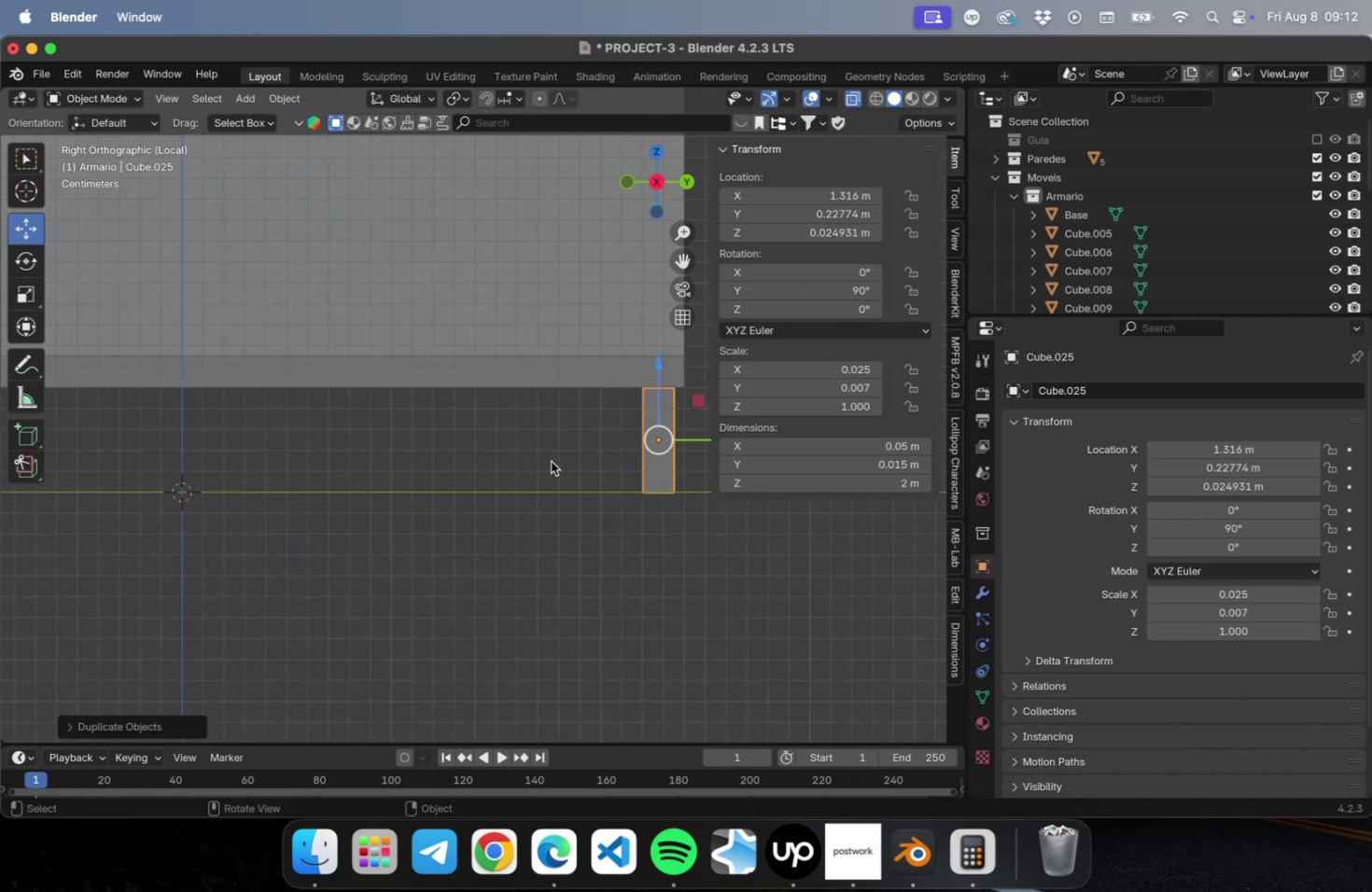 
hold_key(key=ShiftLeft, duration=0.45)
 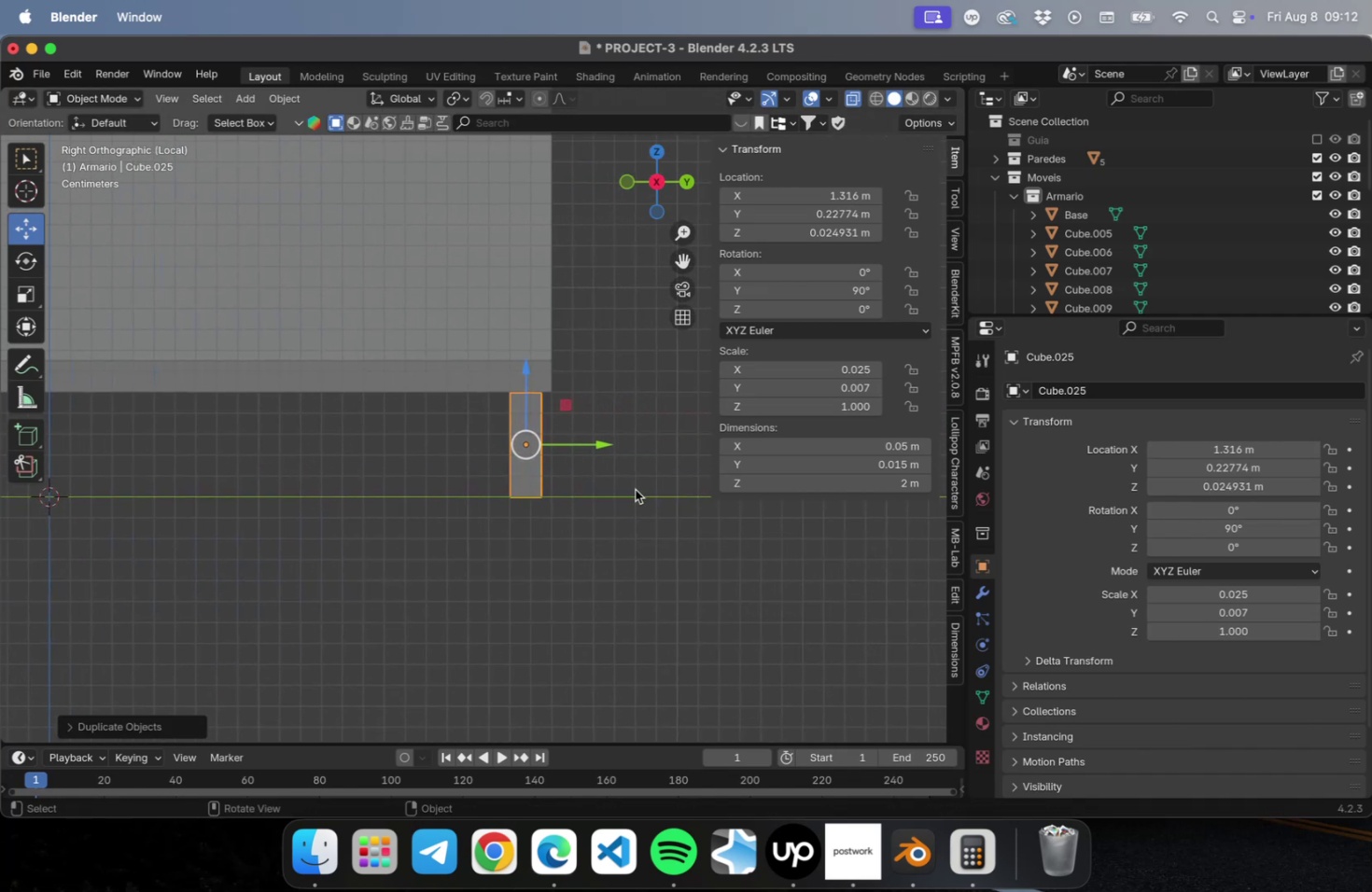 
scroll: coordinate [630, 485], scroll_direction: up, amount: 10.0
 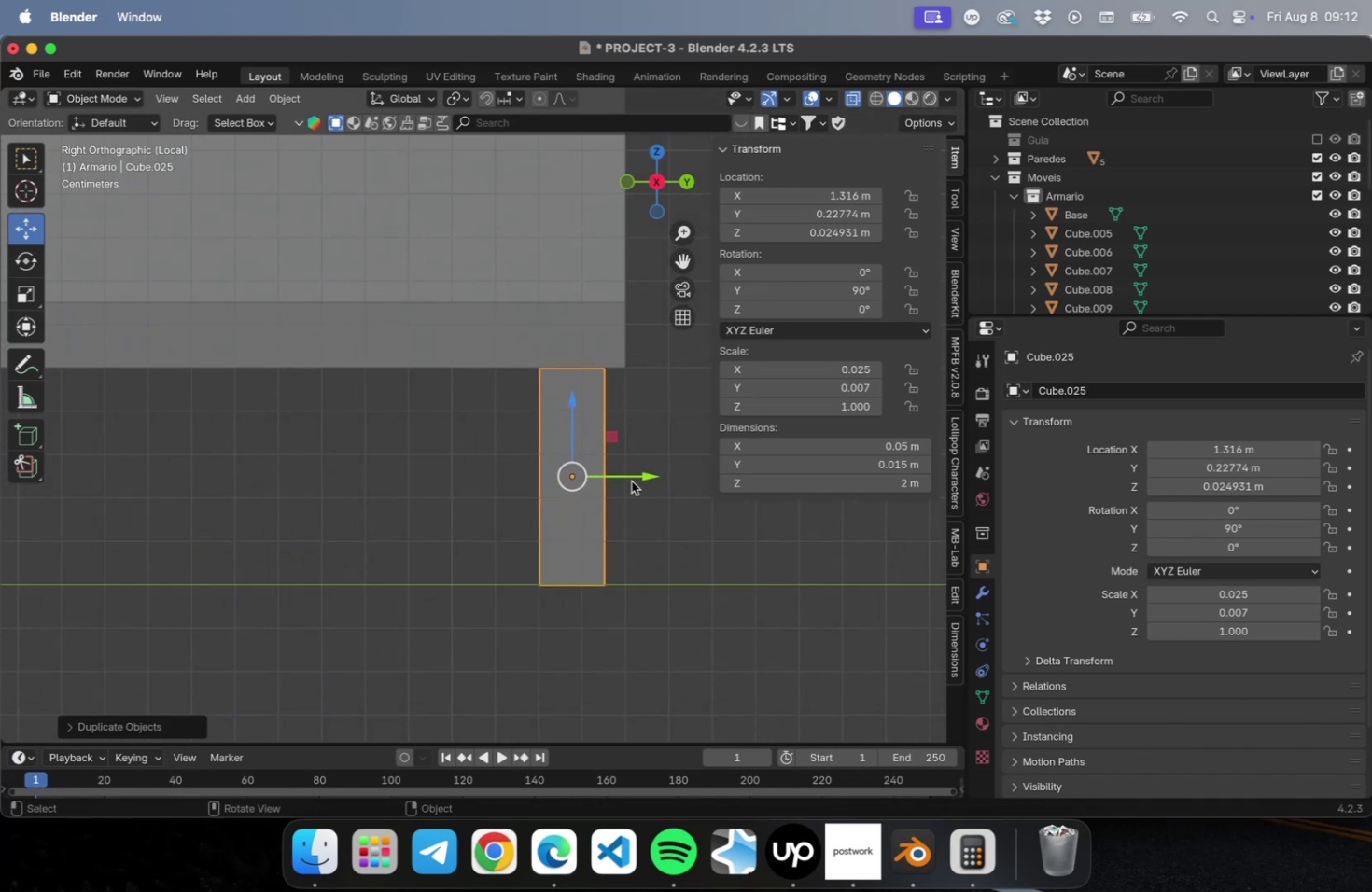 
left_click_drag(start_coordinate=[635, 477], to_coordinate=[657, 477])
 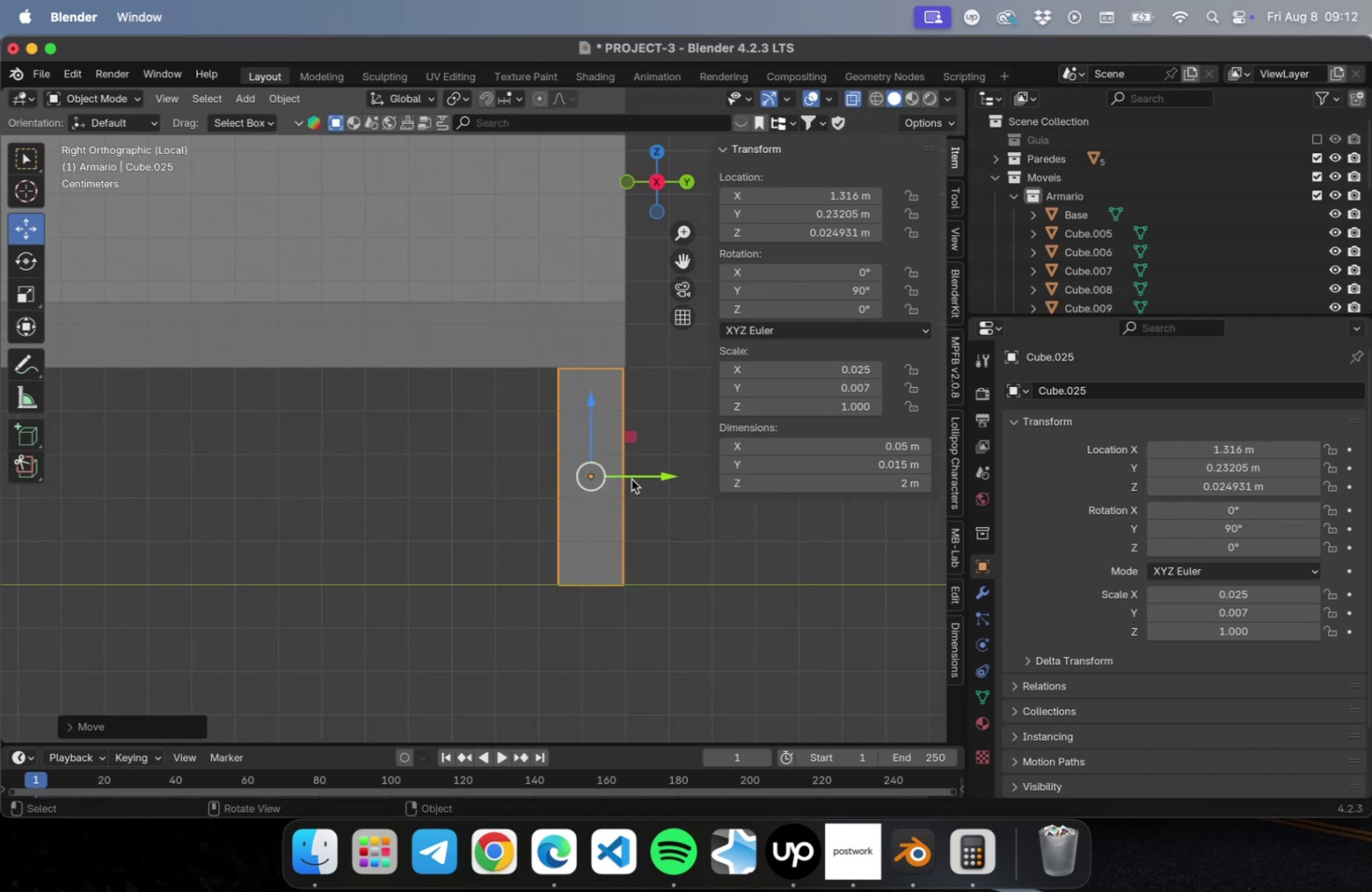 
scroll: coordinate [435, 464], scroll_direction: down, amount: 65.0
 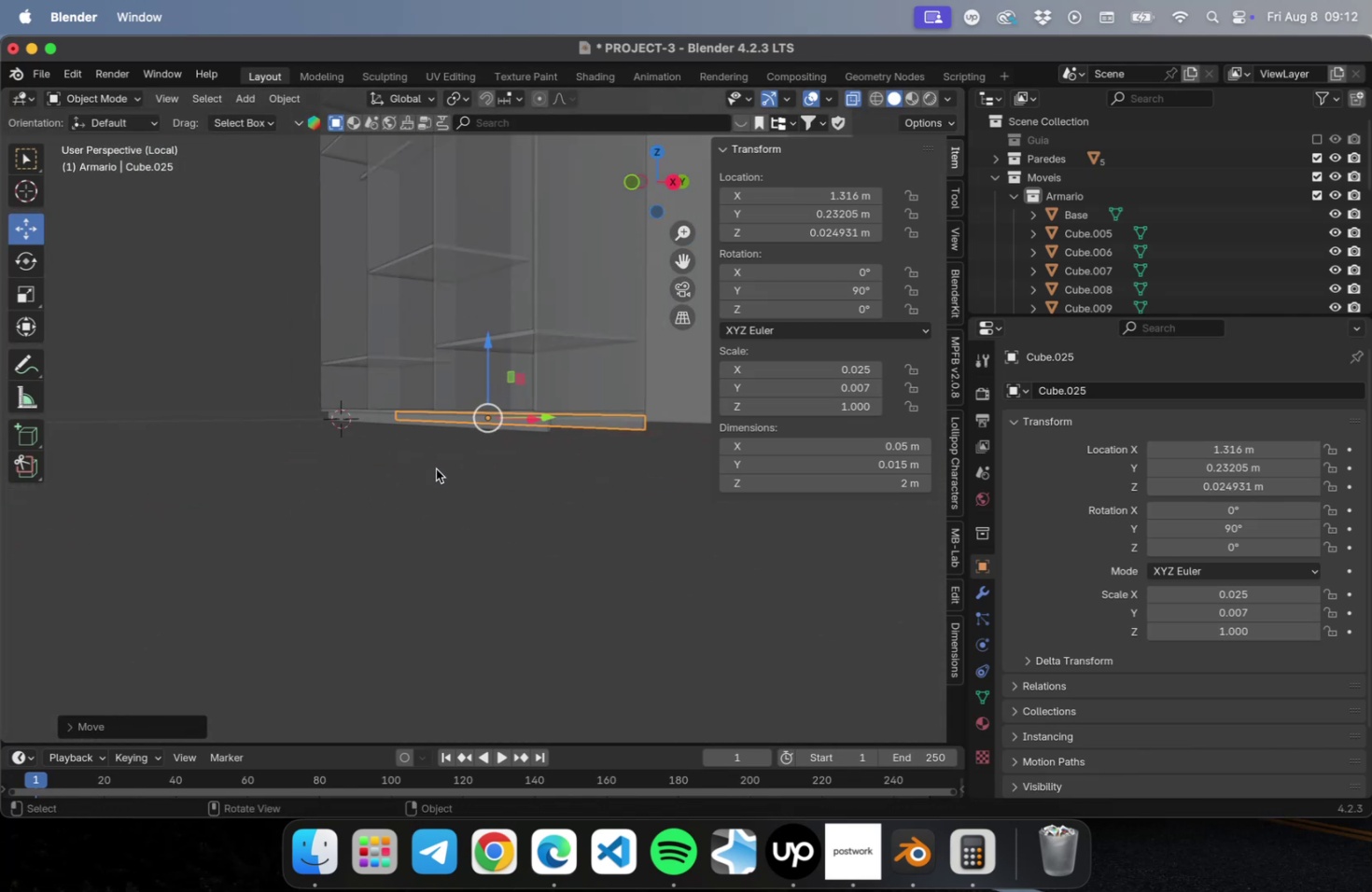 
hold_key(key=ShiftLeft, duration=0.38)
 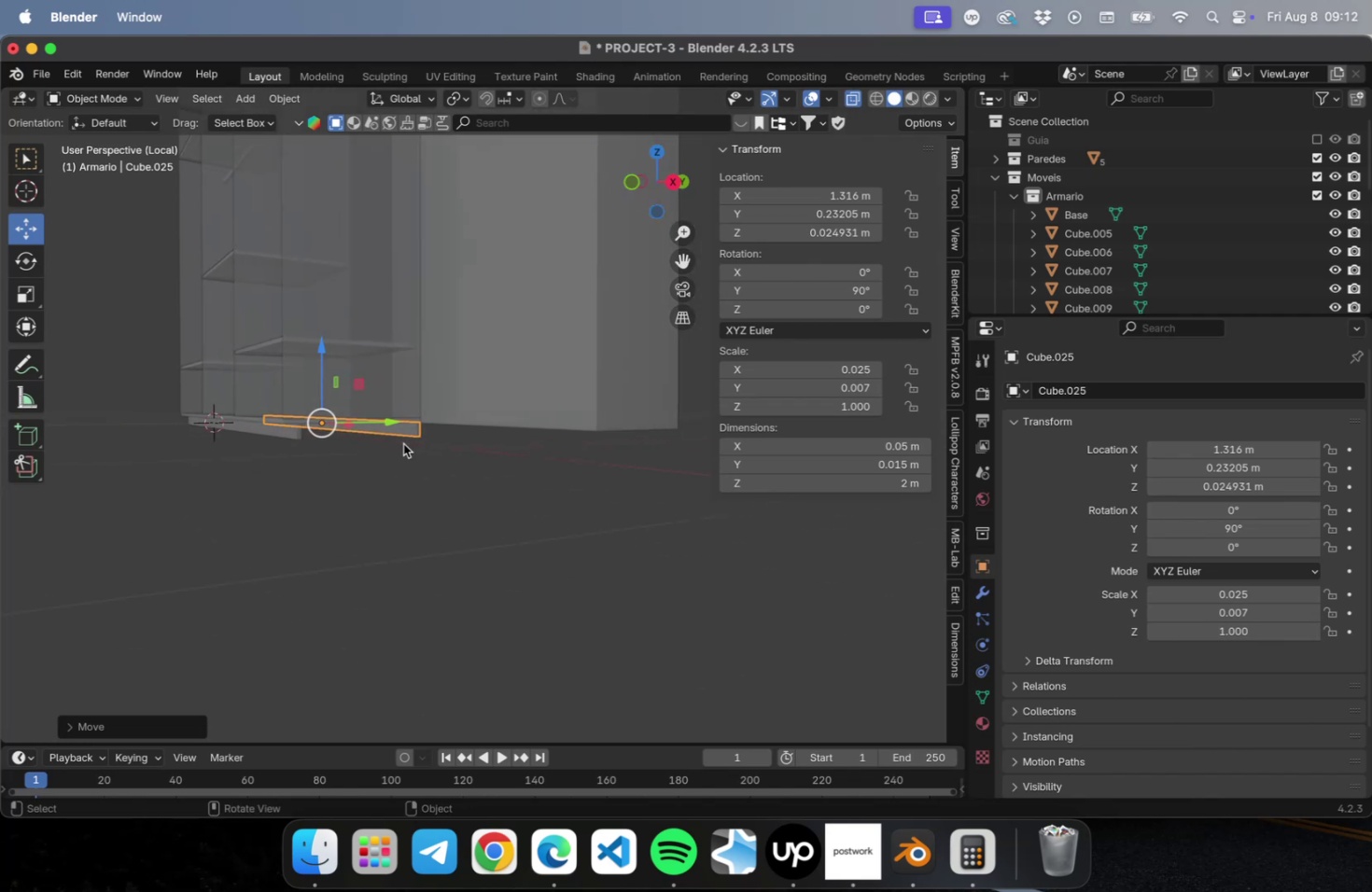 
scroll: coordinate [400, 440], scroll_direction: up, amount: 20.0
 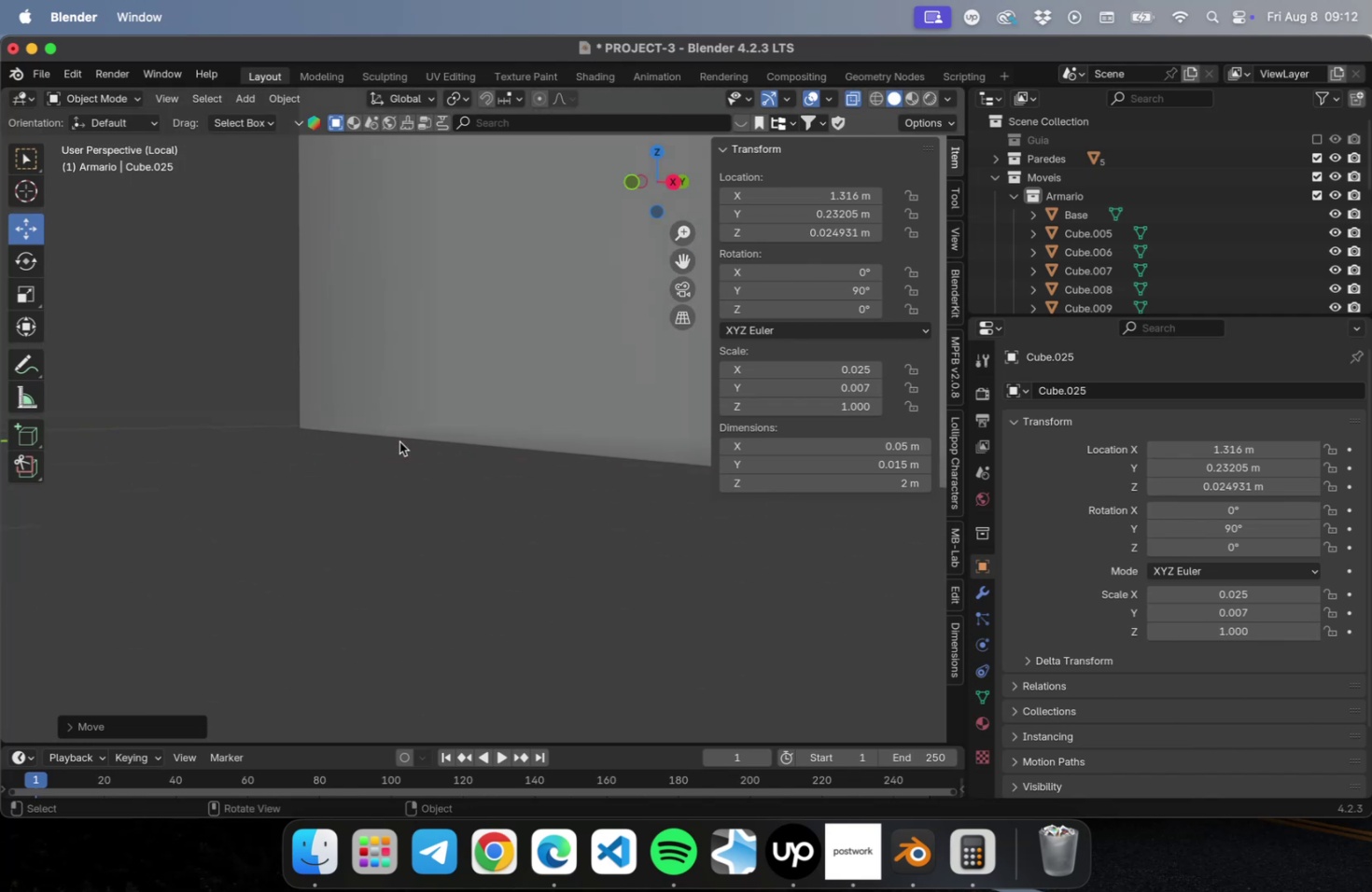 
hold_key(key=ShiftLeft, duration=0.58)
 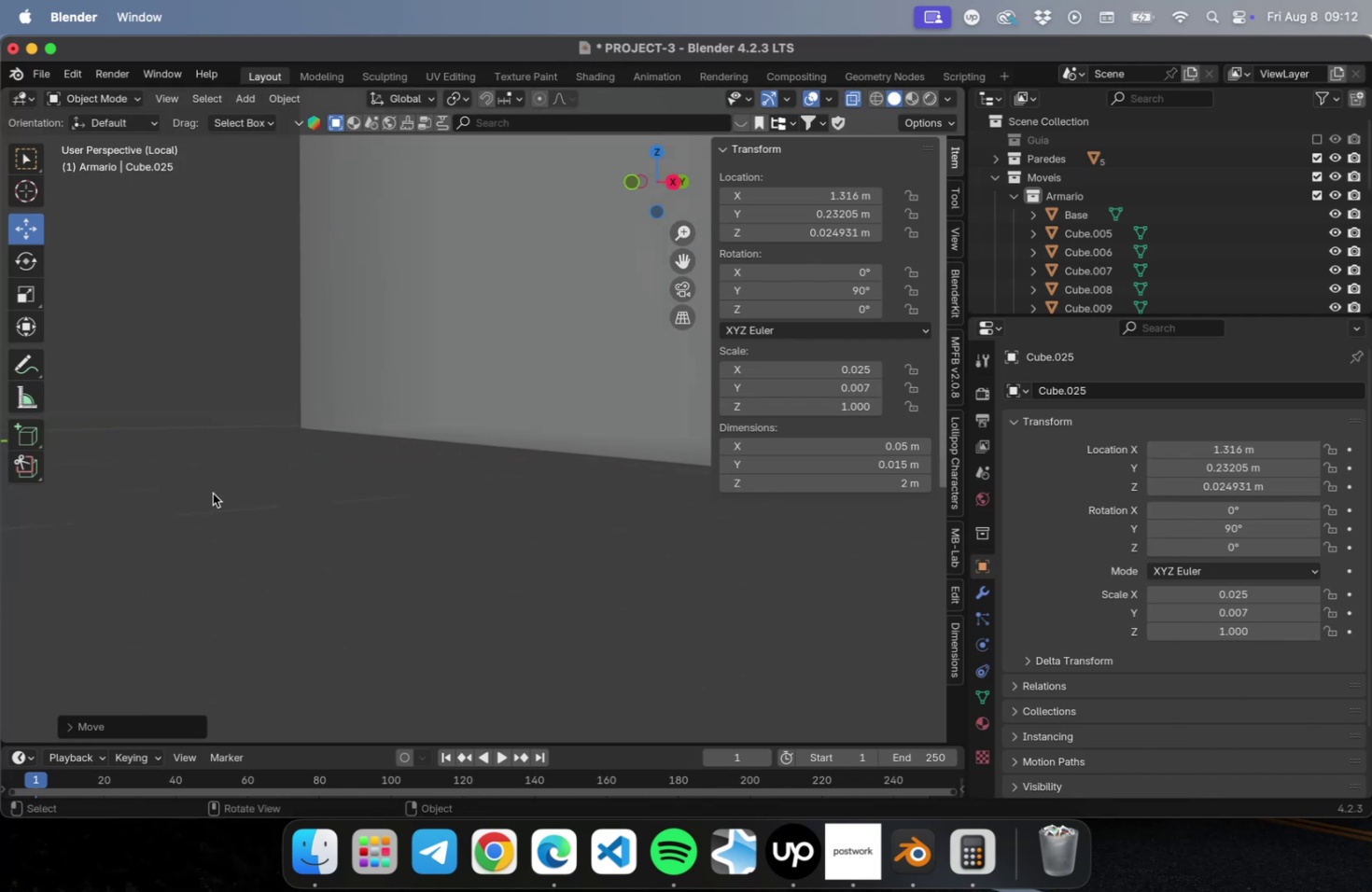 
scroll: coordinate [217, 493], scroll_direction: down, amount: 9.0
 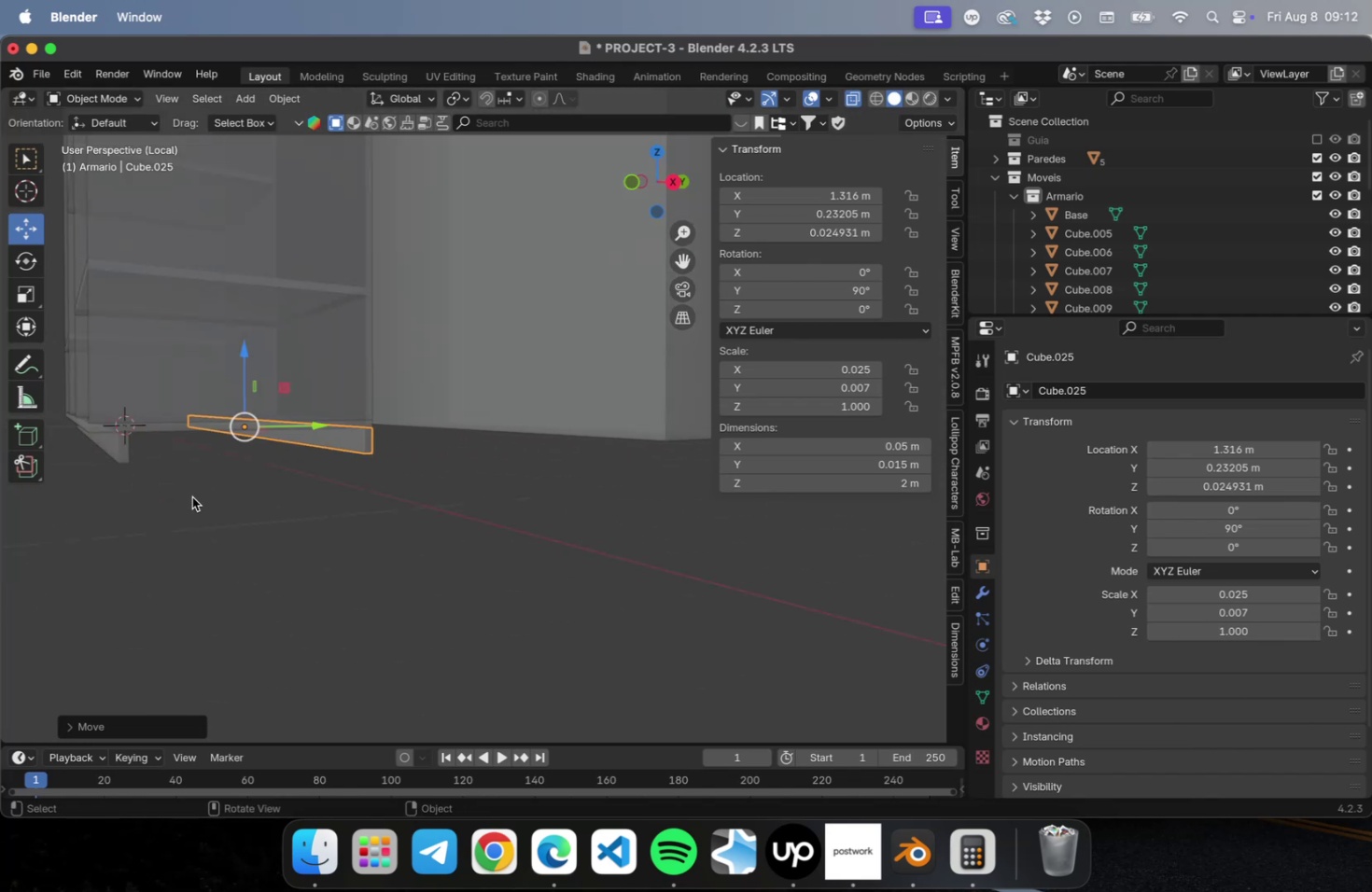 
hold_key(key=ShiftLeft, duration=0.42)
 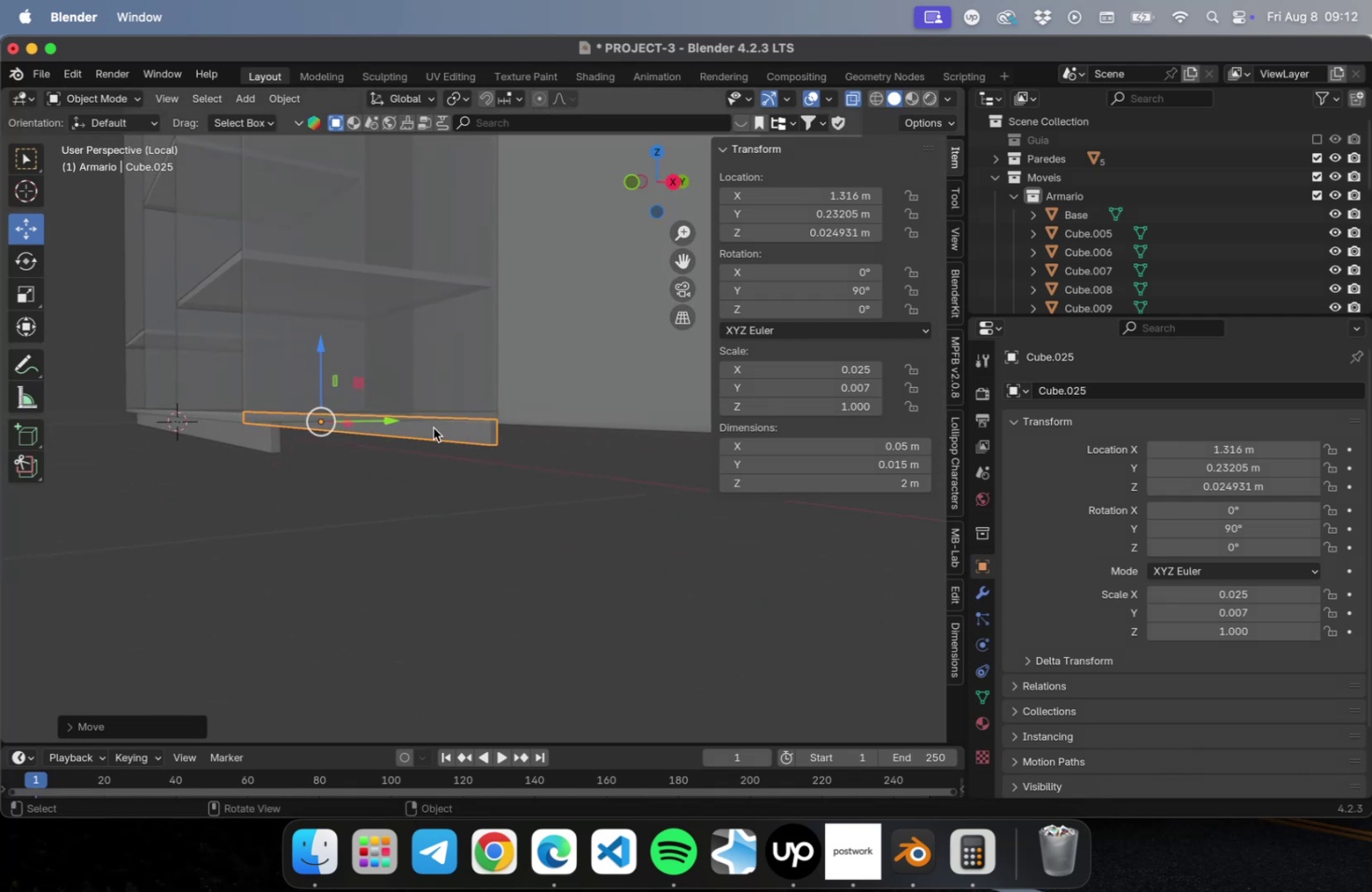 
type(Dy)
 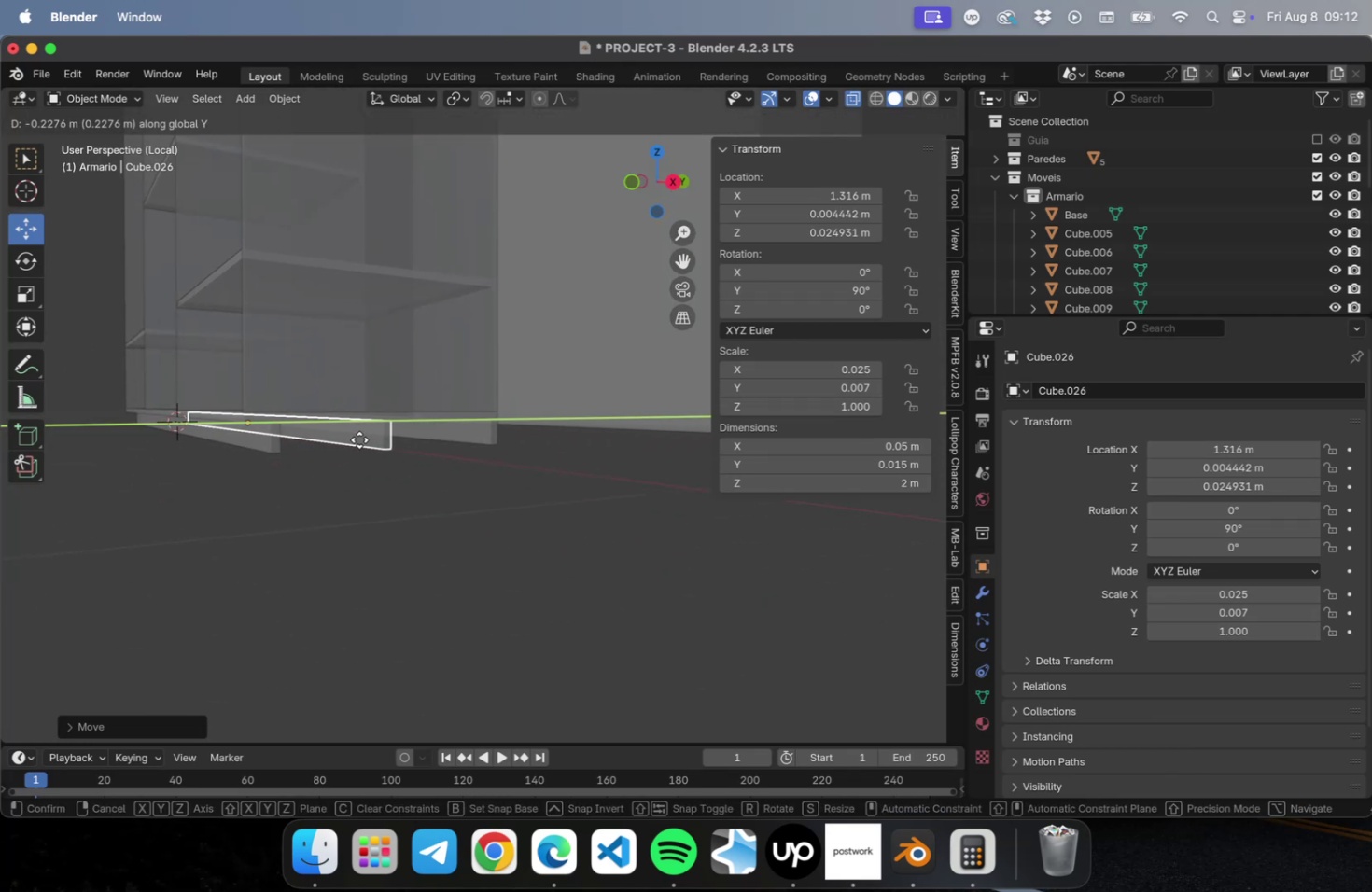 
left_click([359, 439])
 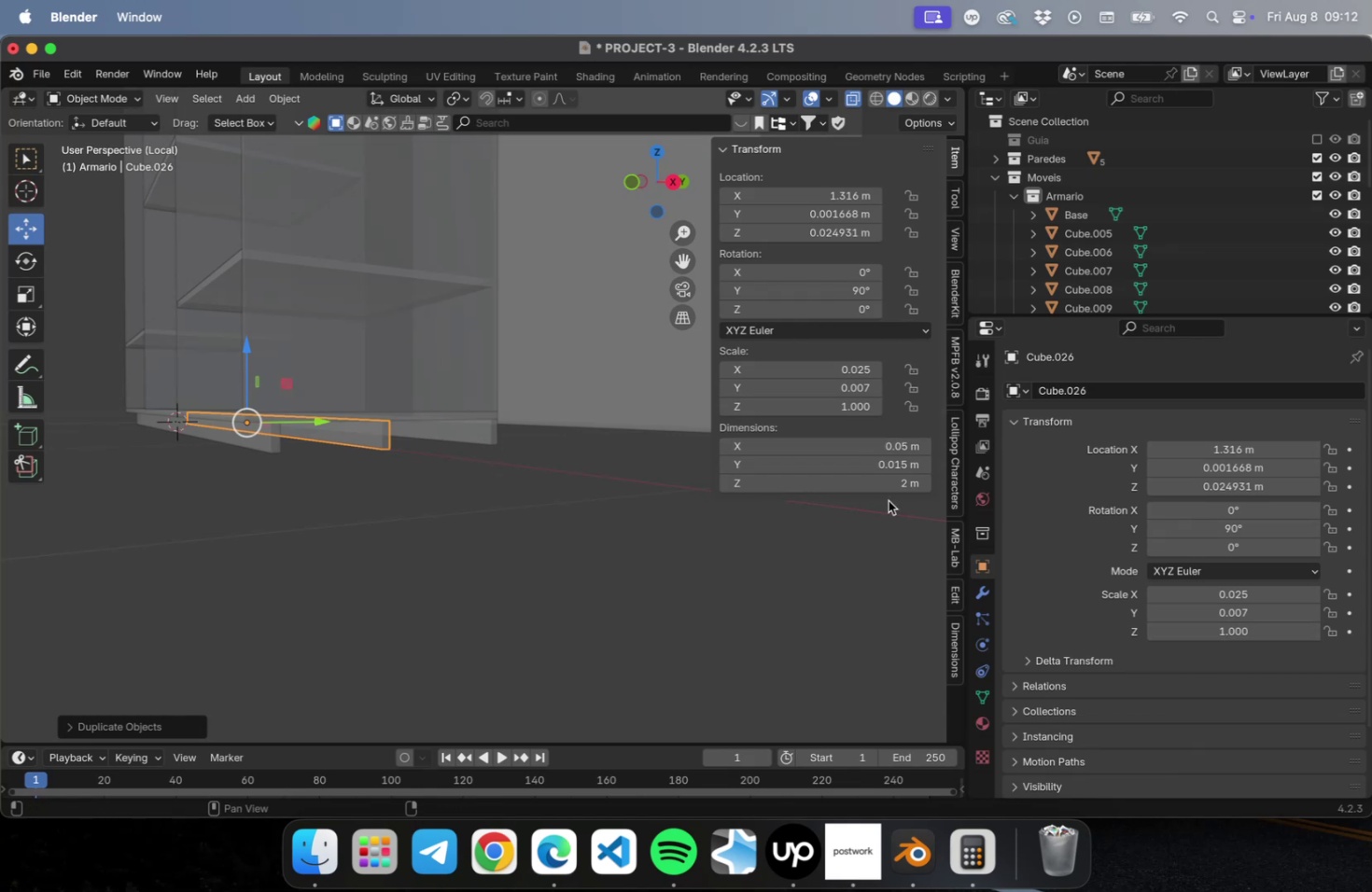 
wait(6.14)
 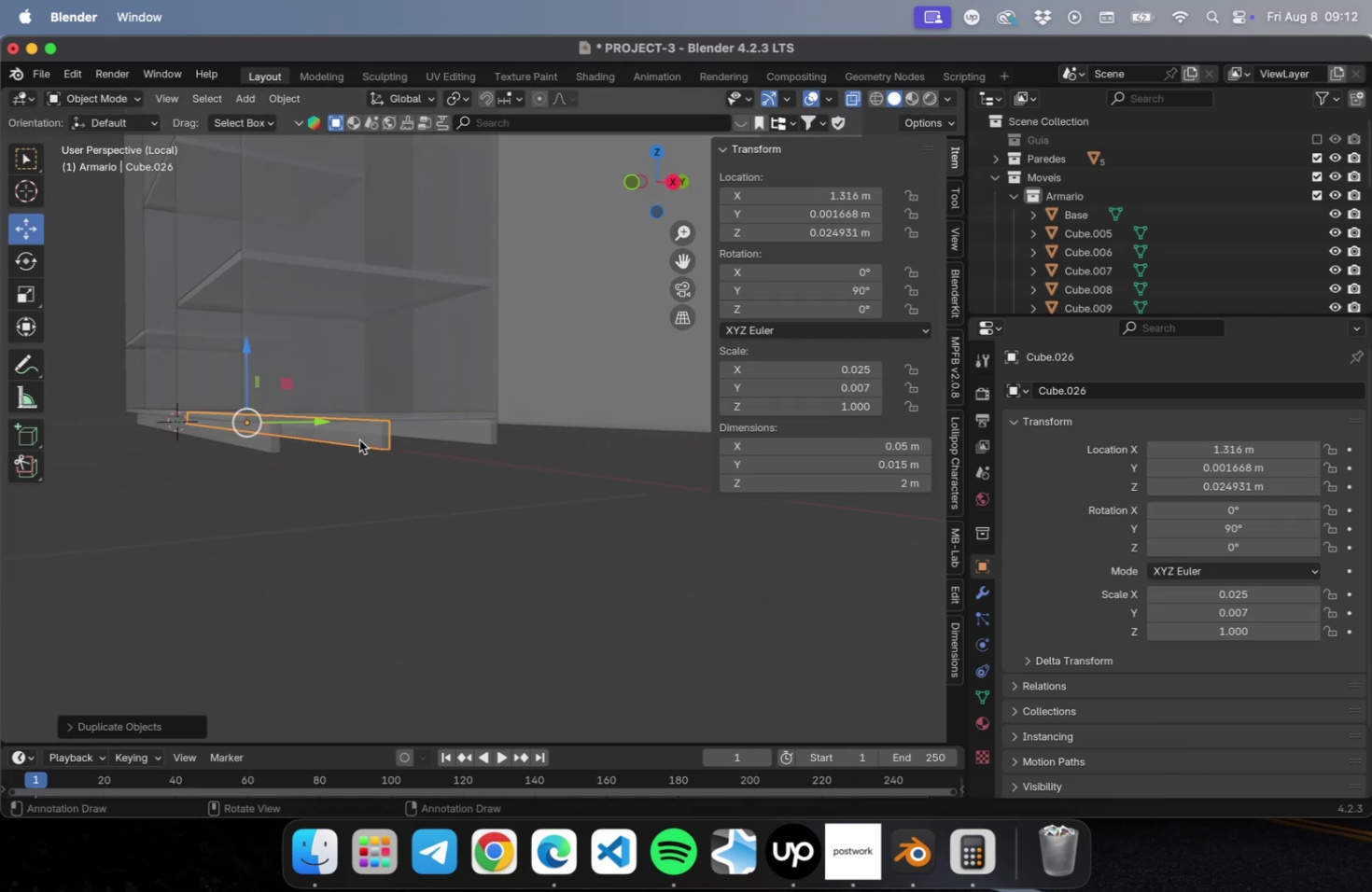 
left_click([879, 485])
 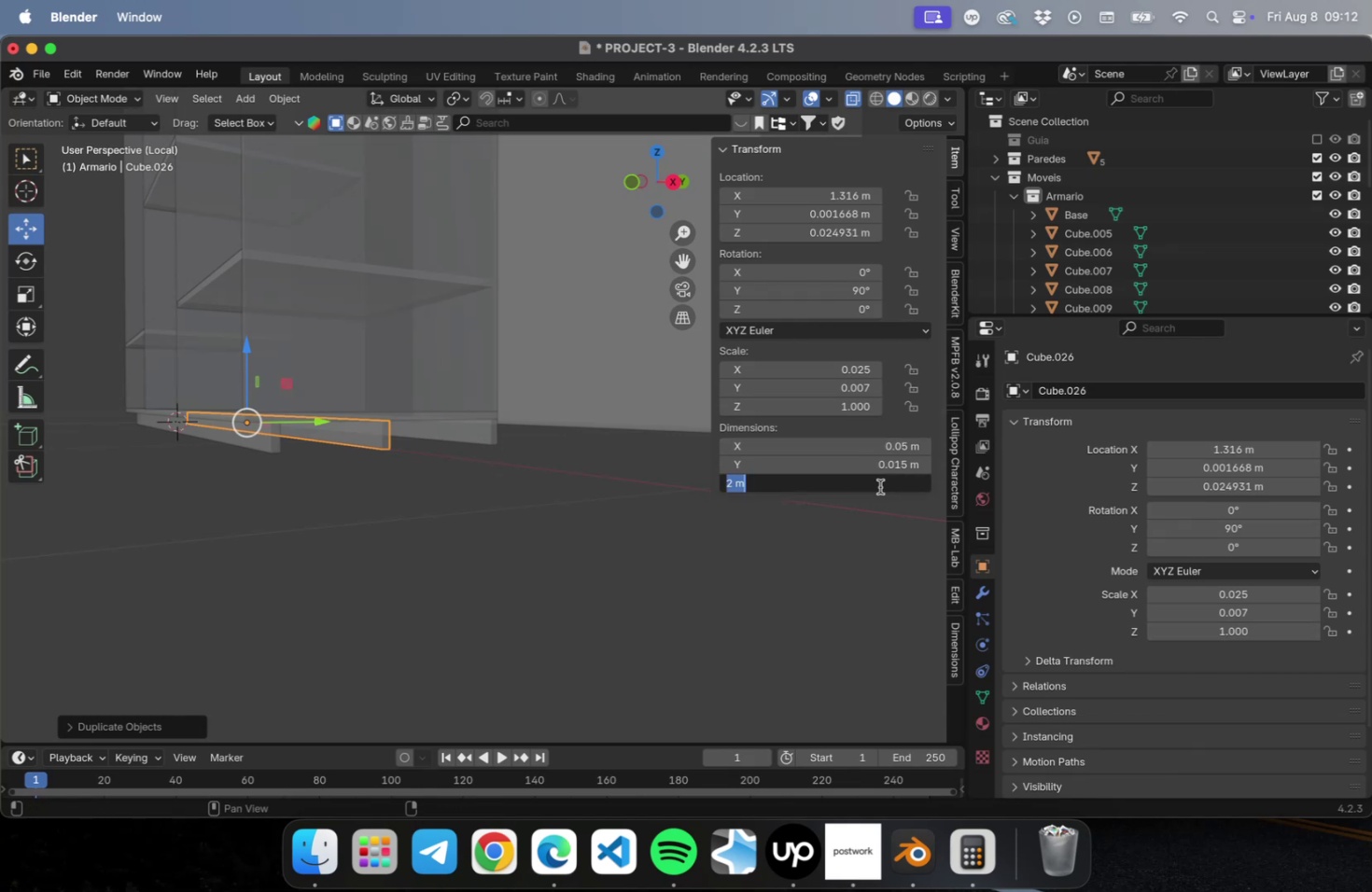 
type(0.015)
key(Tab)
 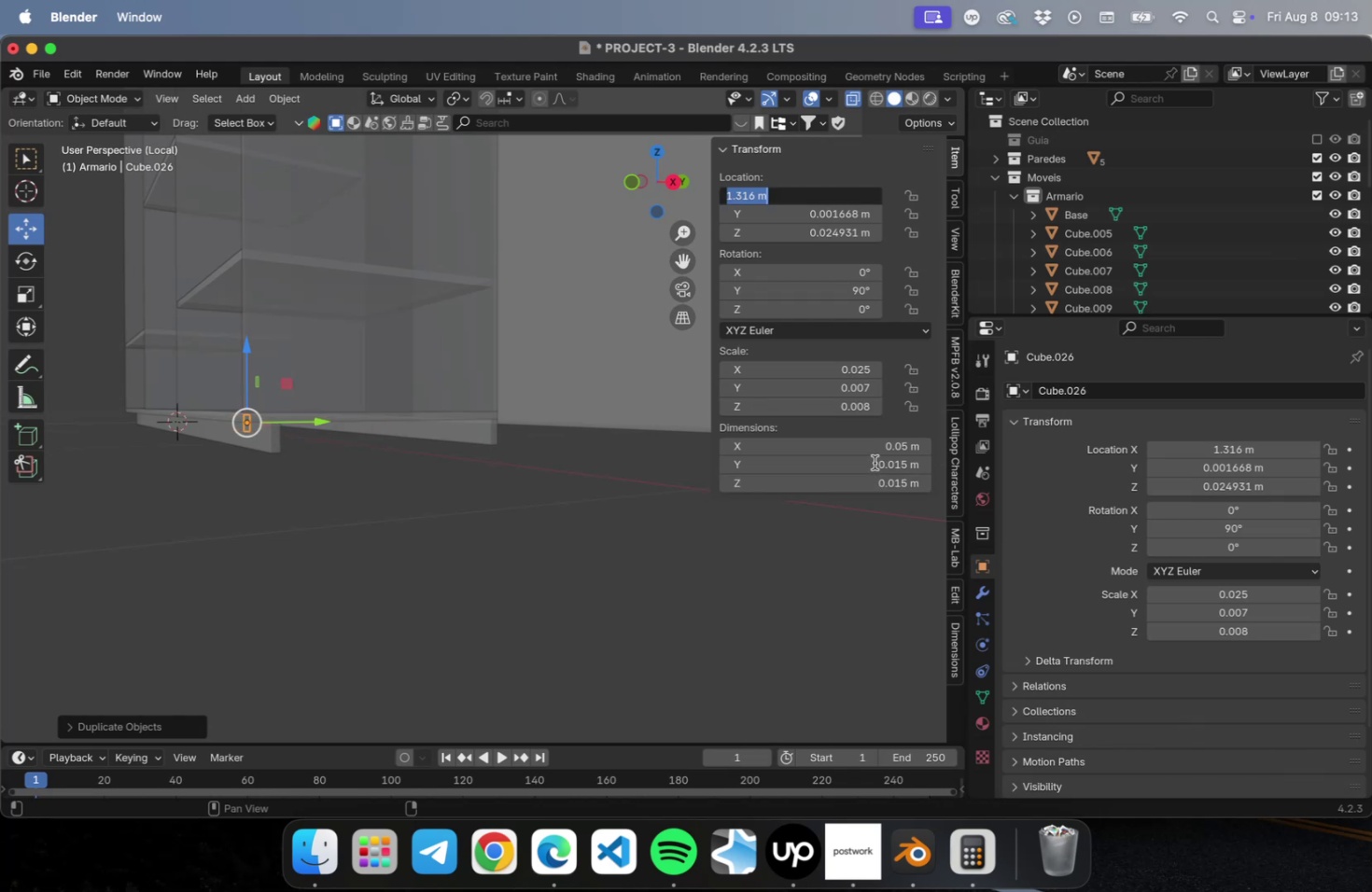 
left_click([874, 462])
 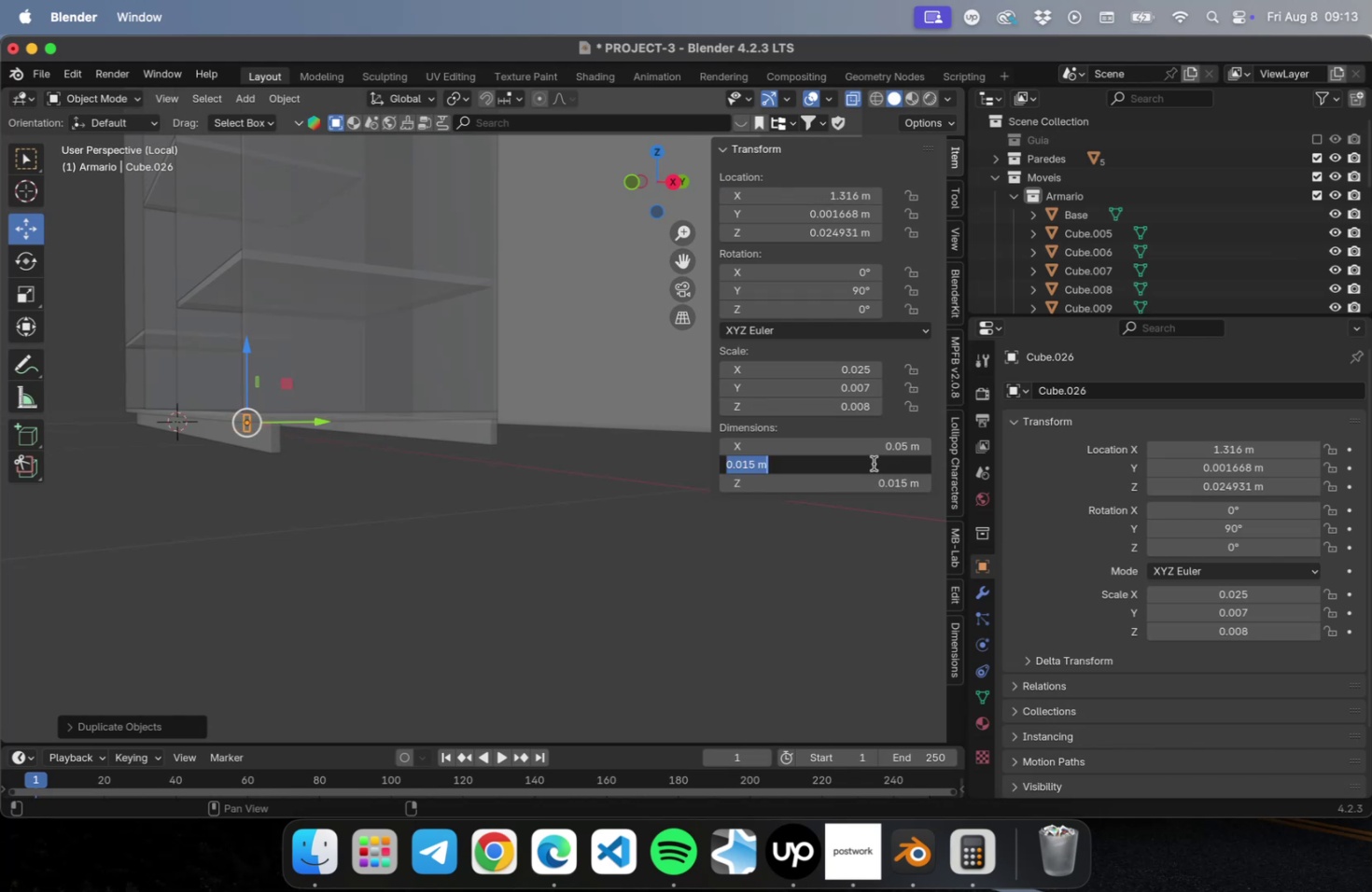 
type(0.35)
 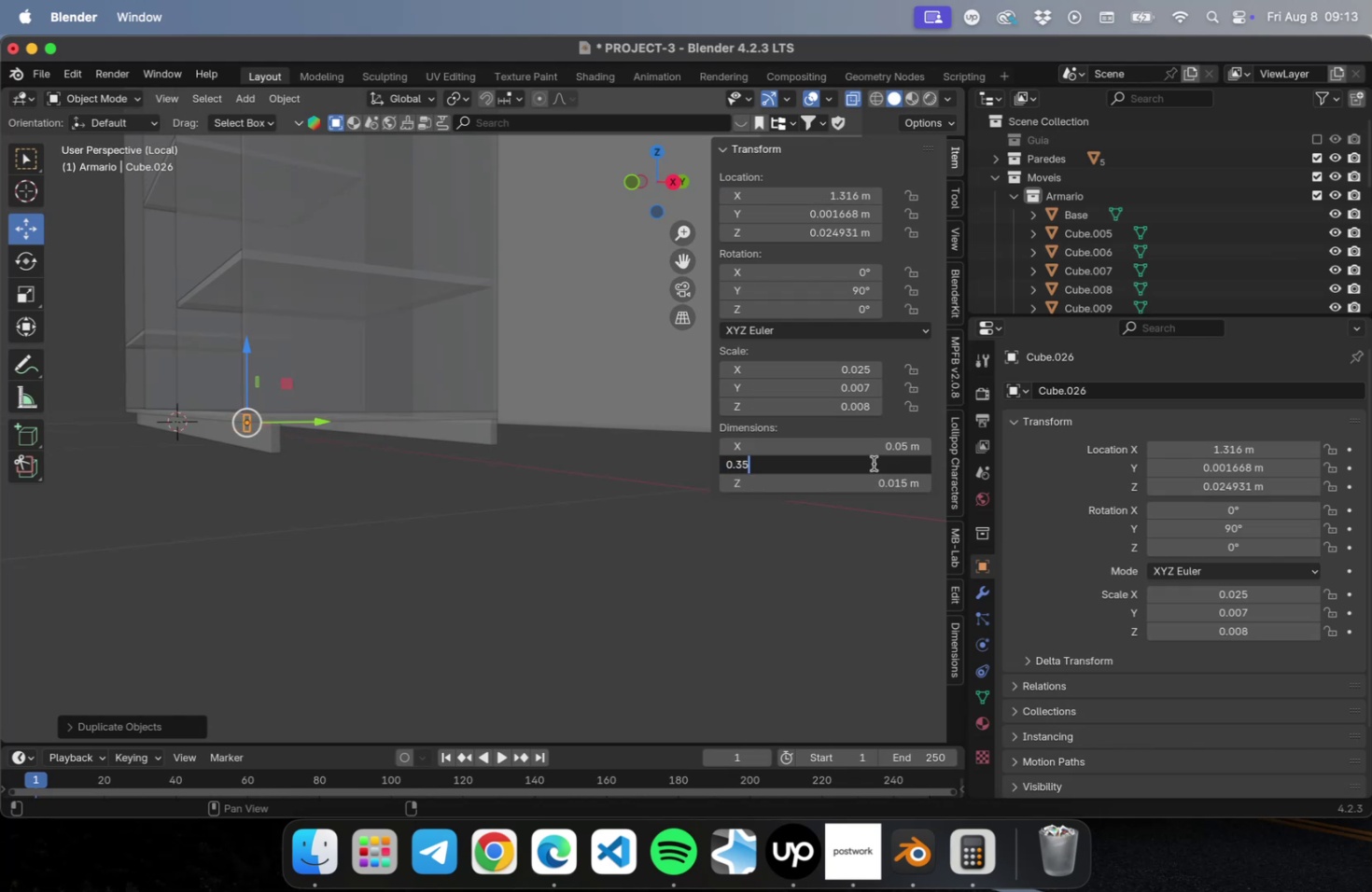 
key(Enter)
 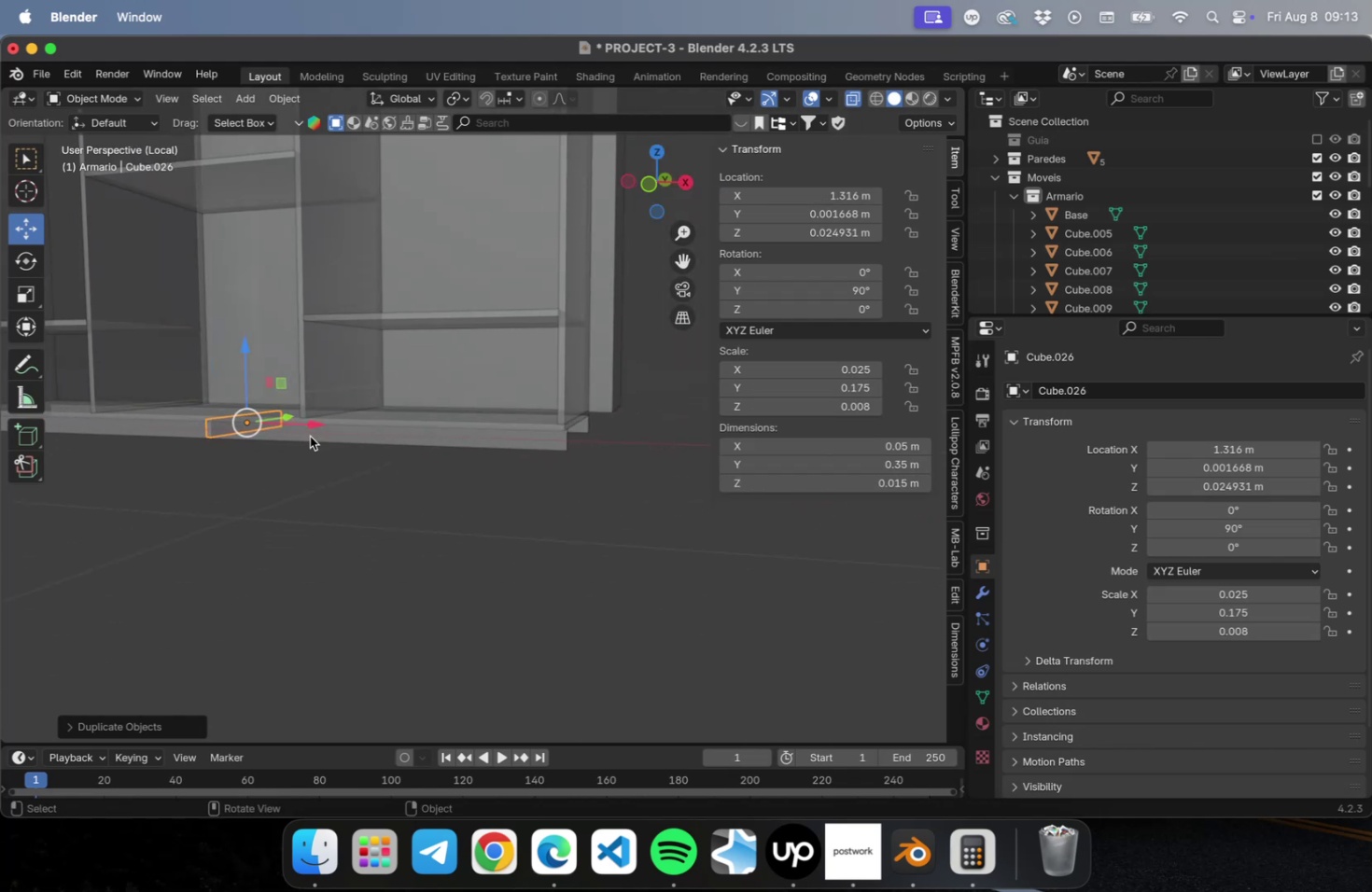 
left_click_drag(start_coordinate=[303, 421], to_coordinate=[633, 512])
 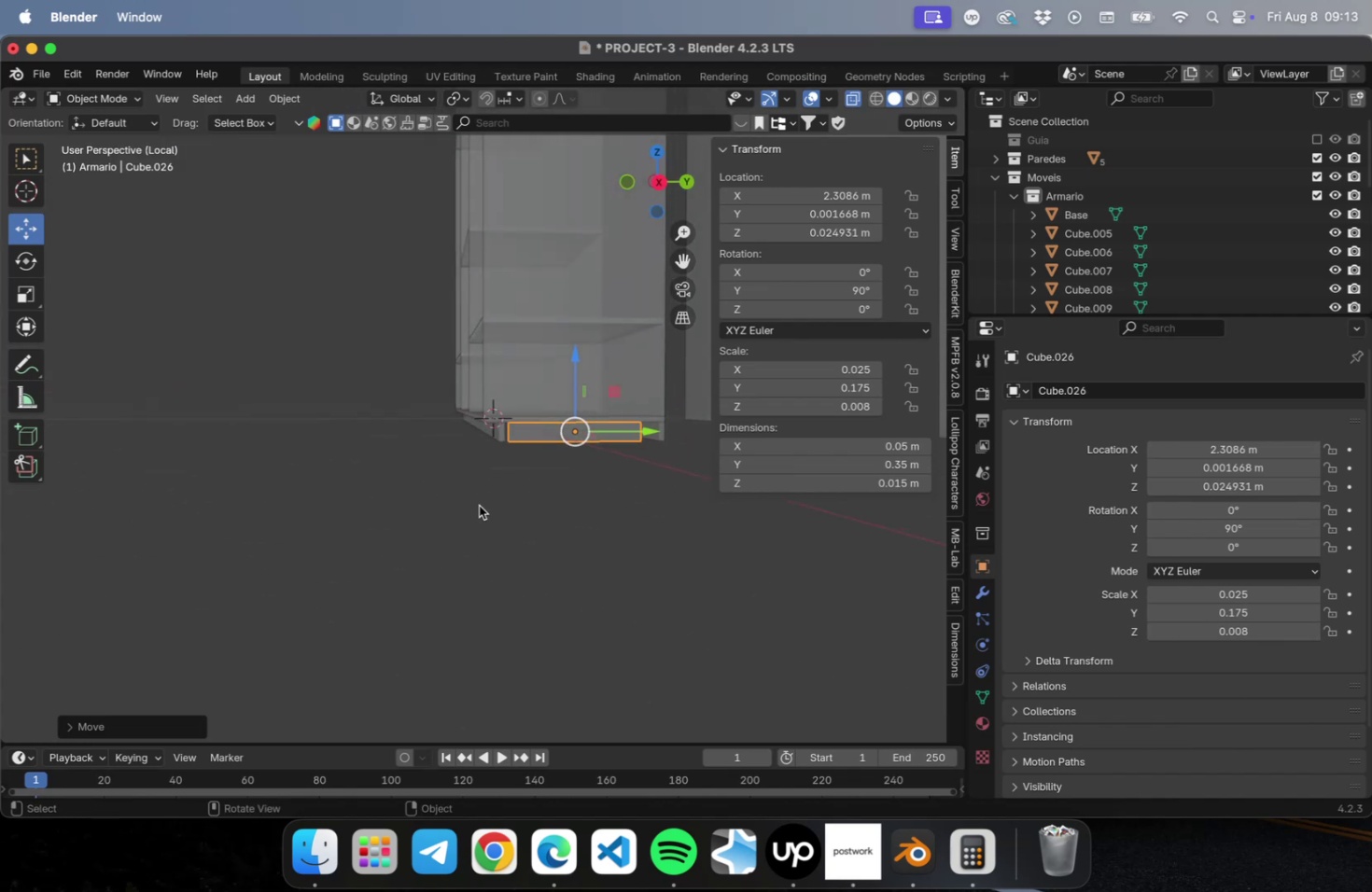 
scroll: coordinate [573, 492], scroll_direction: up, amount: 9.0
 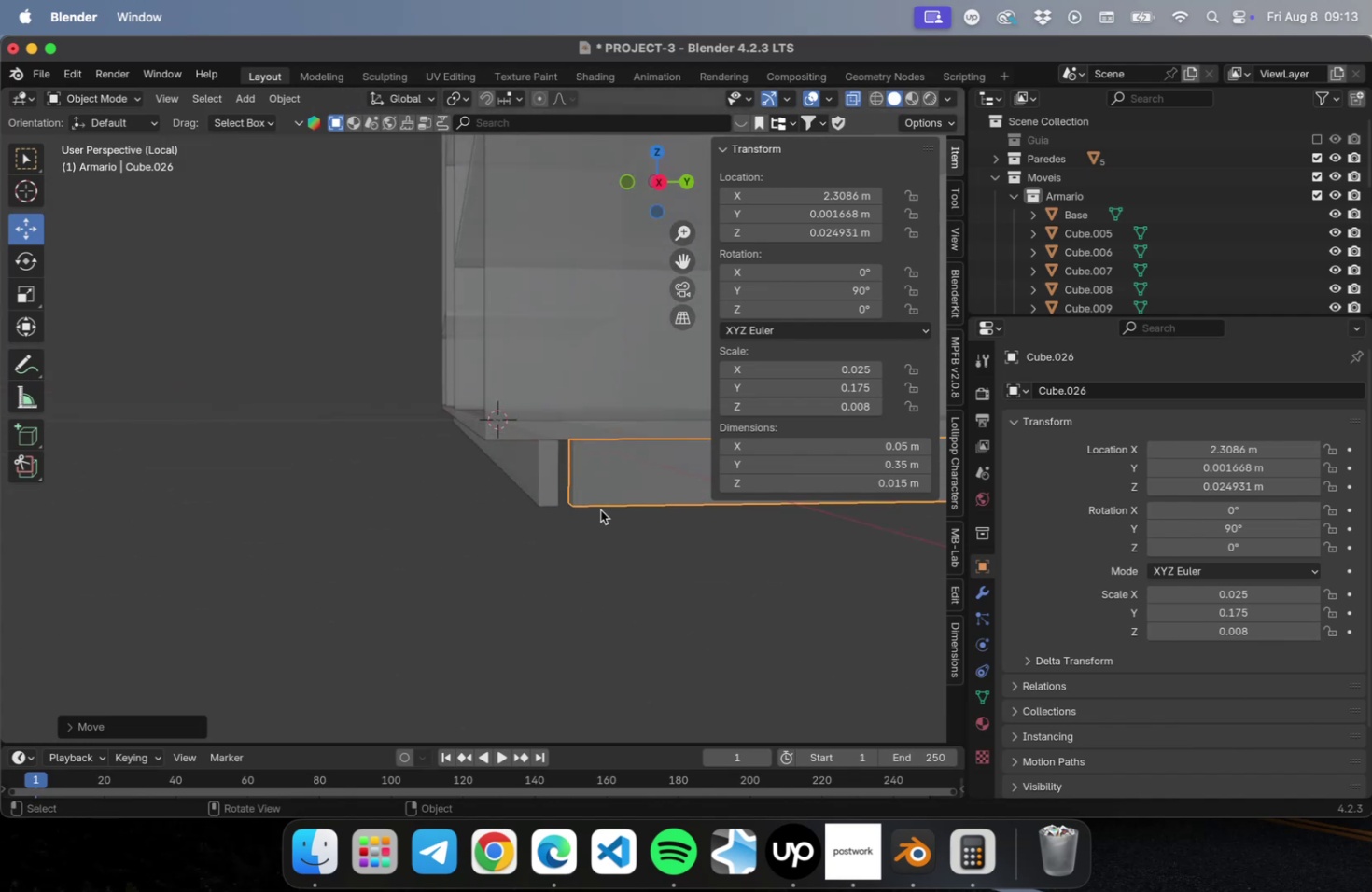 
hold_key(key=ShiftLeft, duration=0.38)
 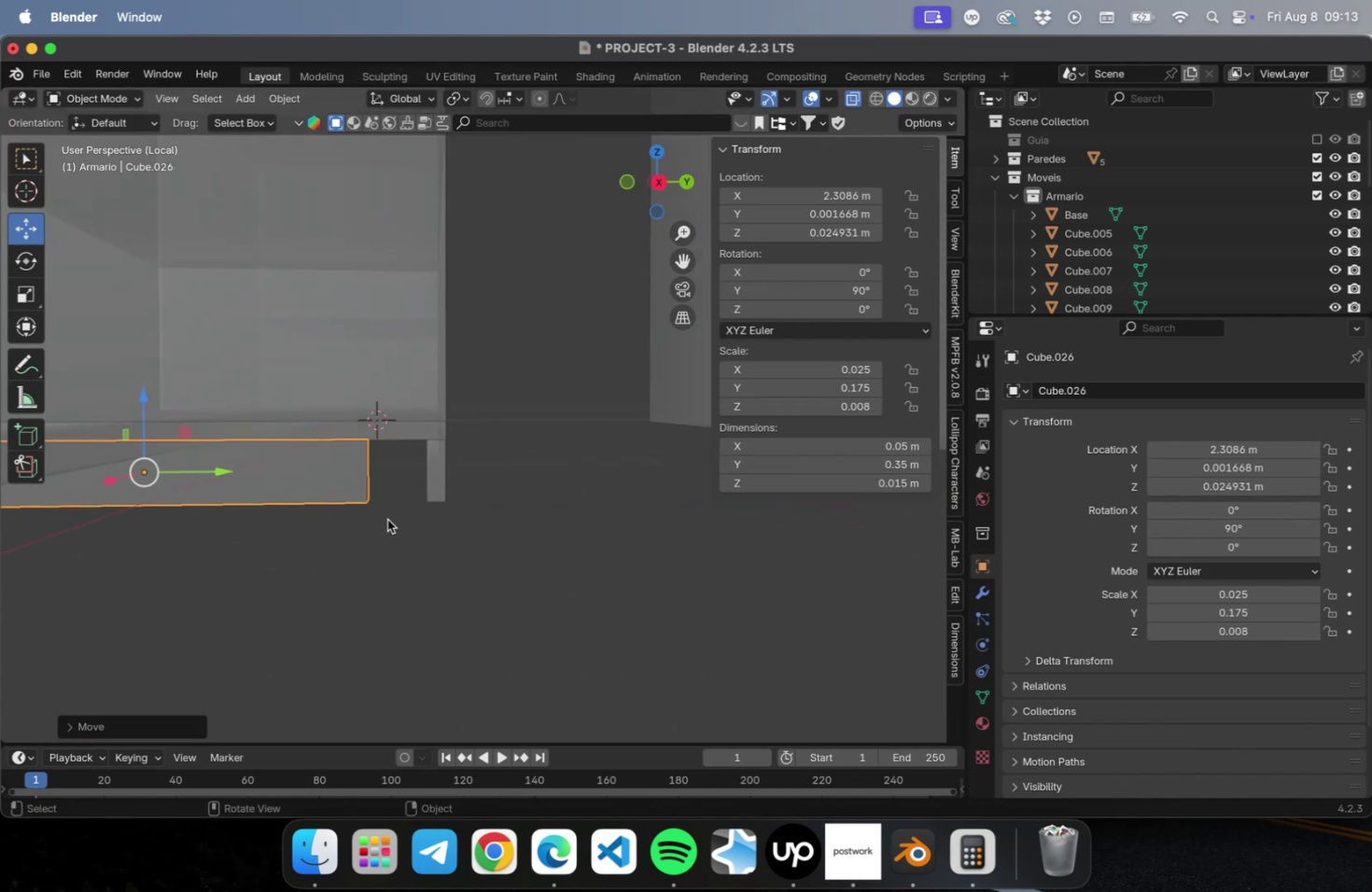 
hold_key(key=ShiftLeft, duration=0.43)
 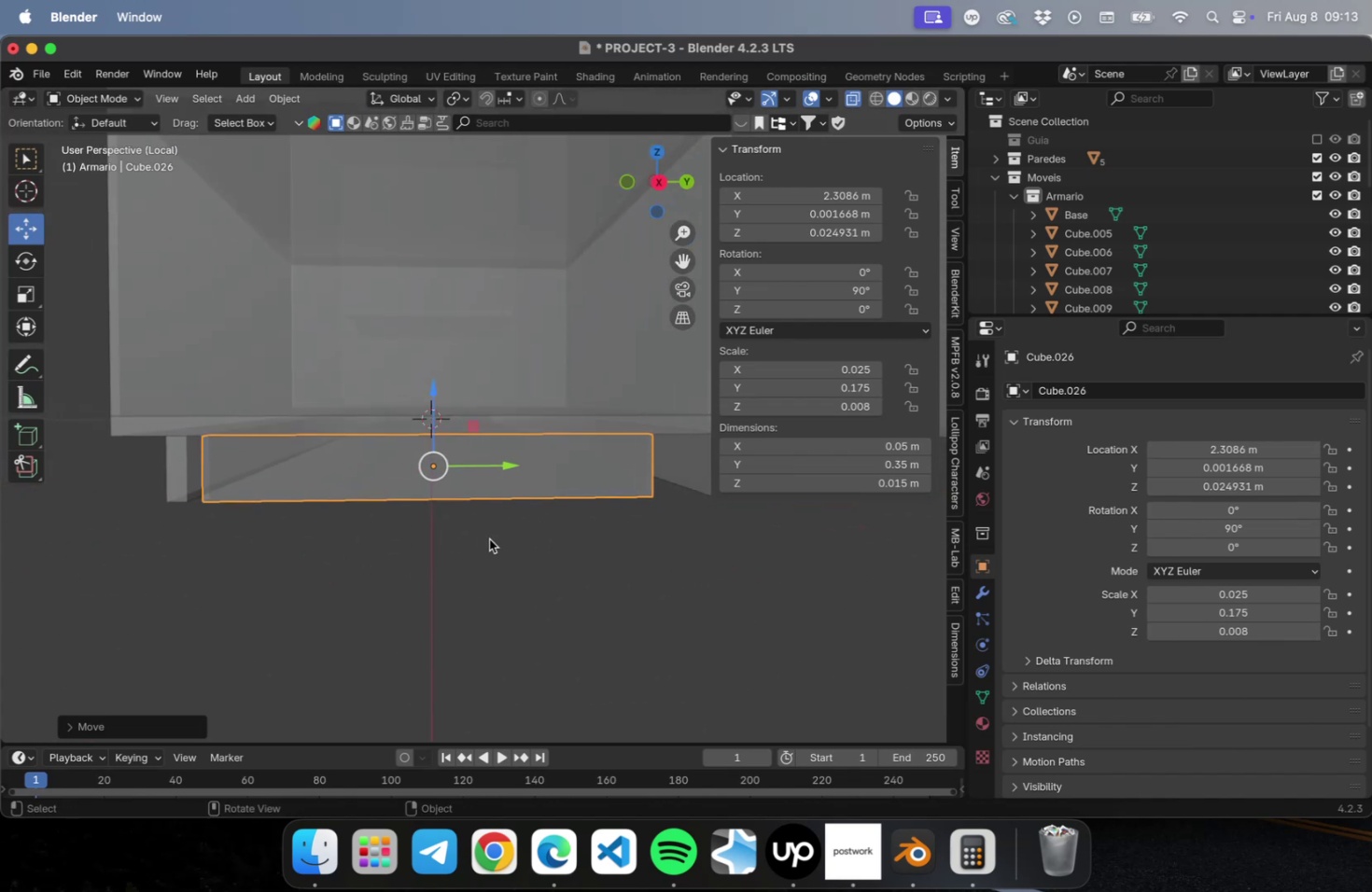 
scroll: coordinate [484, 536], scroll_direction: down, amount: 1.0
 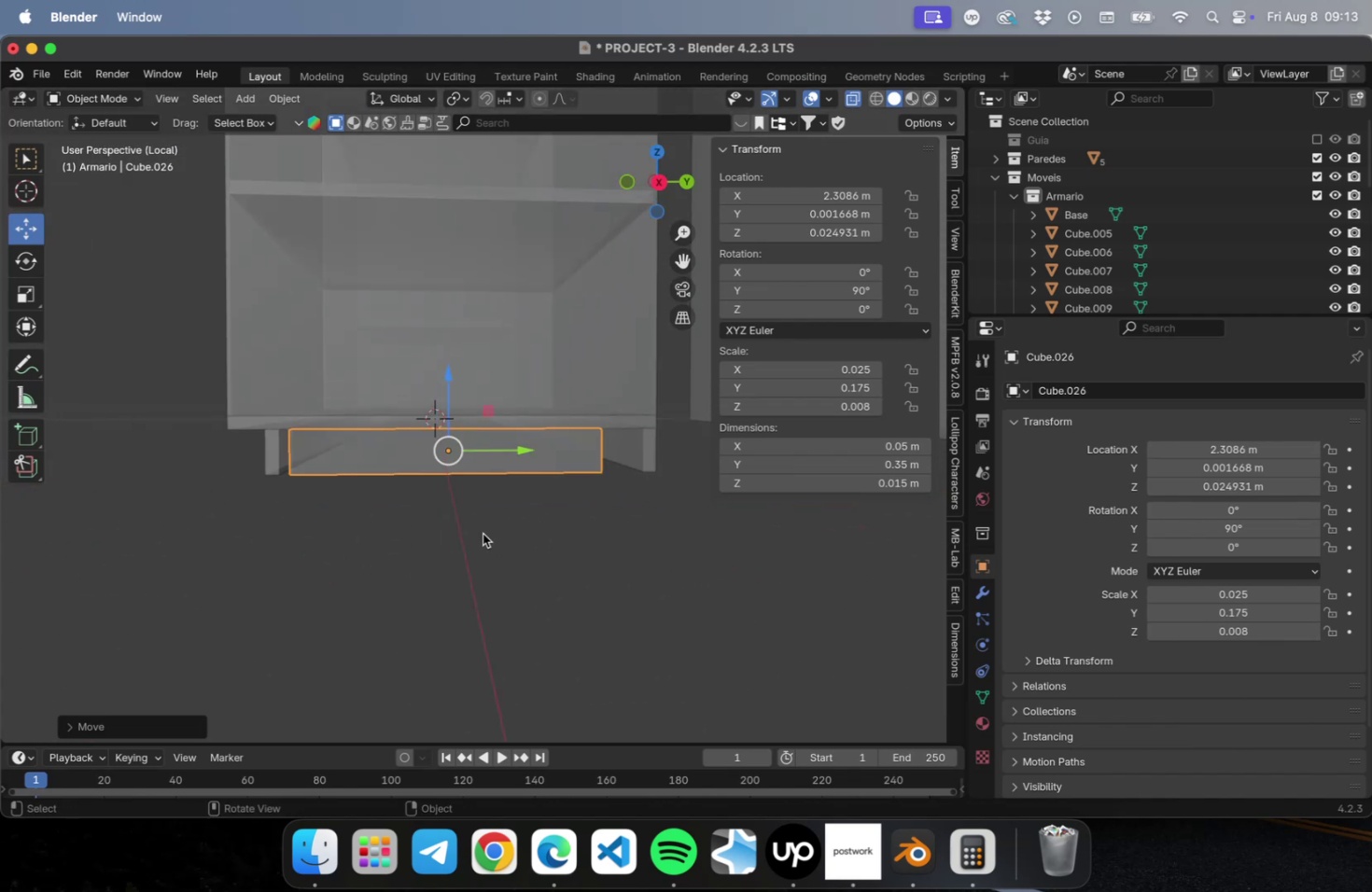 
hold_key(key=ShiftLeft, duration=0.33)
 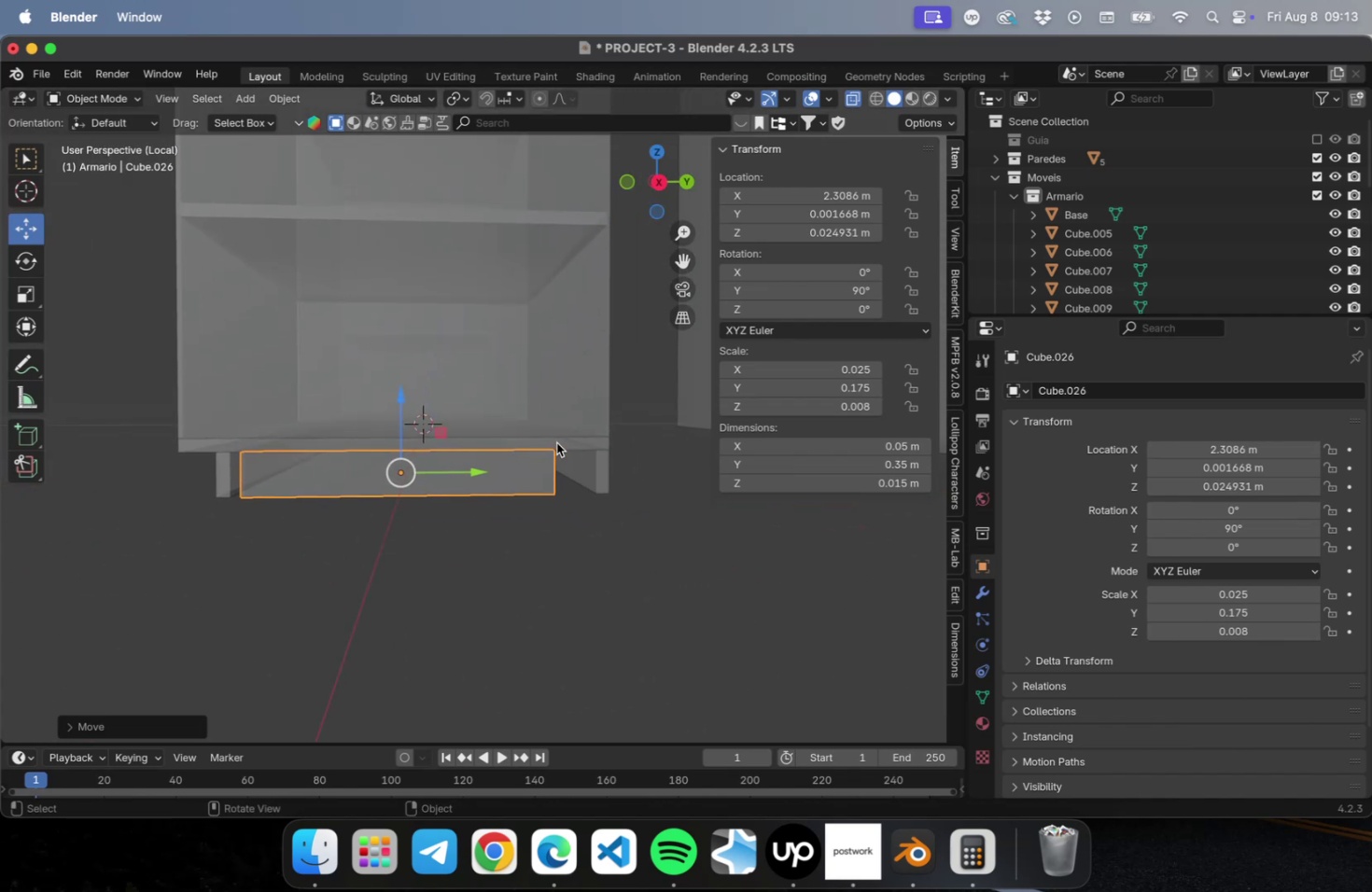 
left_click([556, 442])
 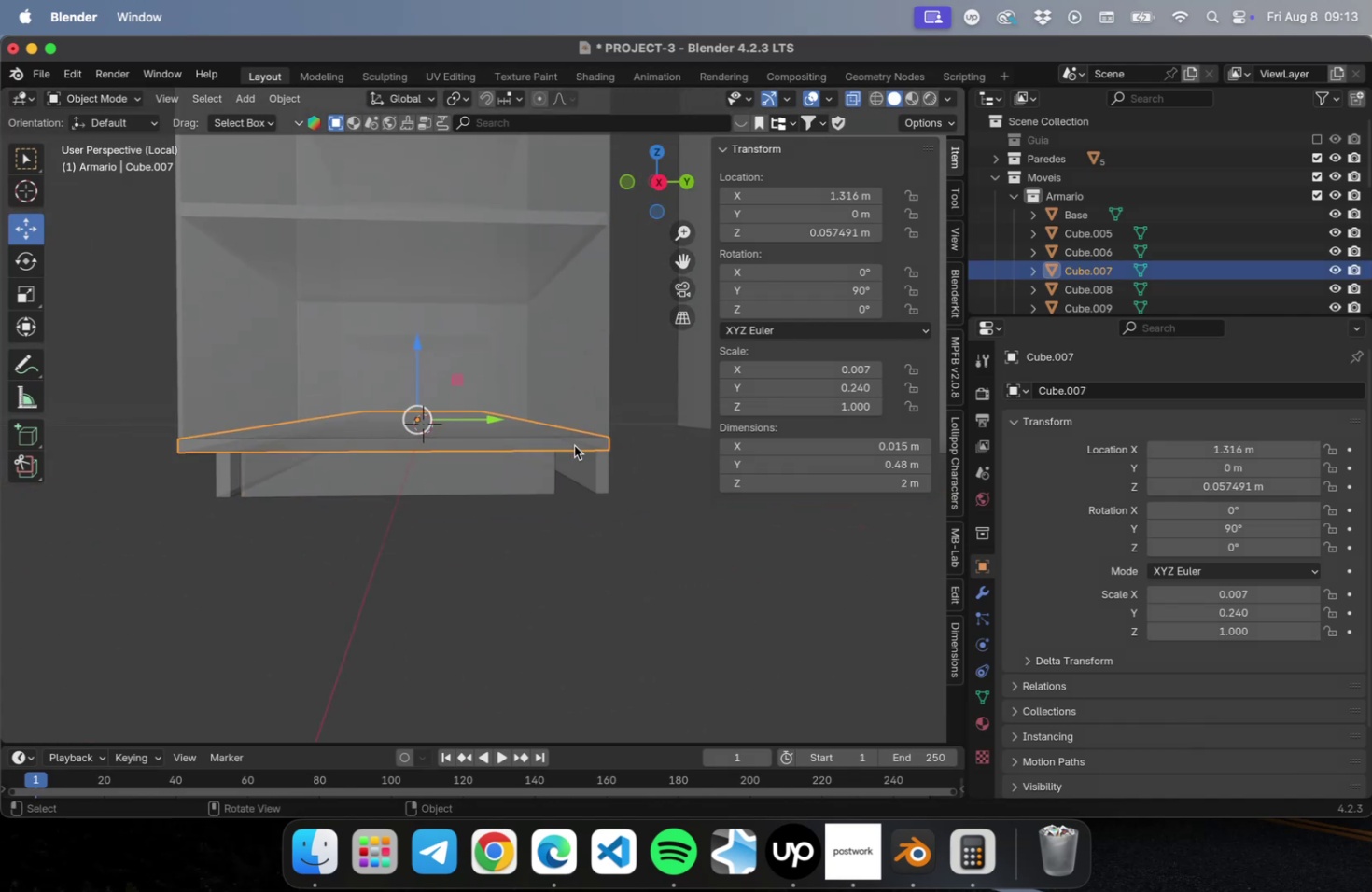 
left_click([849, 461])
 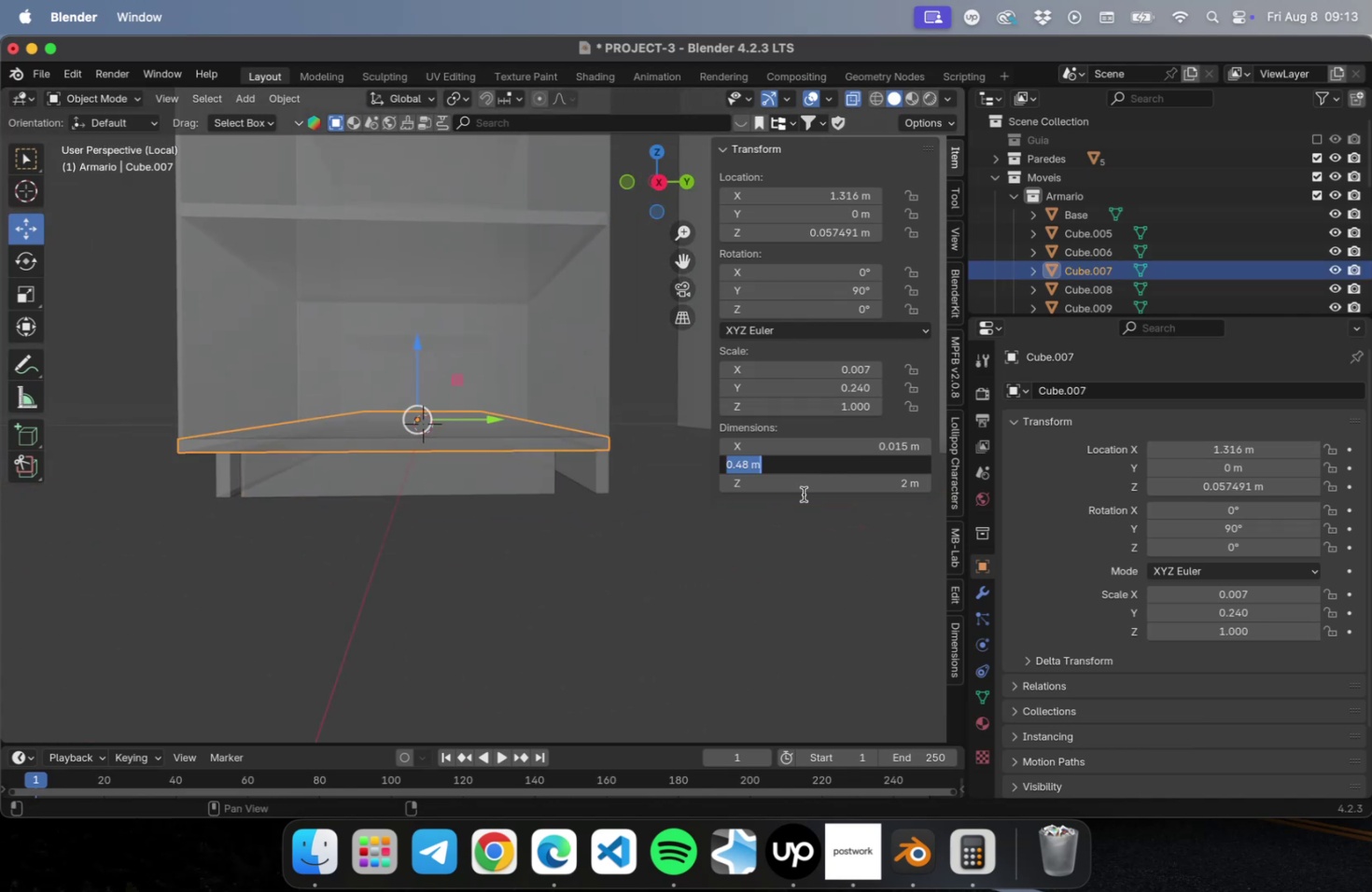 
key(Meta+C)
 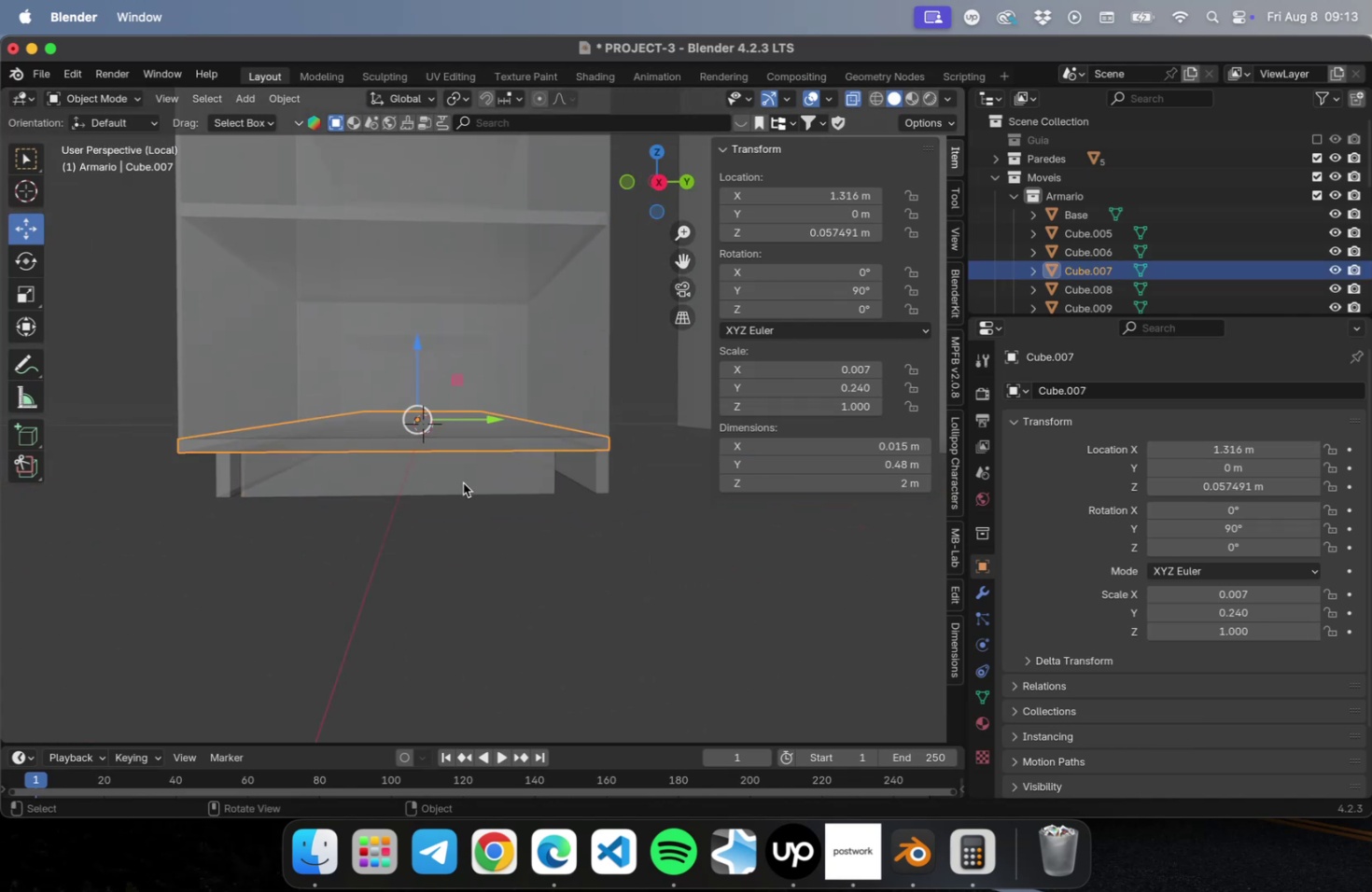 
double_click([461, 475])
 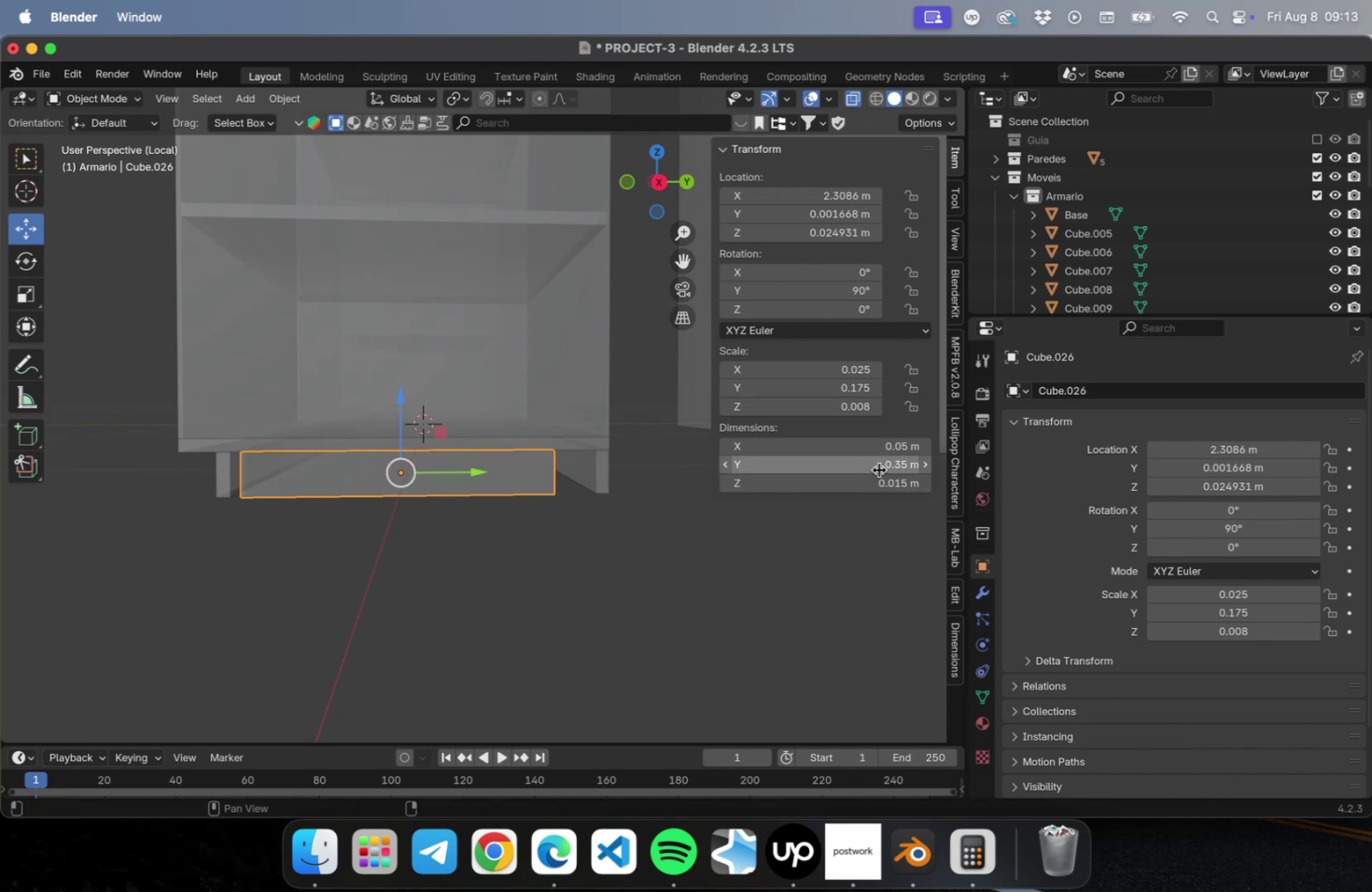 
left_click([877, 467])
 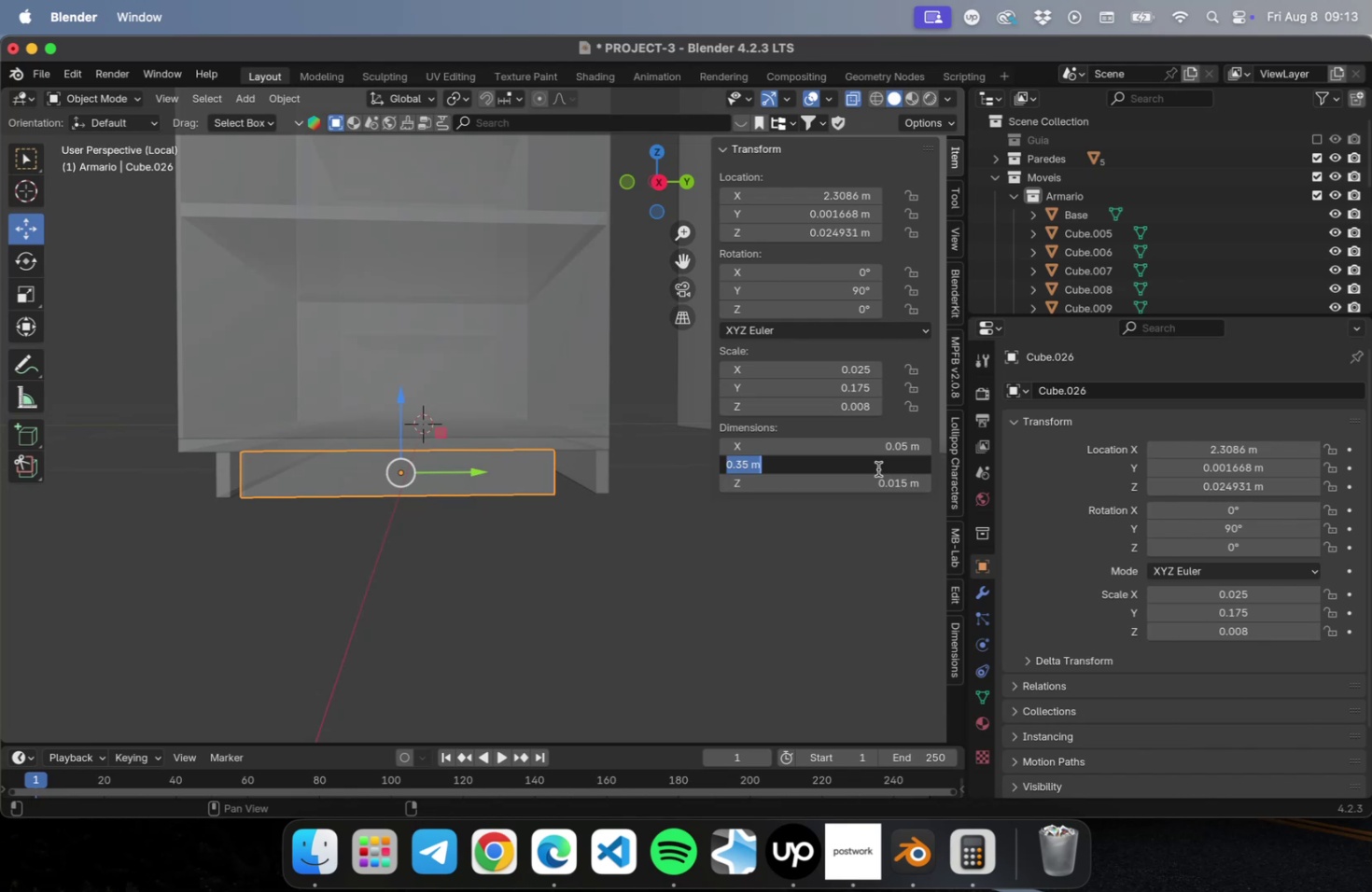 
key(Meta+CommandLeft)
 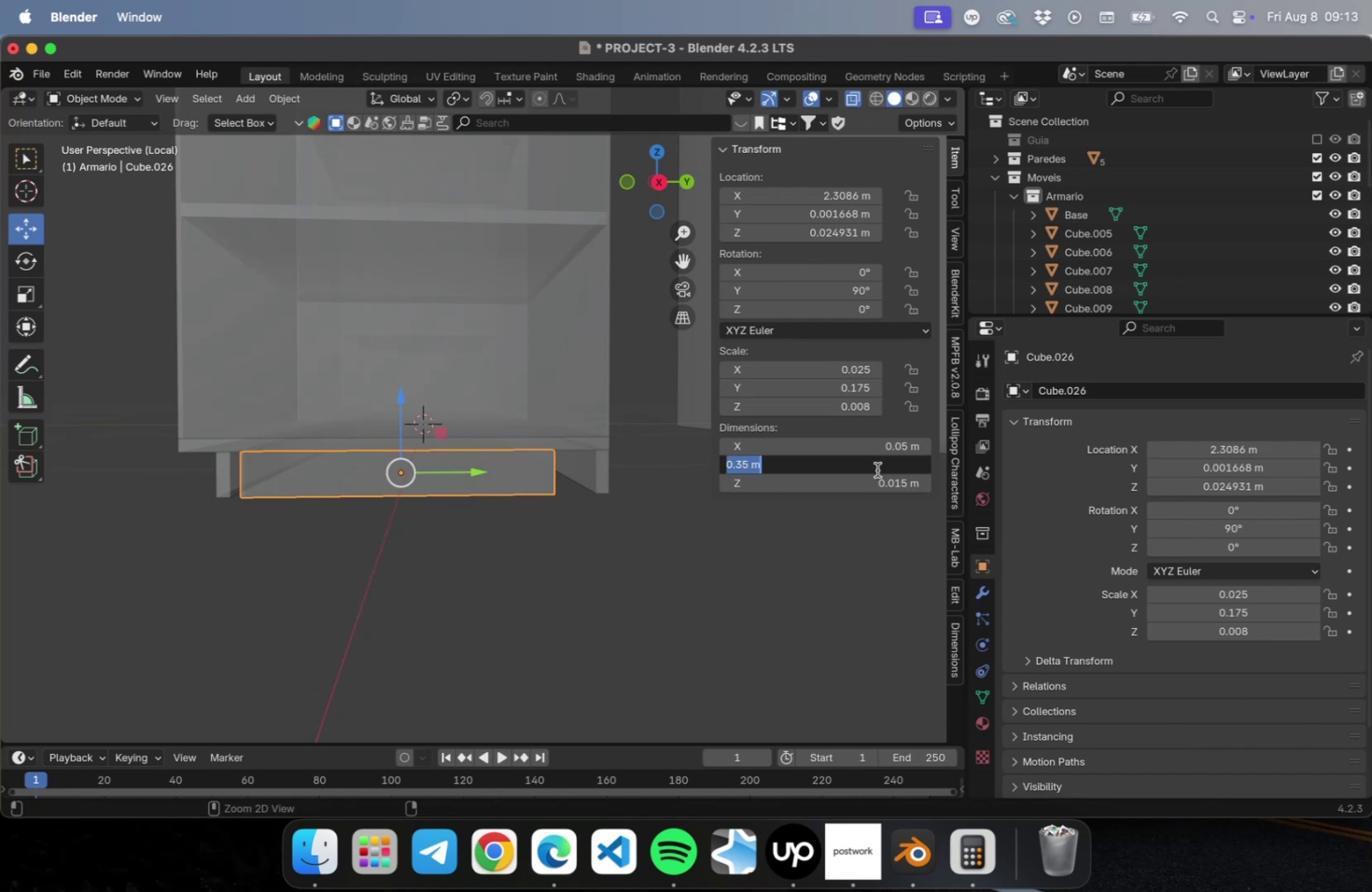 
key(Meta+V)
 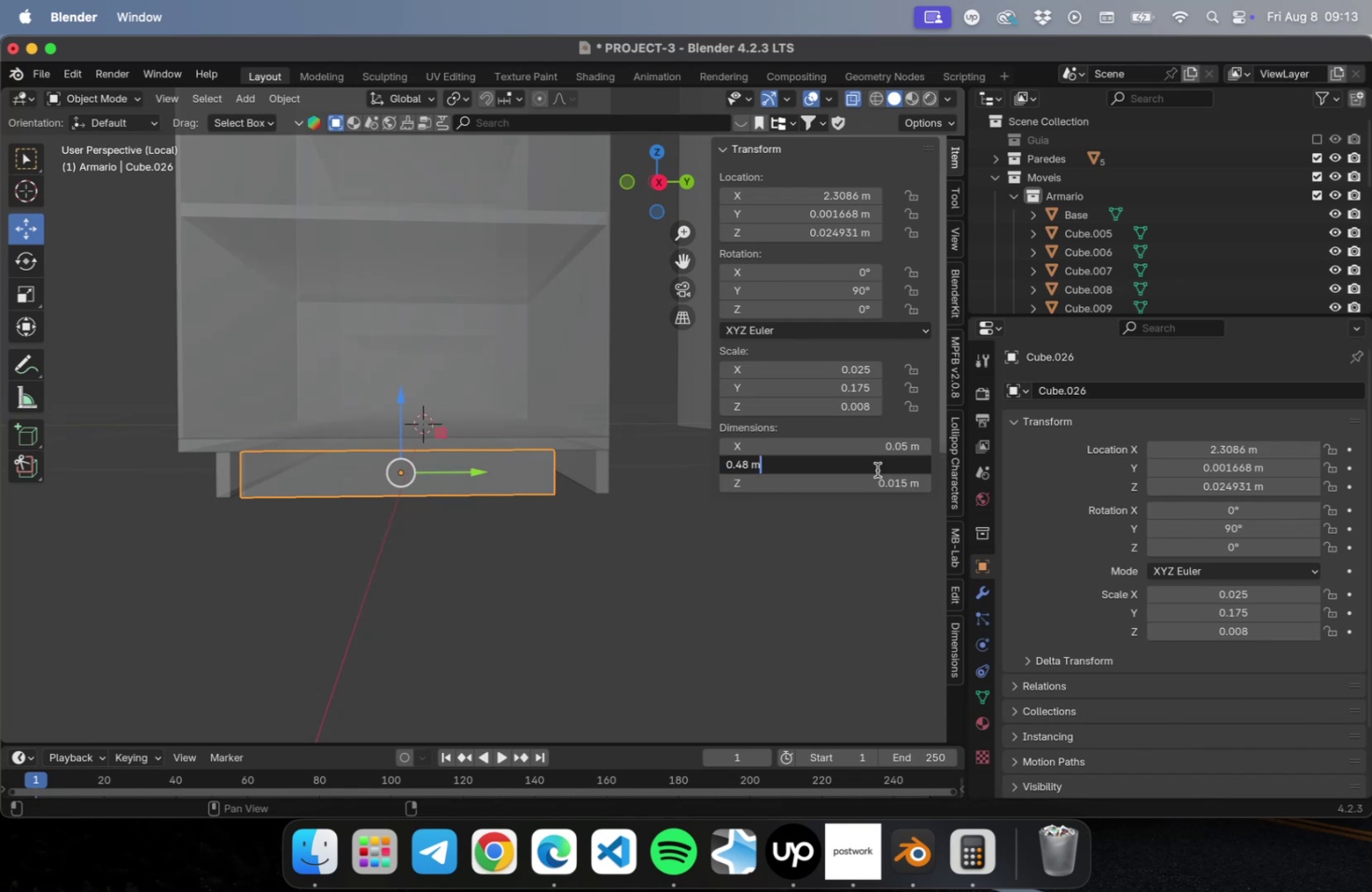 
type(-0.04-0.03)
 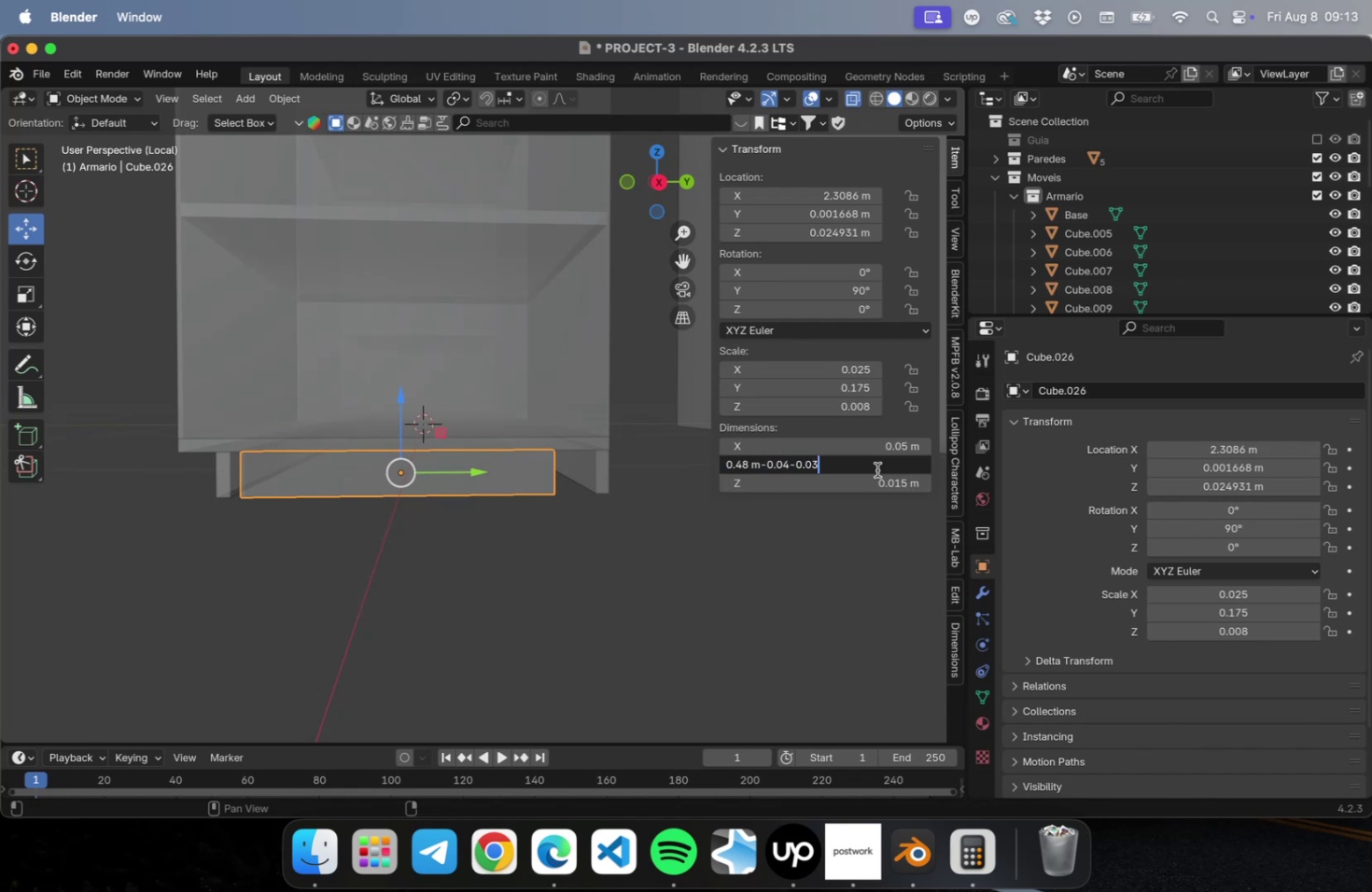 
key(Enter)
 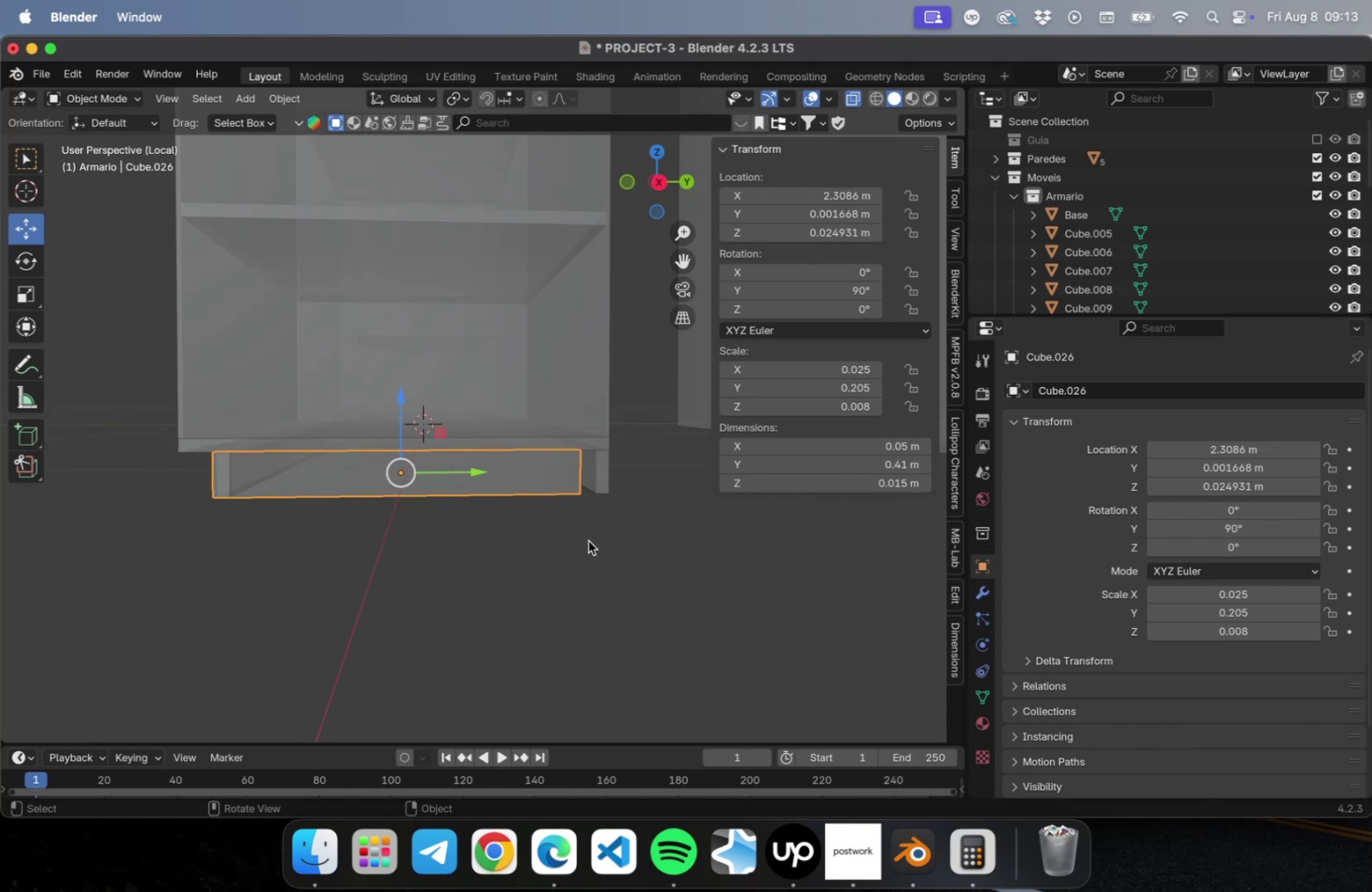 
key(NumLock)
 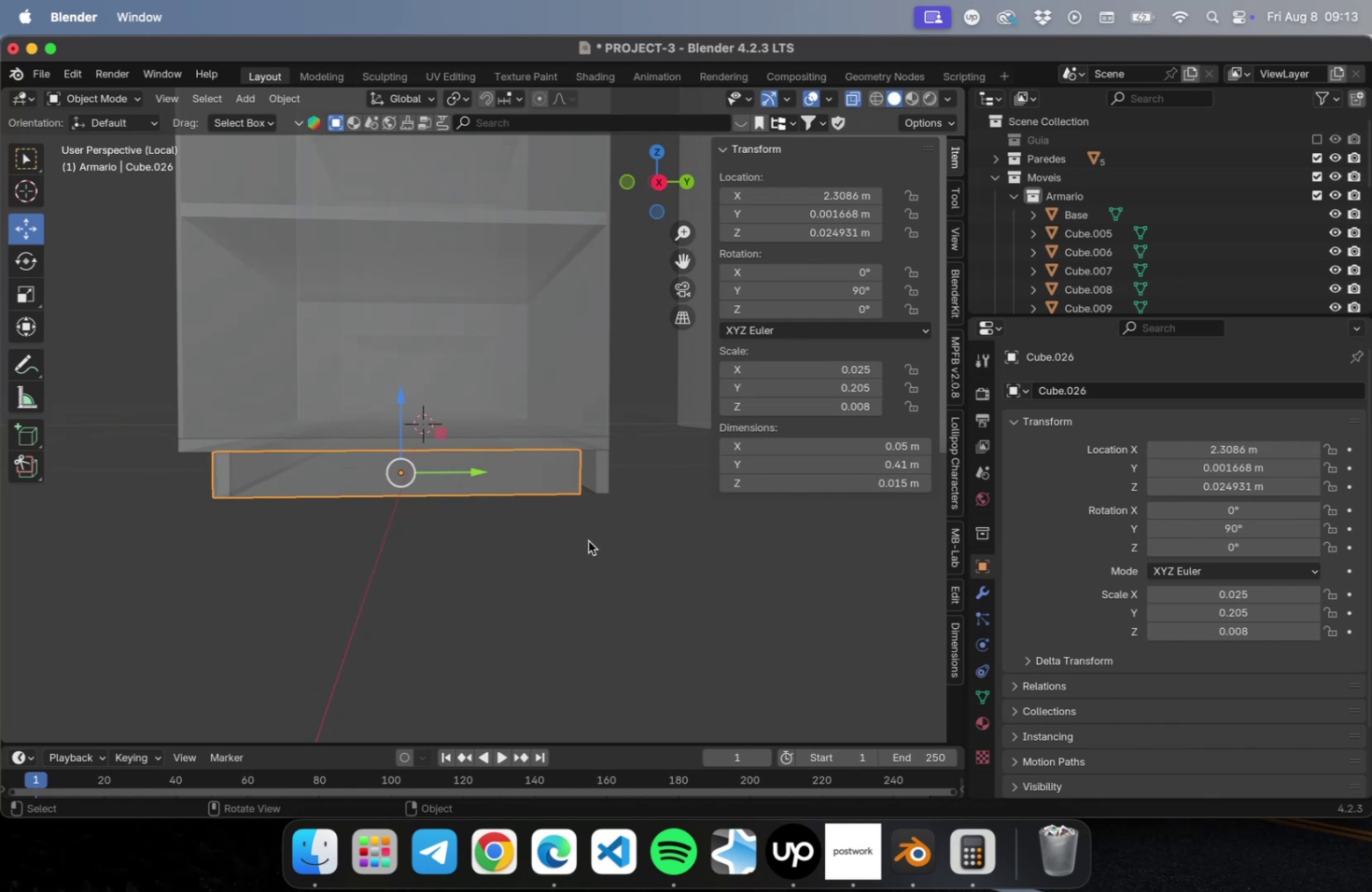 
key(Numpad3)
 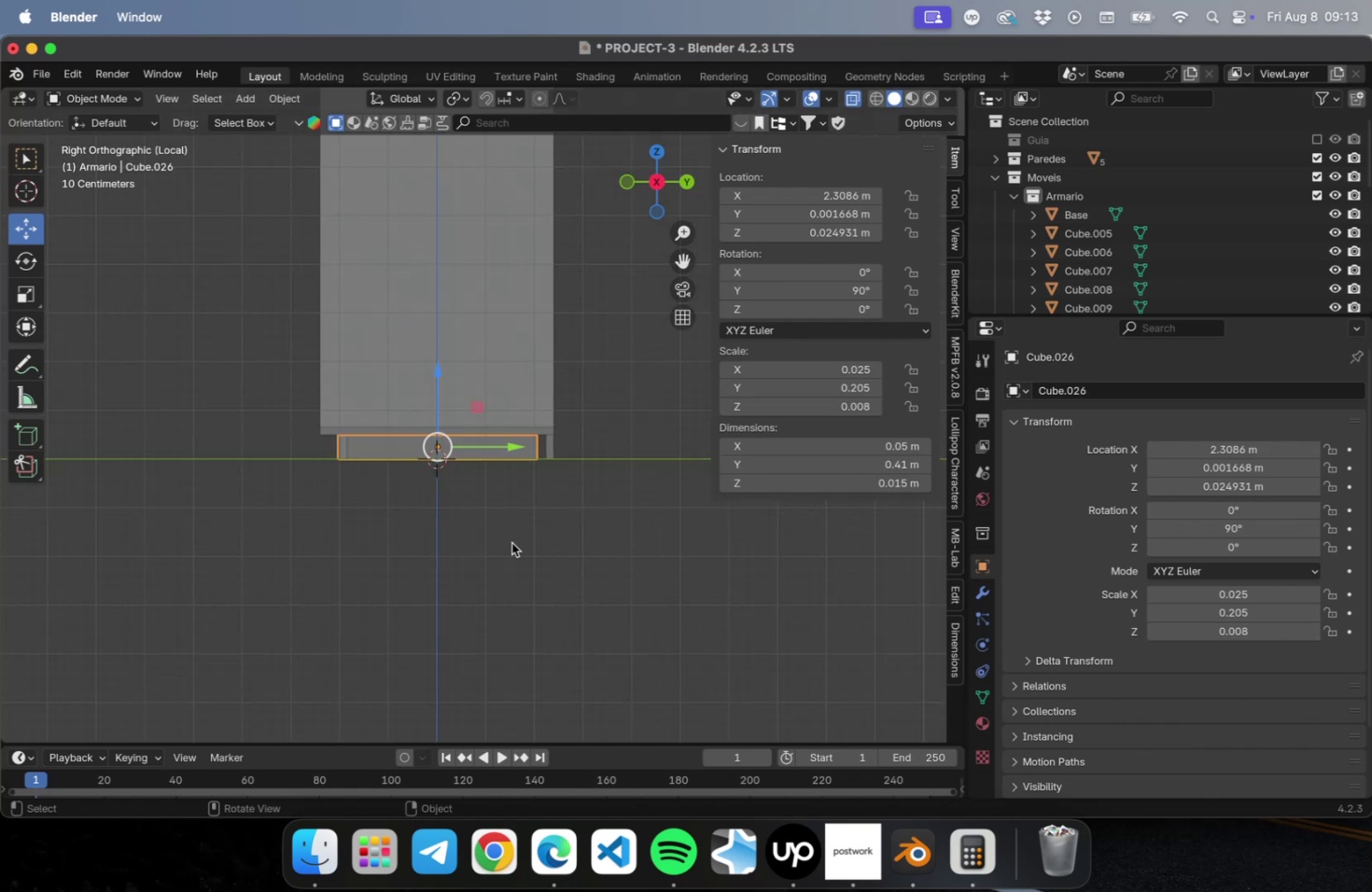 
scroll: coordinate [466, 534], scroll_direction: up, amount: 24.0
 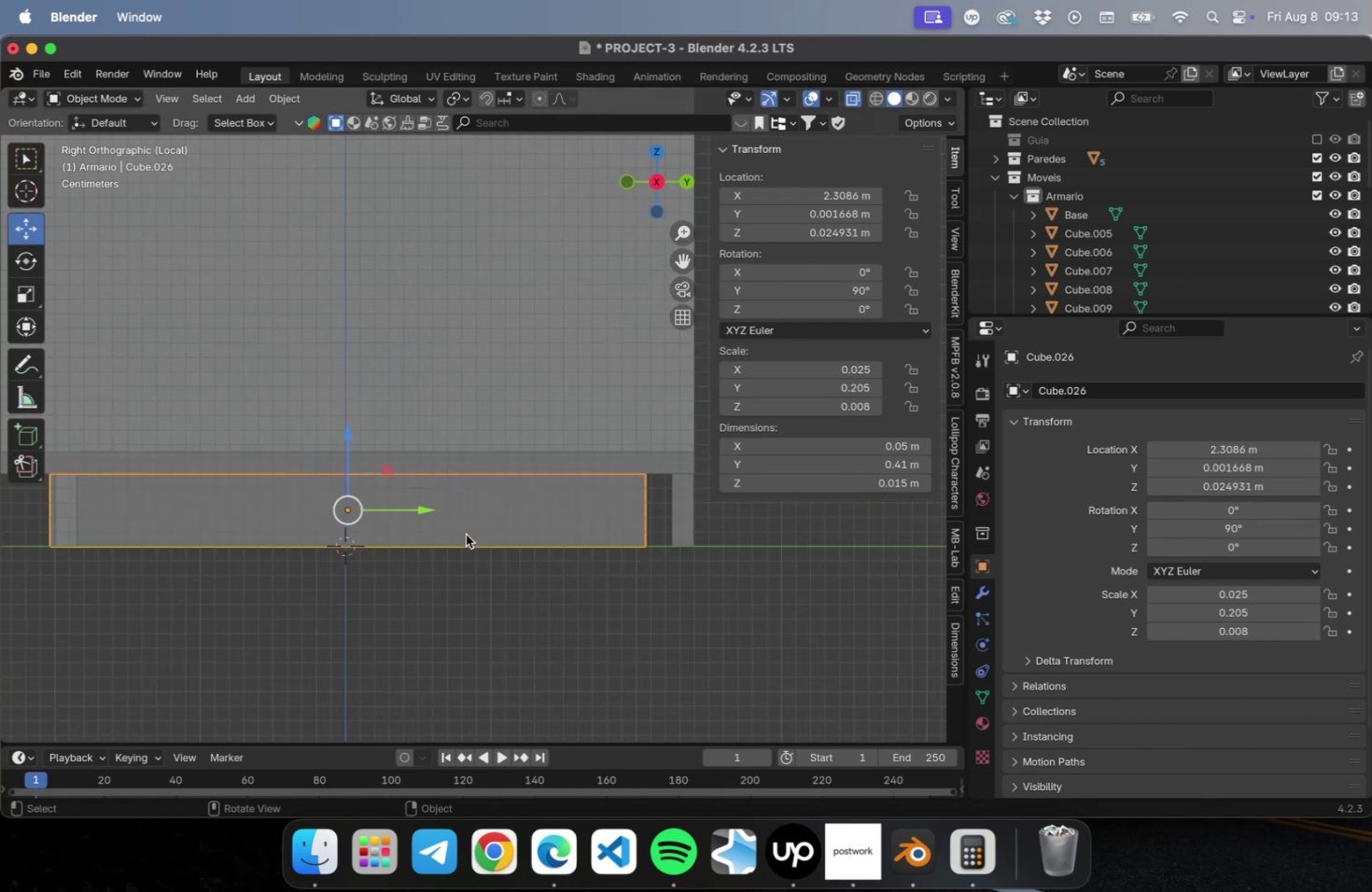 
key(Shift+ShiftLeft)
 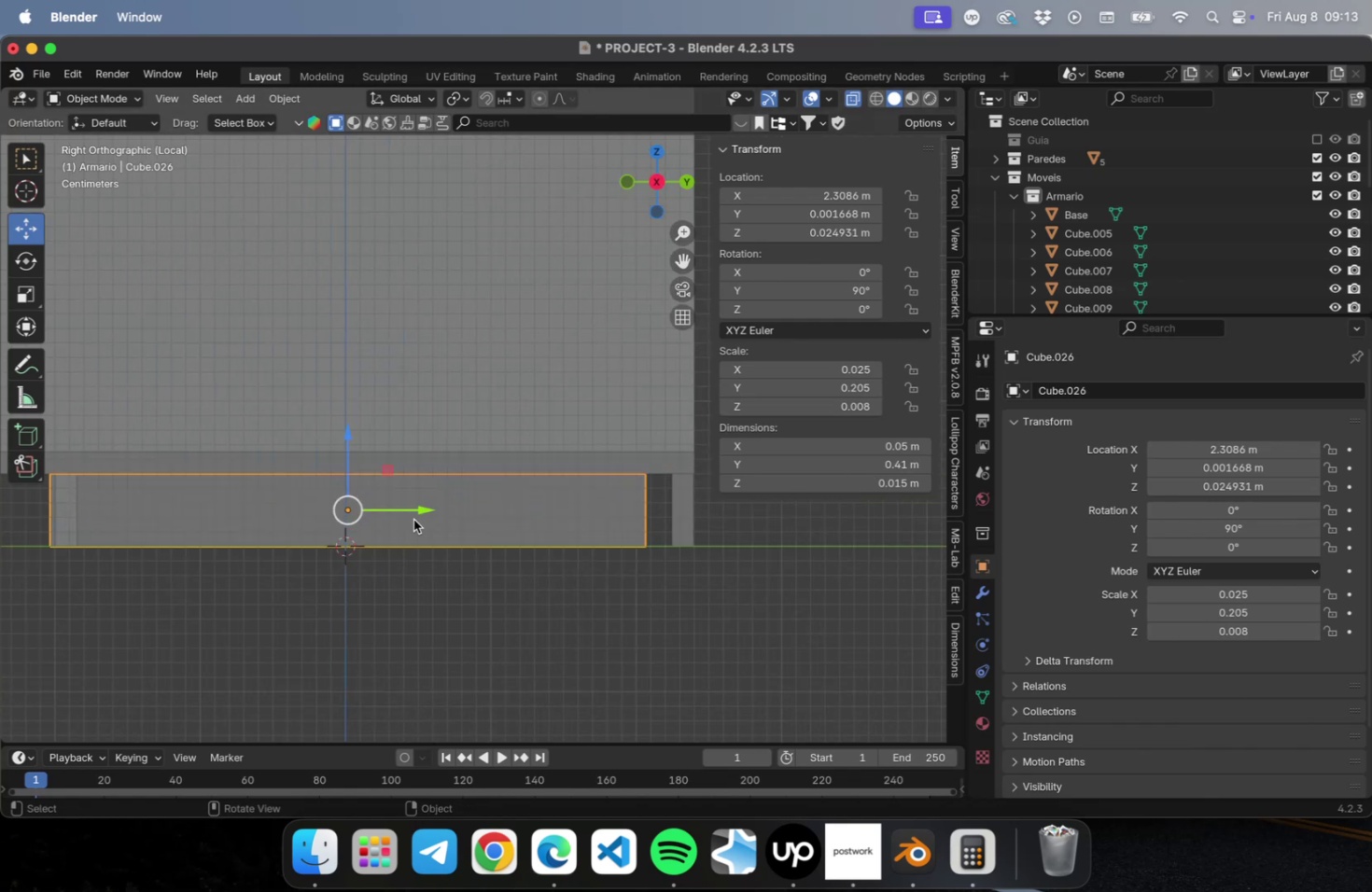 
left_click_drag(start_coordinate=[415, 508], to_coordinate=[445, 503])
 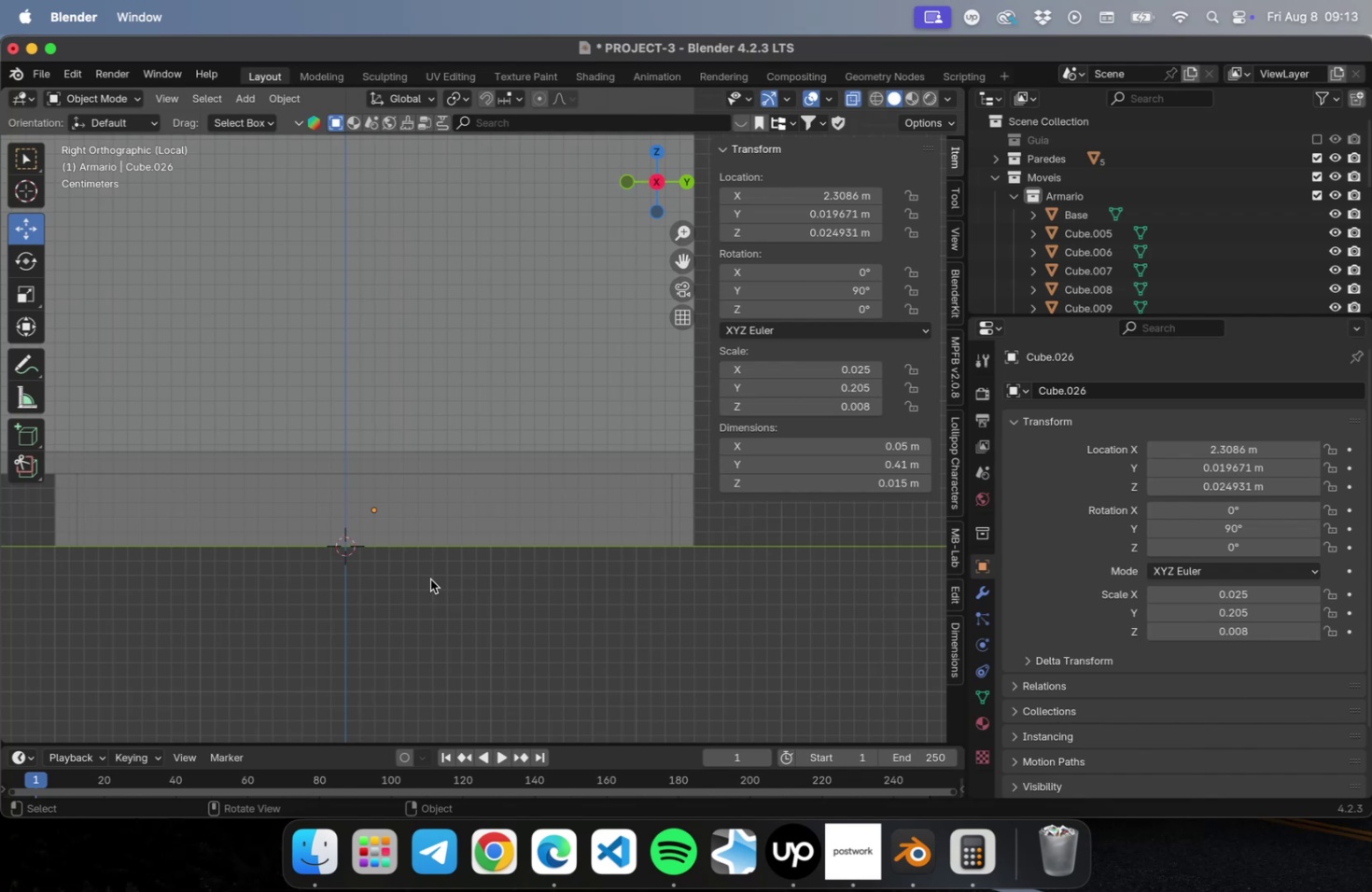 
left_click([405, 528])
 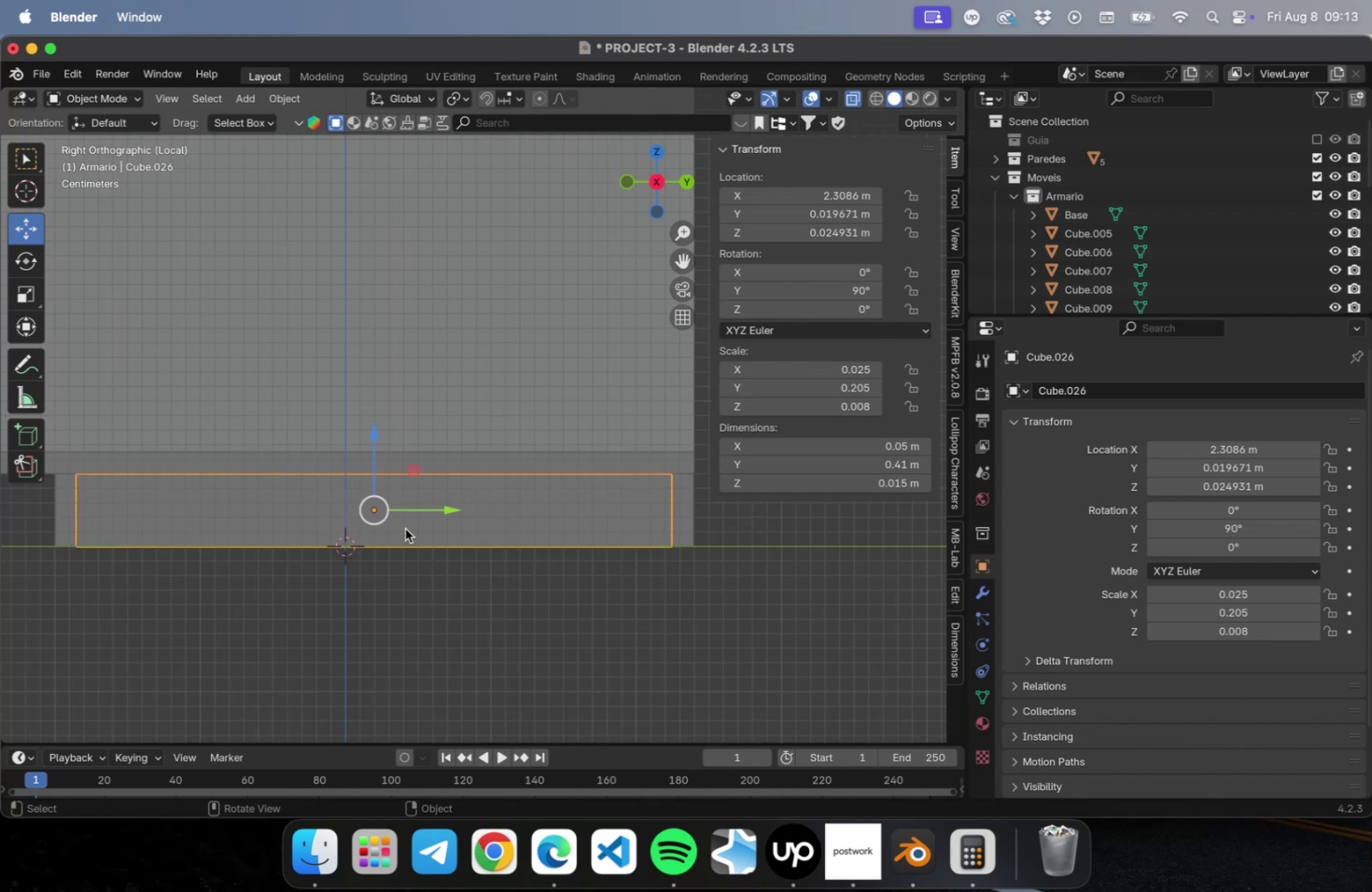 
key(NumLock)
 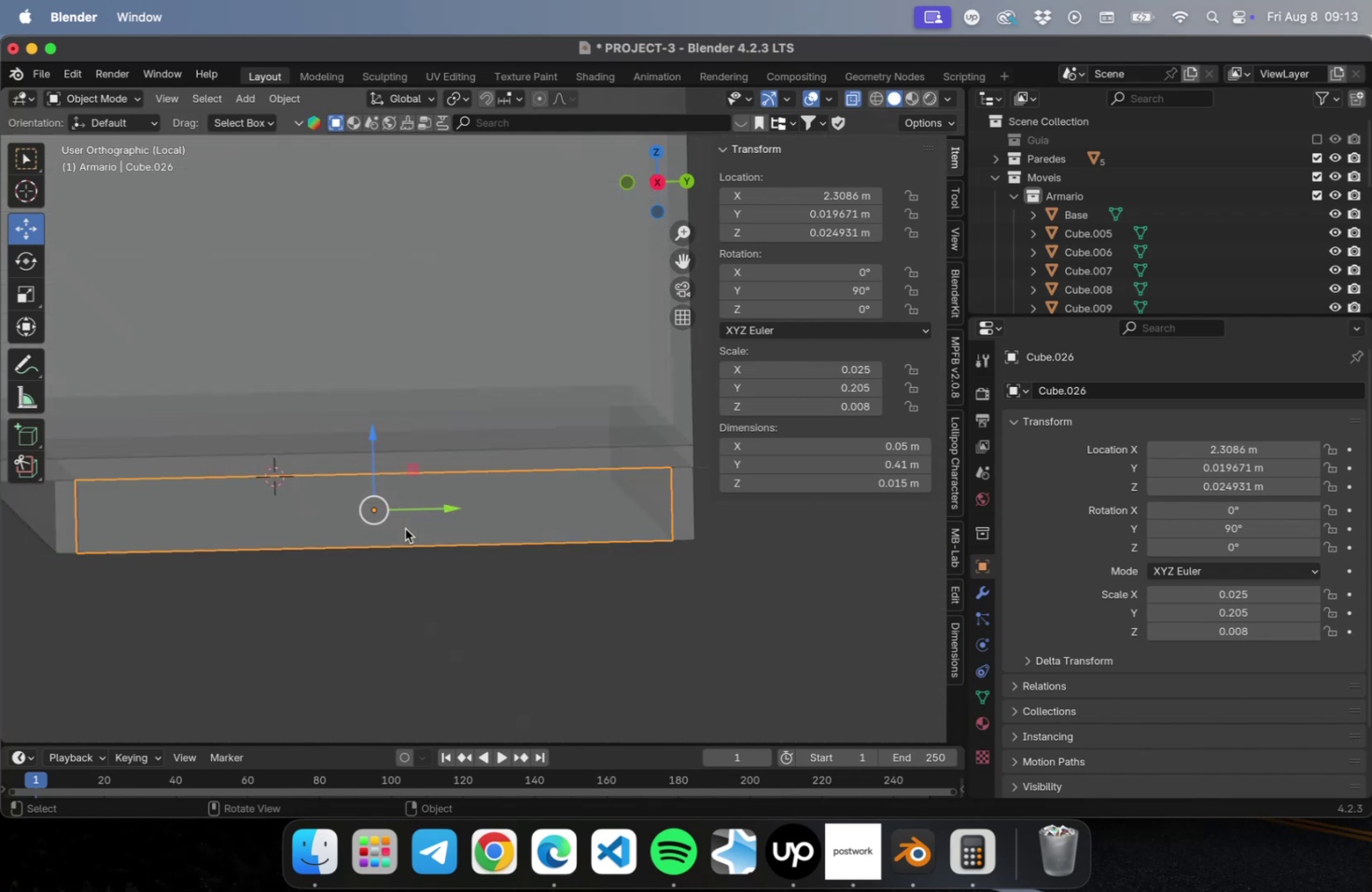 
key(Numpad7)
 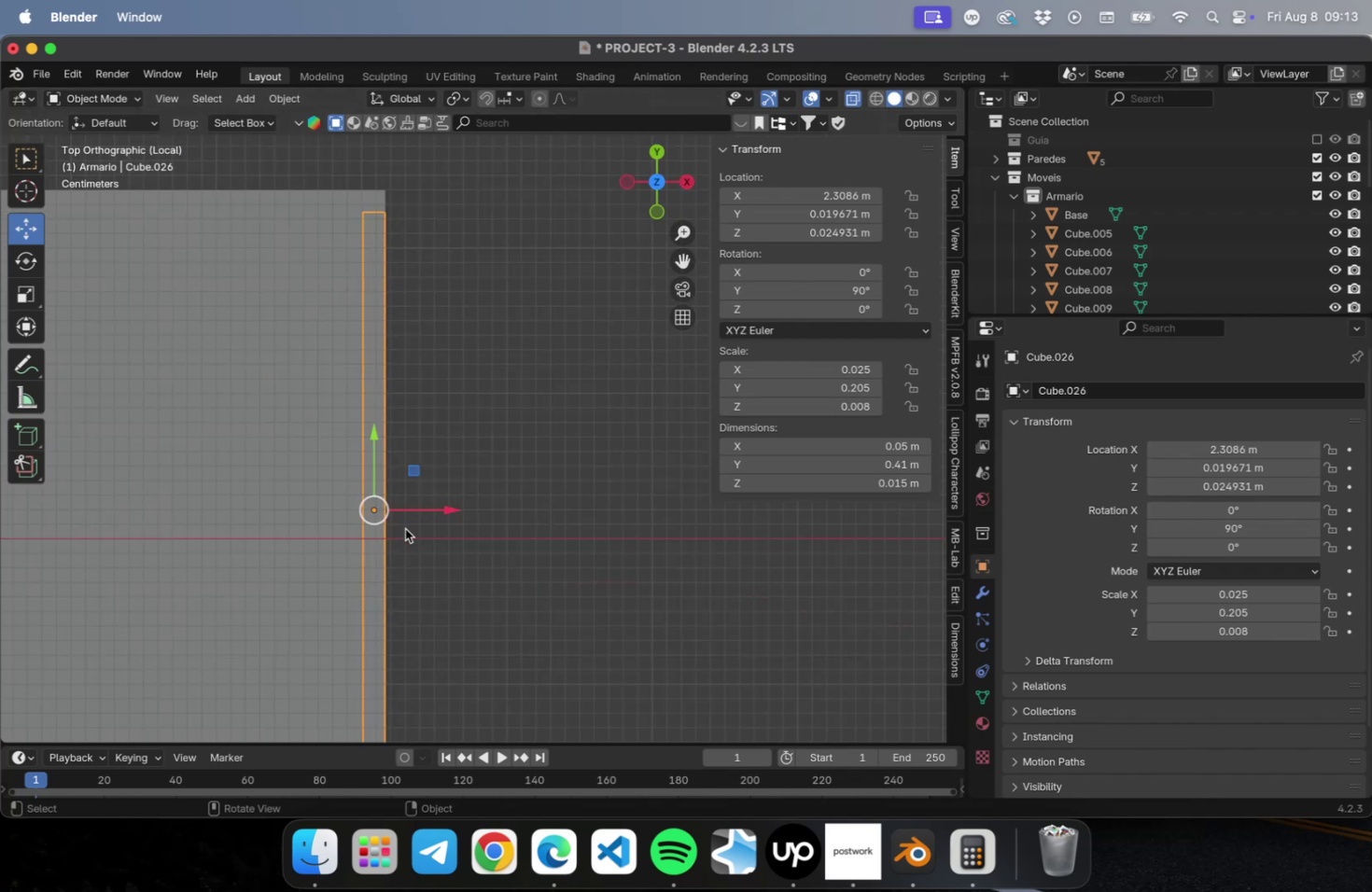 
scroll: coordinate [476, 564], scroll_direction: down, amount: 16.0
 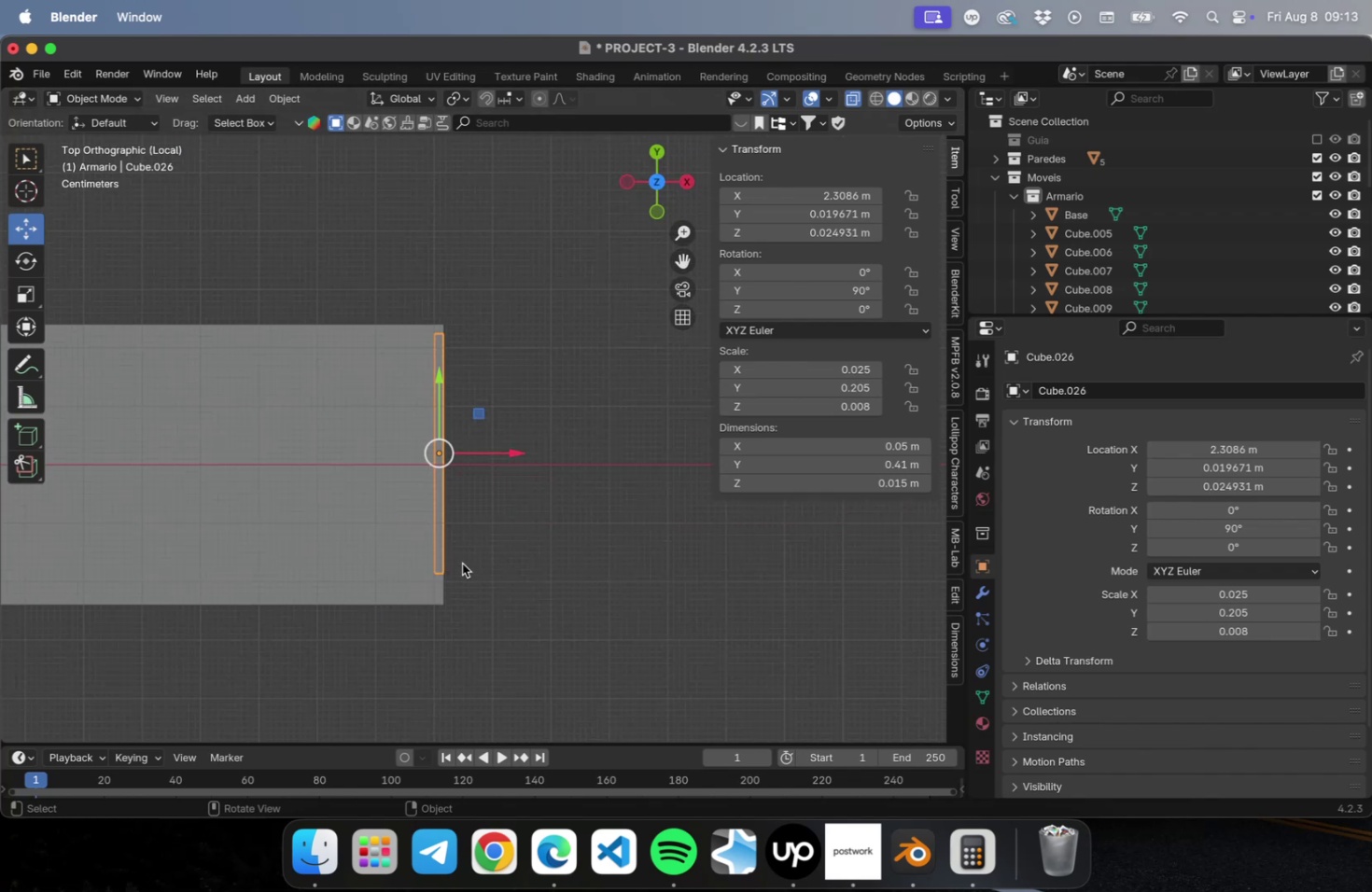 
hold_key(key=ShiftLeft, duration=0.49)
 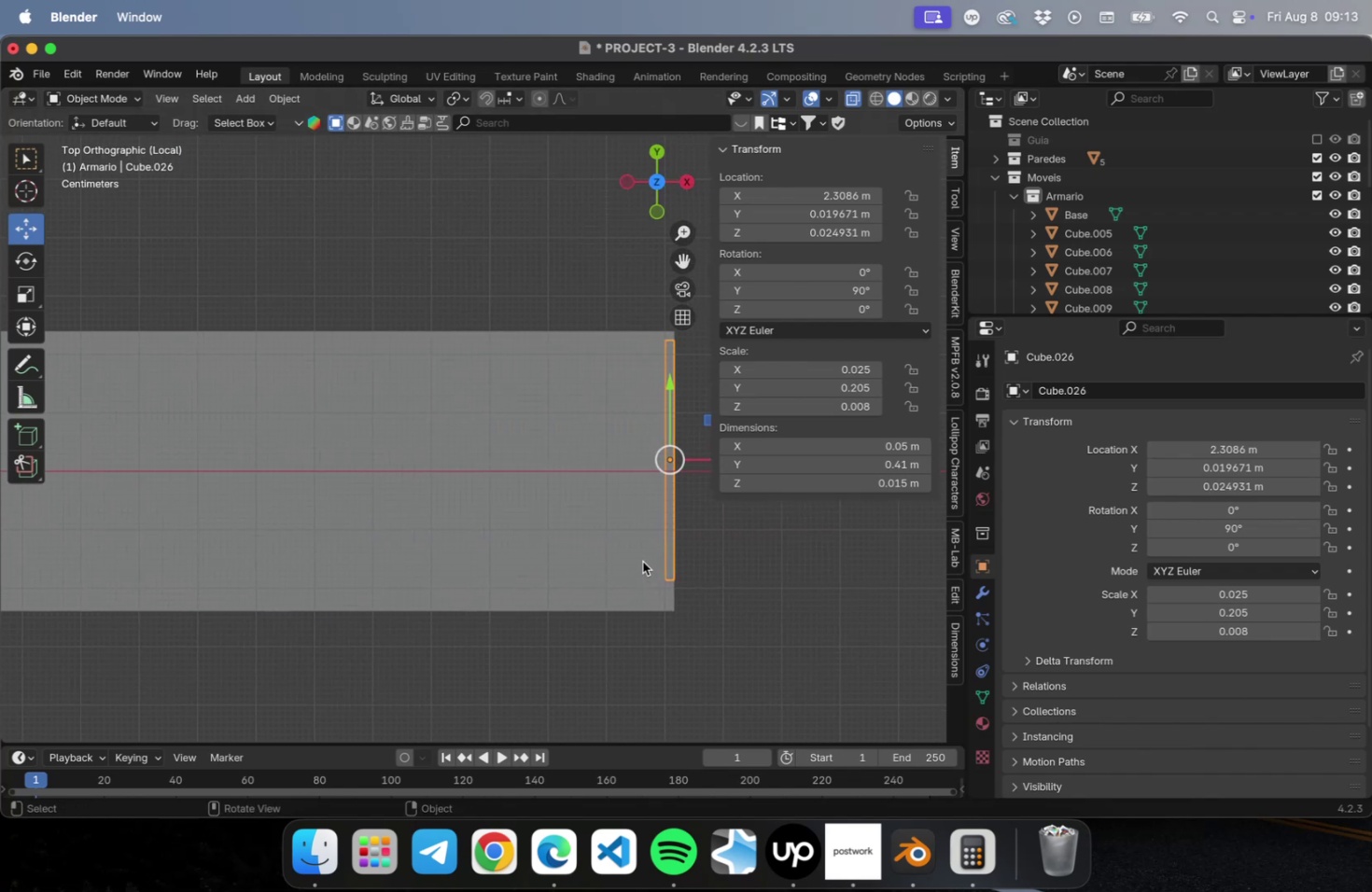 
scroll: coordinate [642, 562], scroll_direction: down, amount: 9.0
 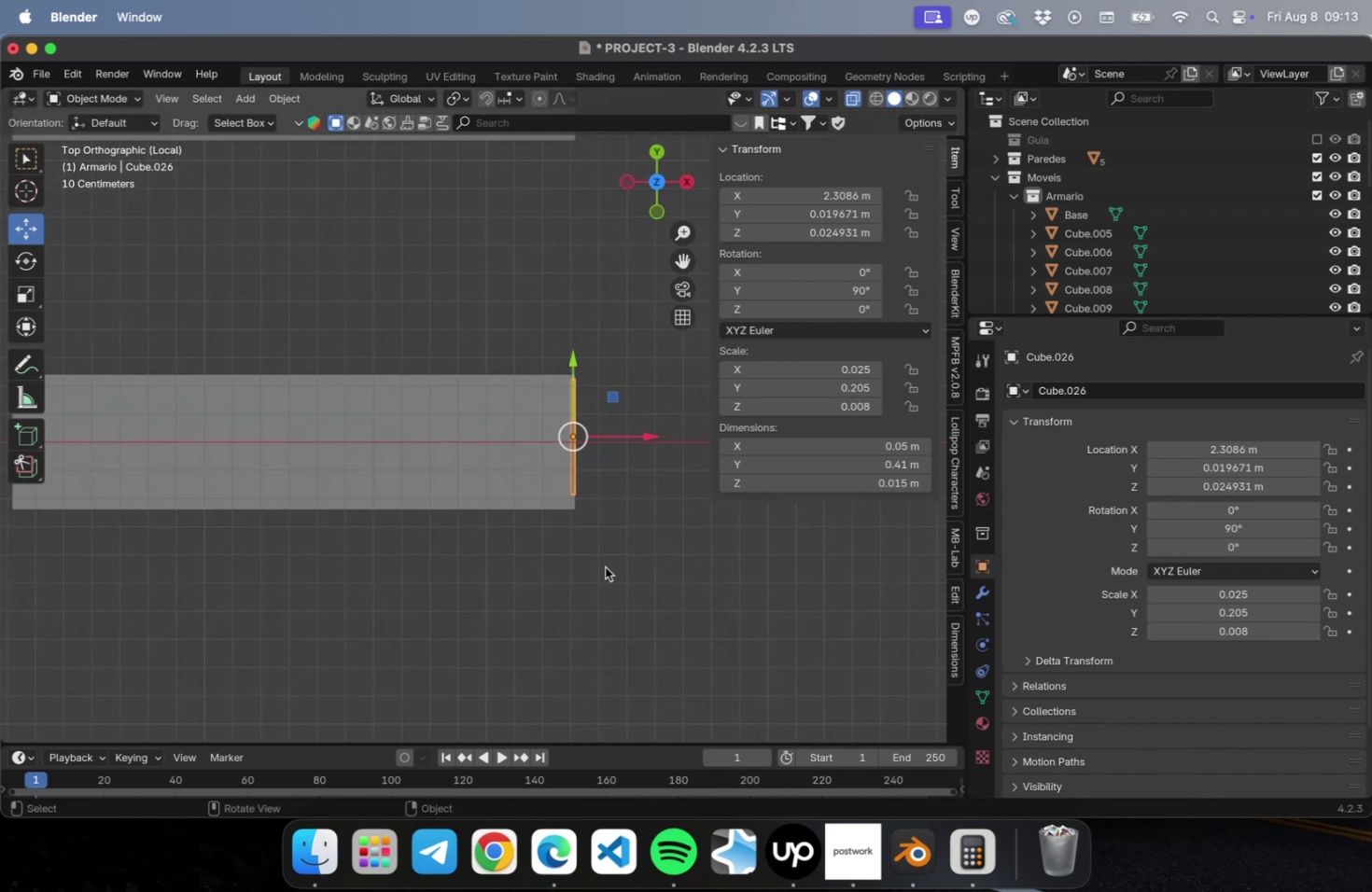 
hold_key(key=ShiftLeft, duration=0.33)
 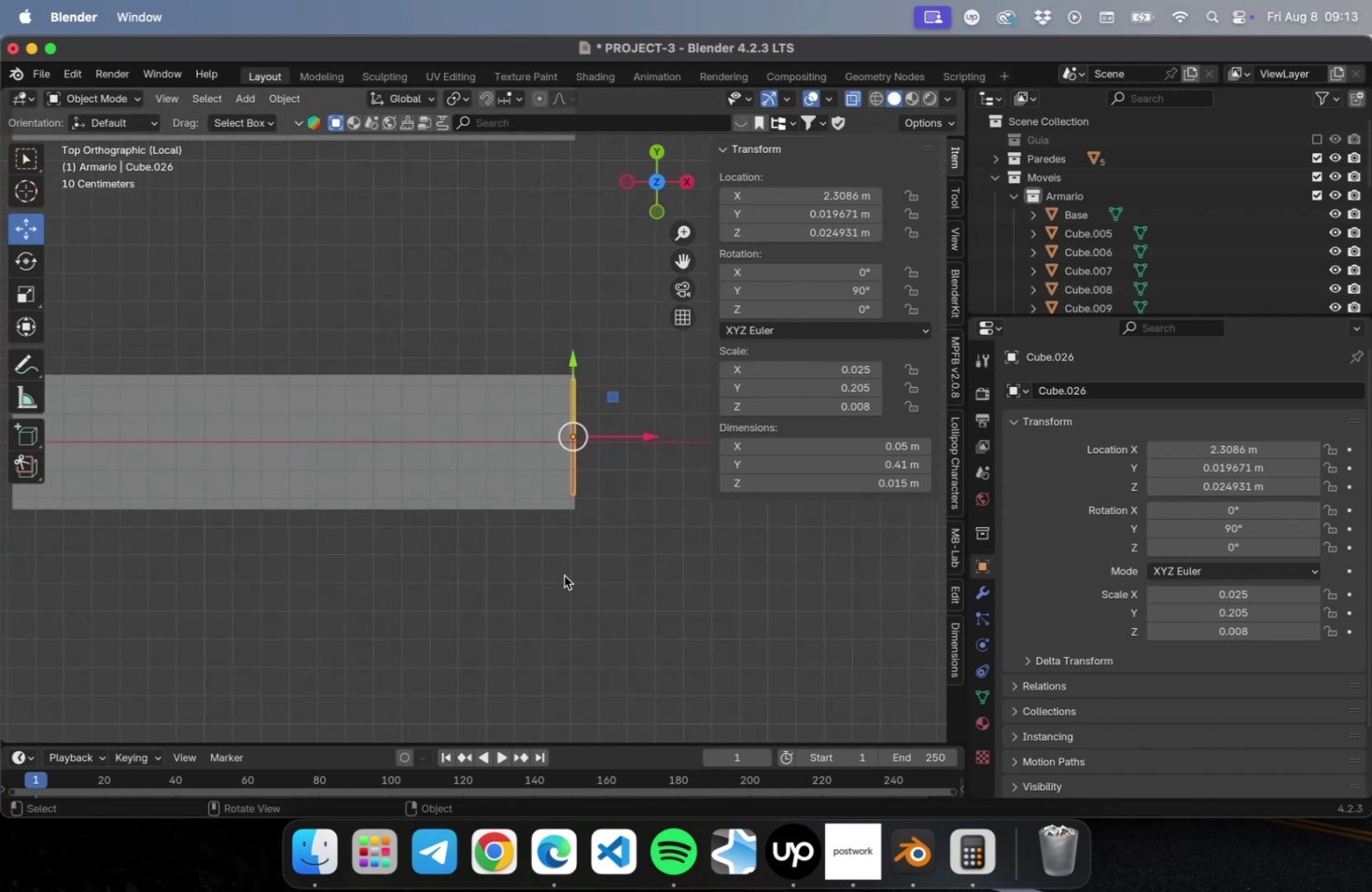 
scroll: coordinate [565, 574], scroll_direction: down, amount: 1.0
 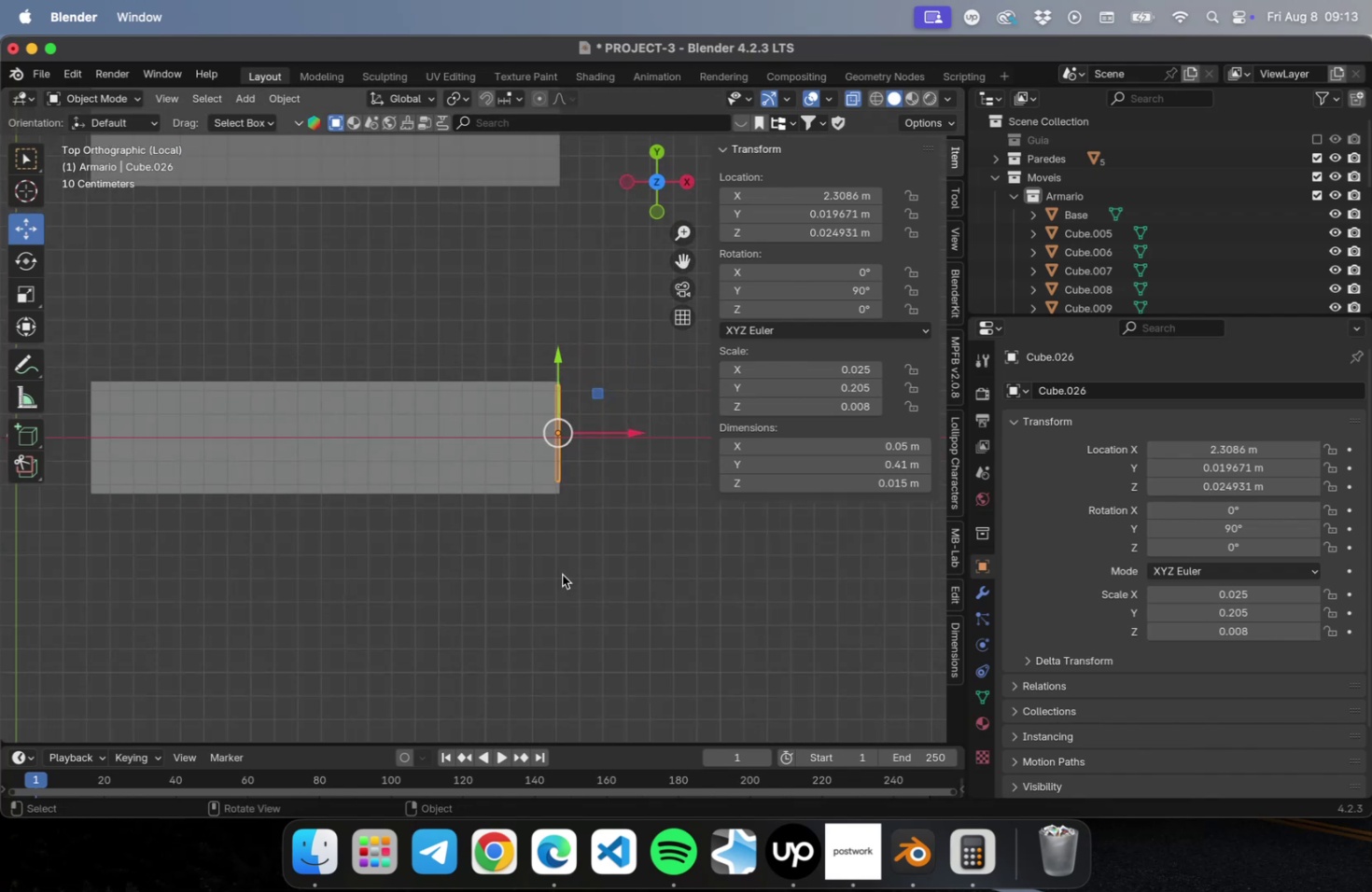 
hold_key(key=ShiftLeft, duration=0.55)
 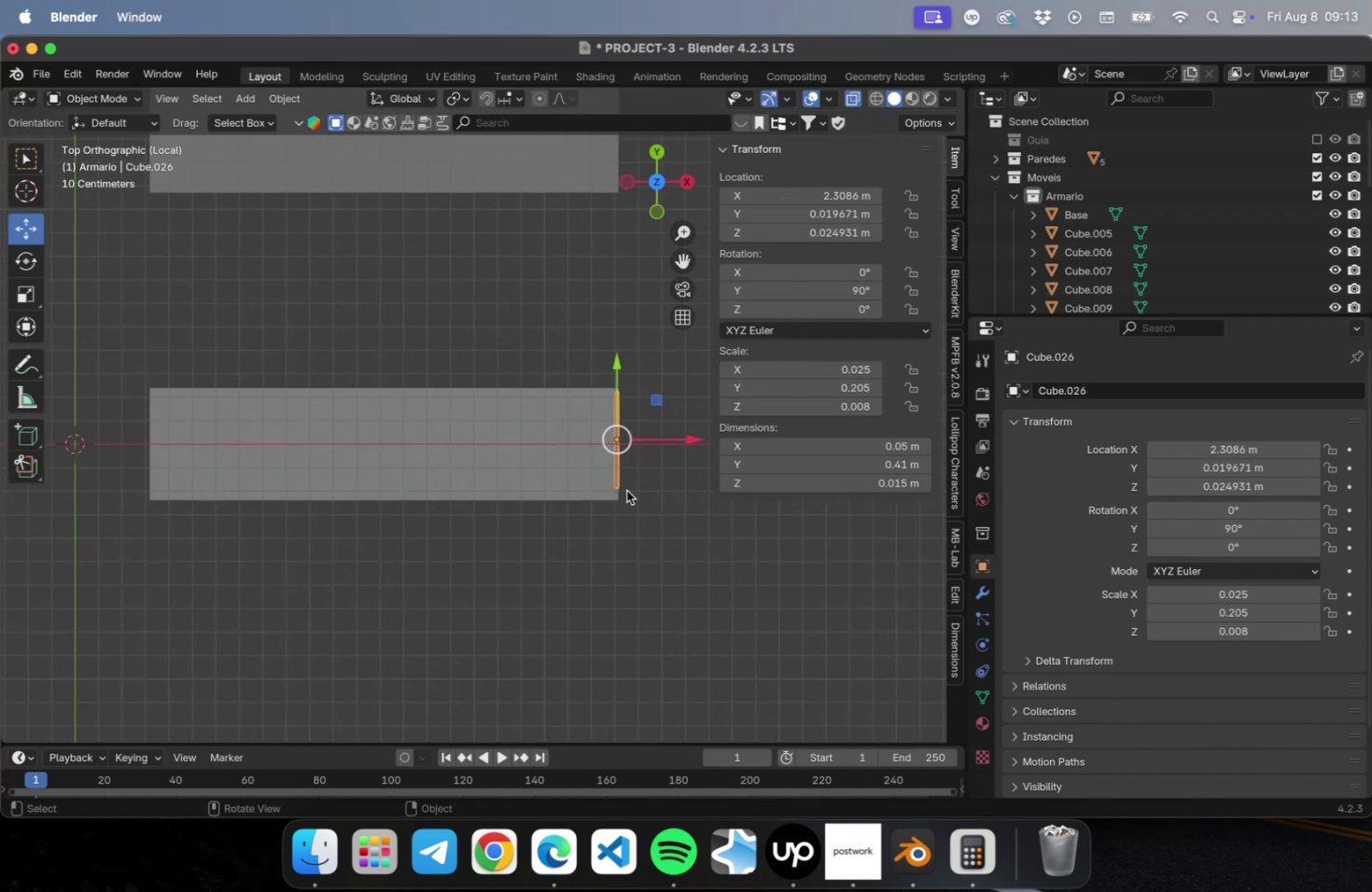 
type(Dx)
 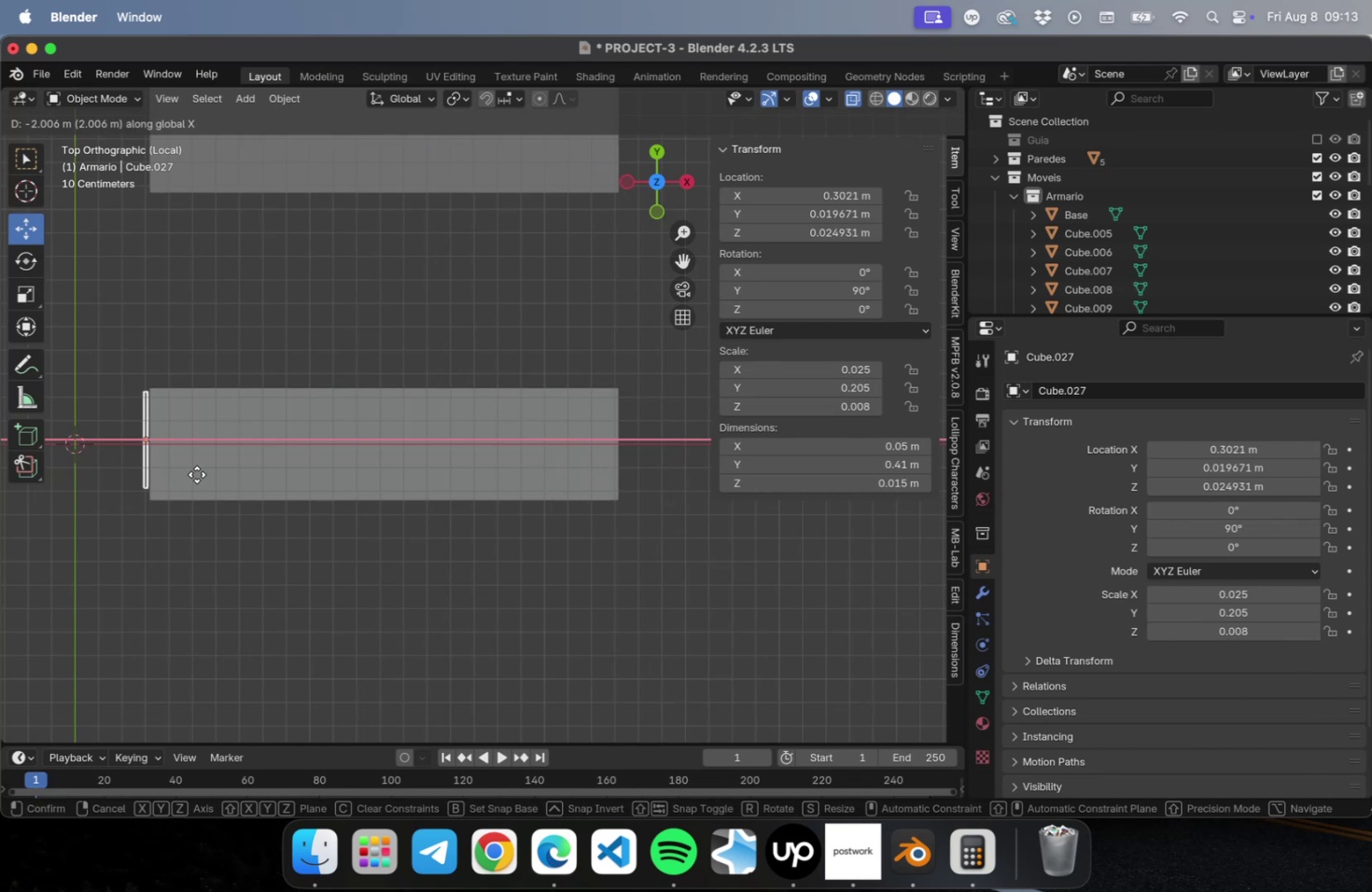 
left_click([204, 475])
 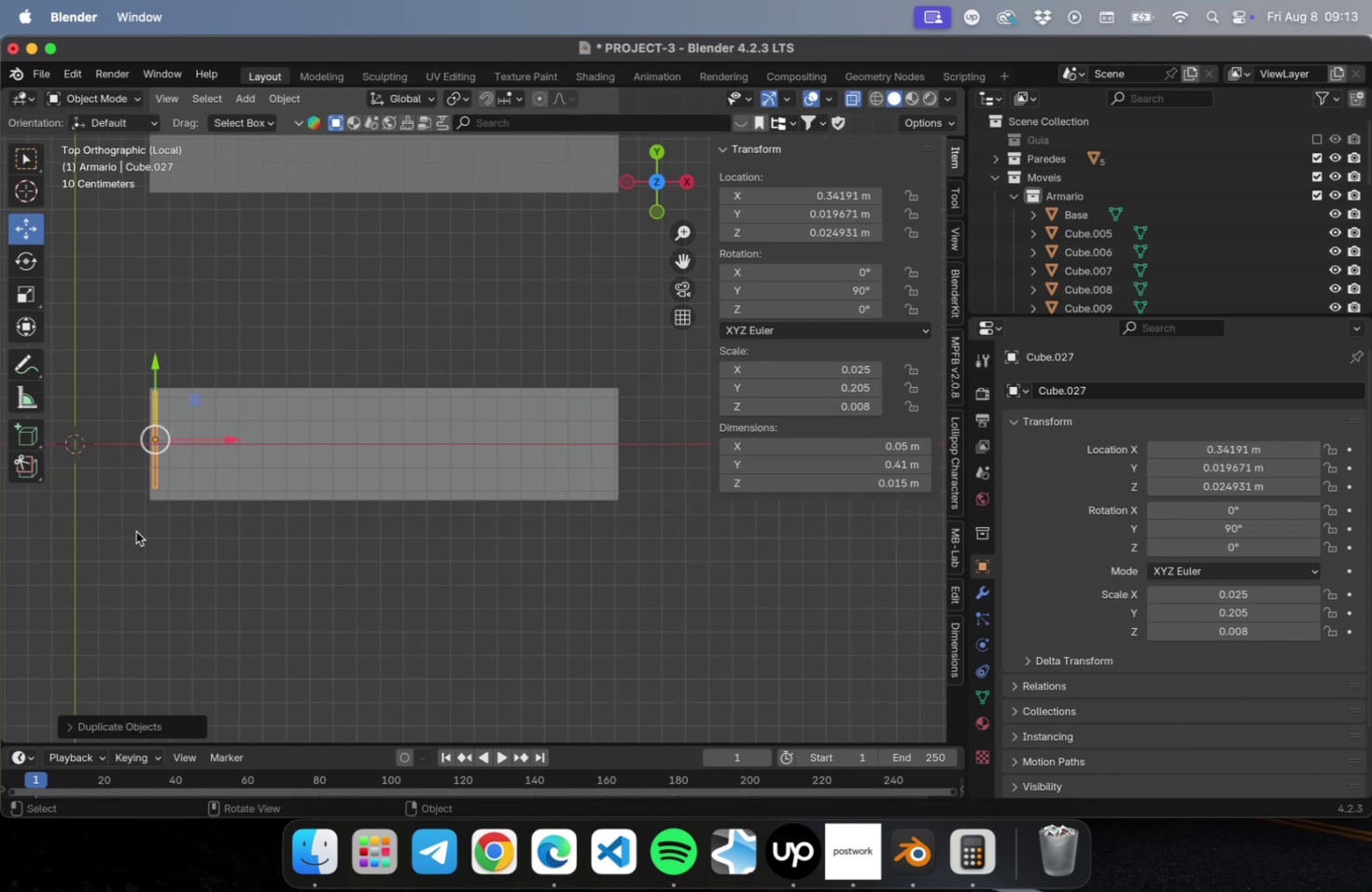 
hold_key(key=ShiftLeft, duration=0.43)
 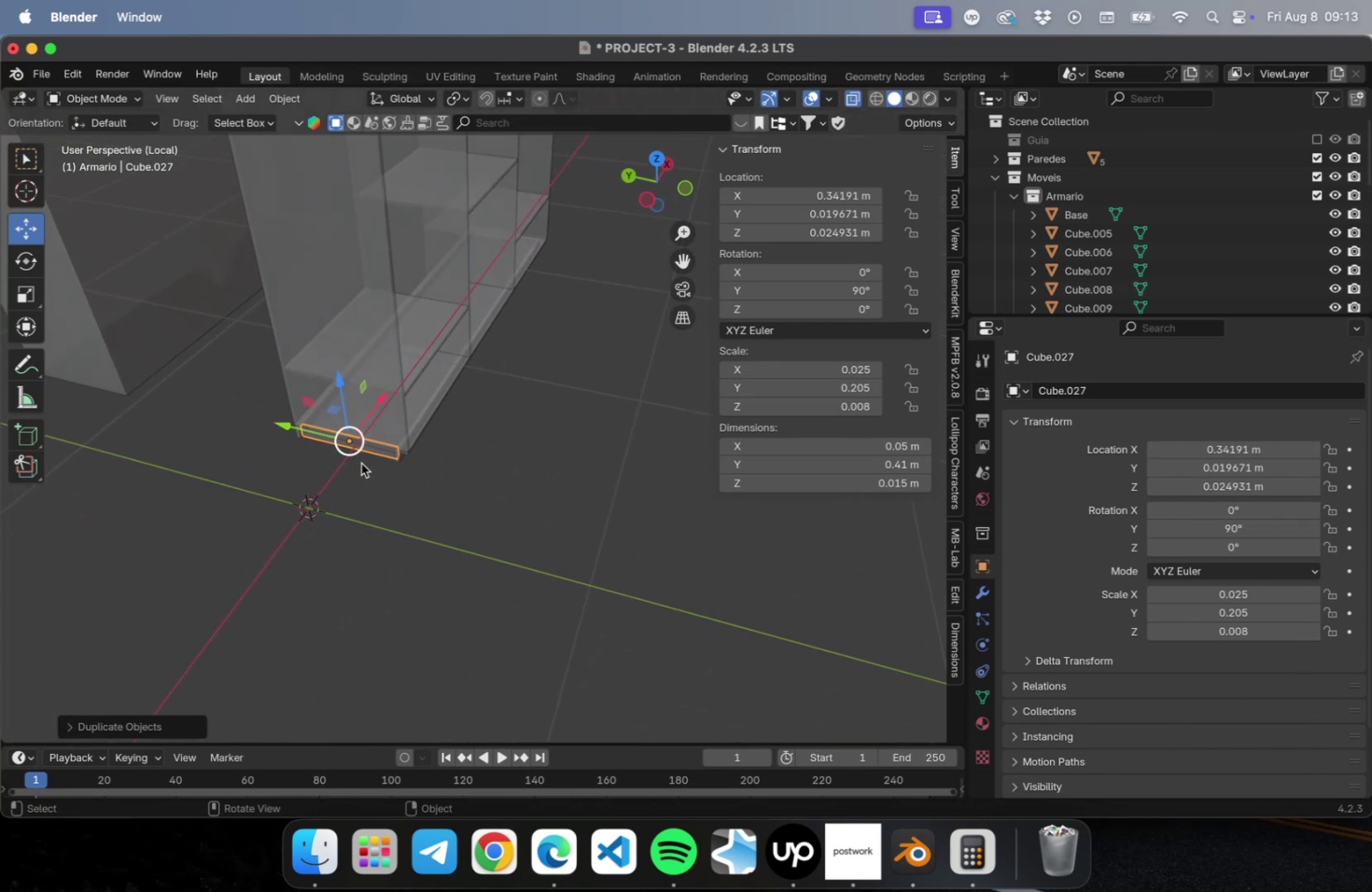 
key(NumLock)
 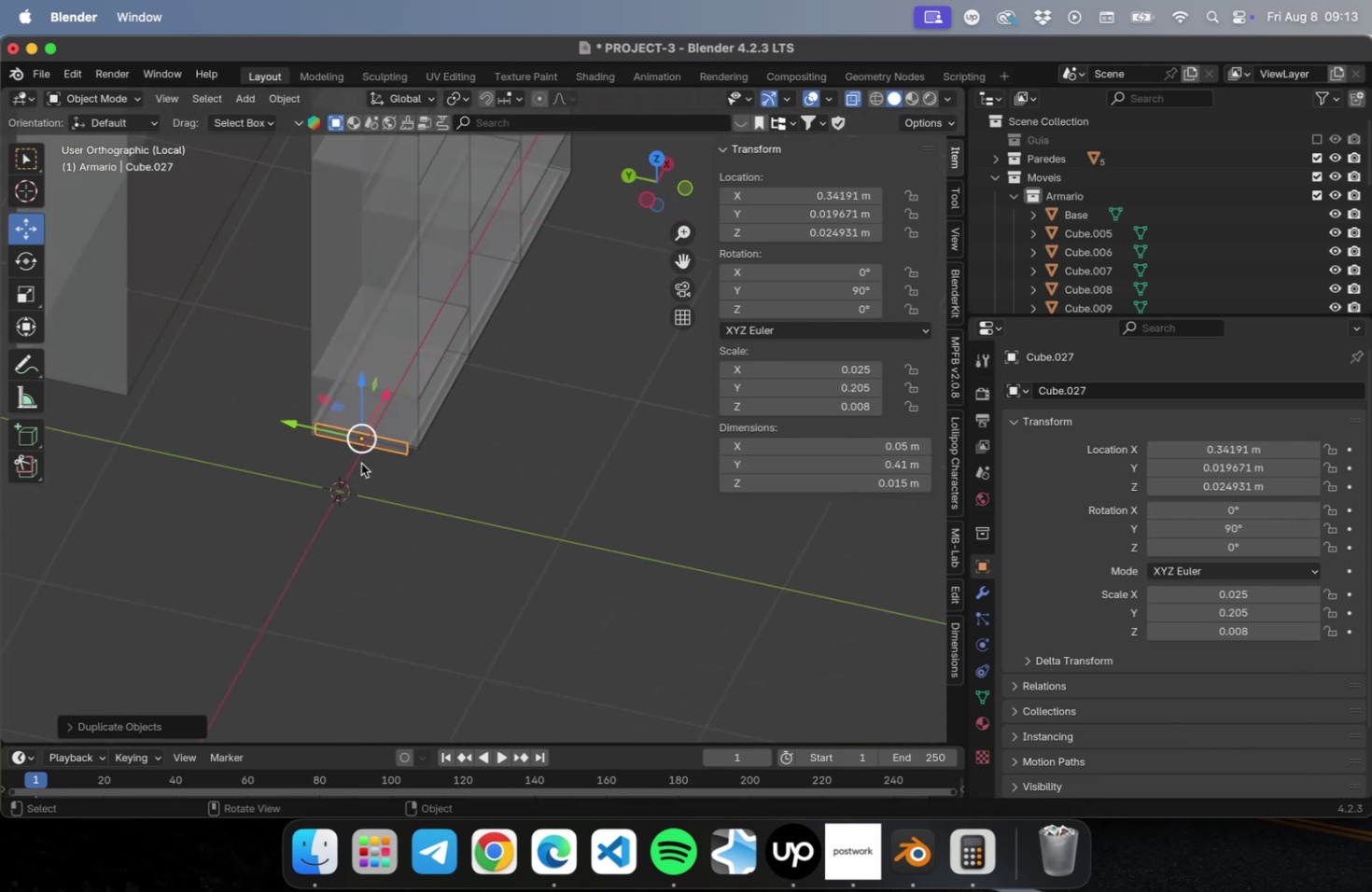 
key(Numpad3)
 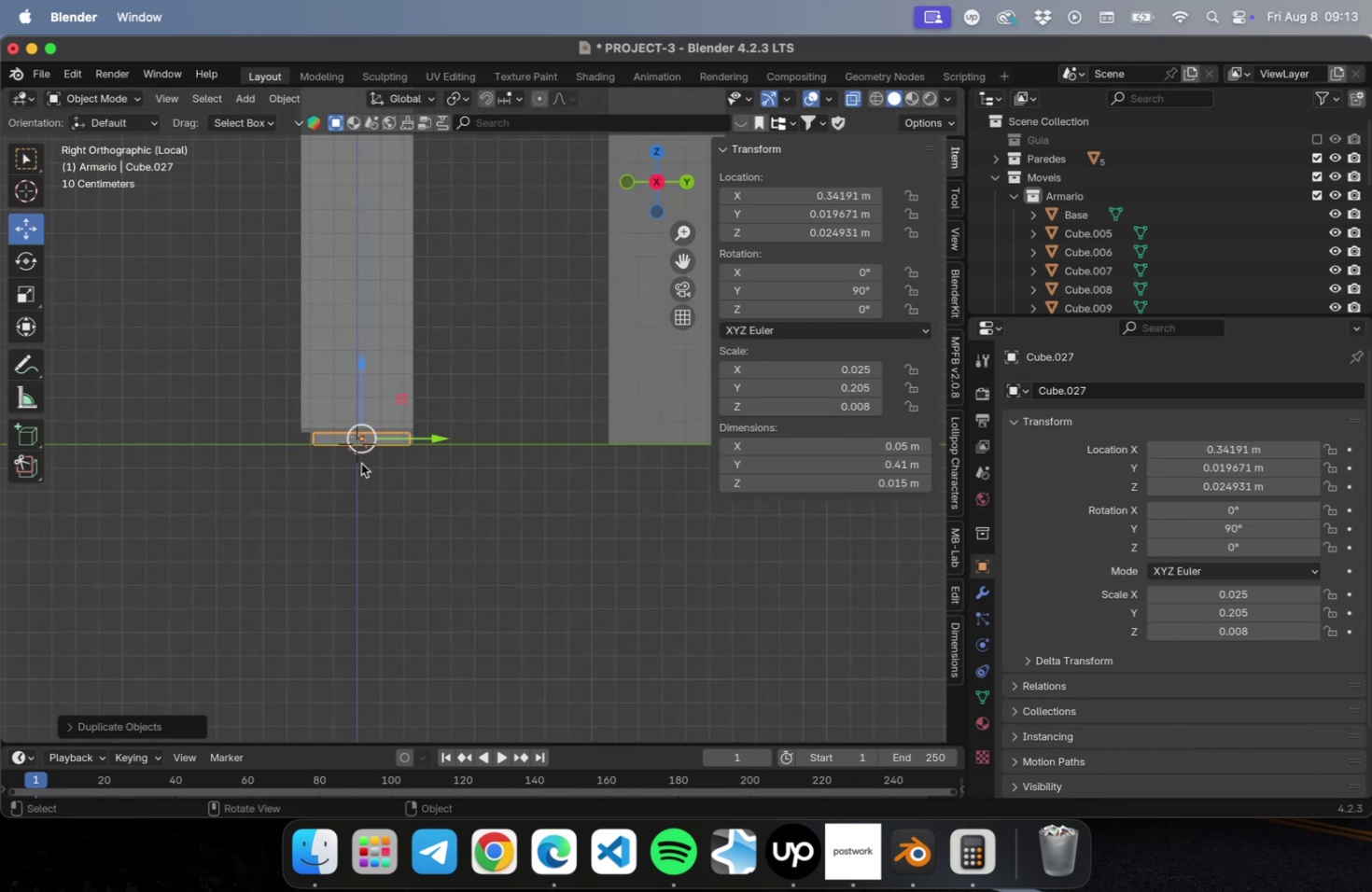 
key(NumLock)
 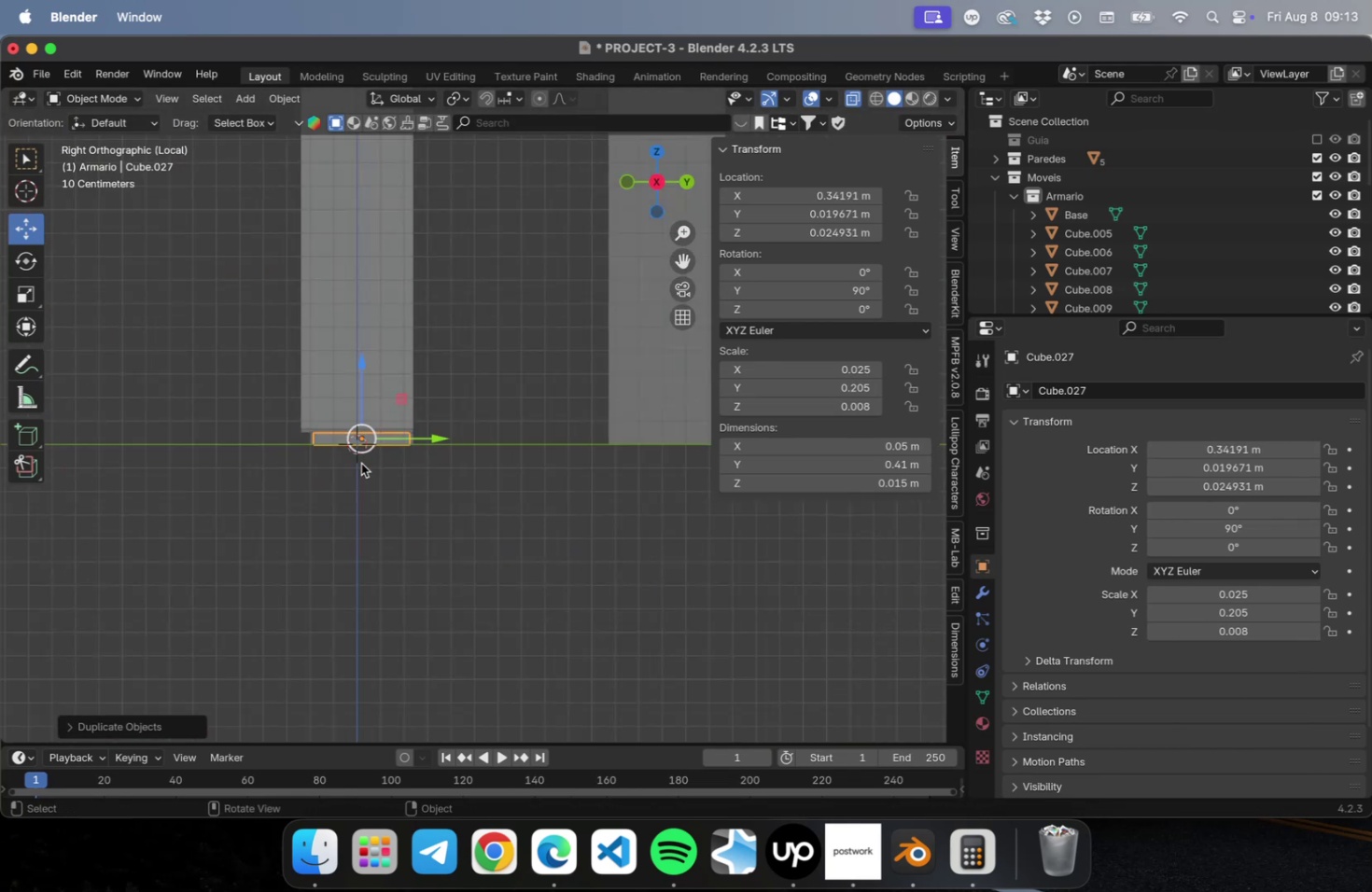 
key(Numpad1)
 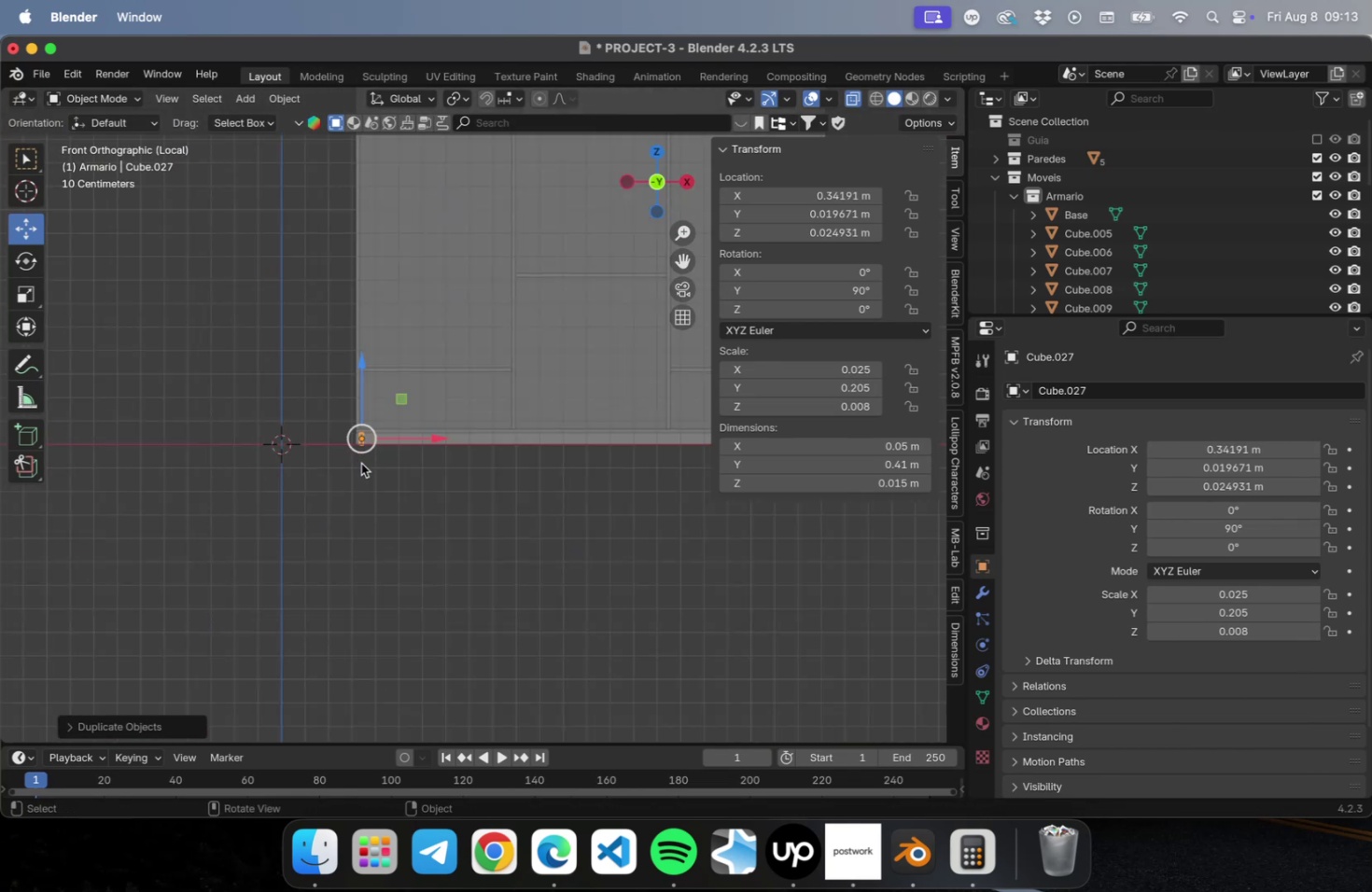 
key(NumLock)
 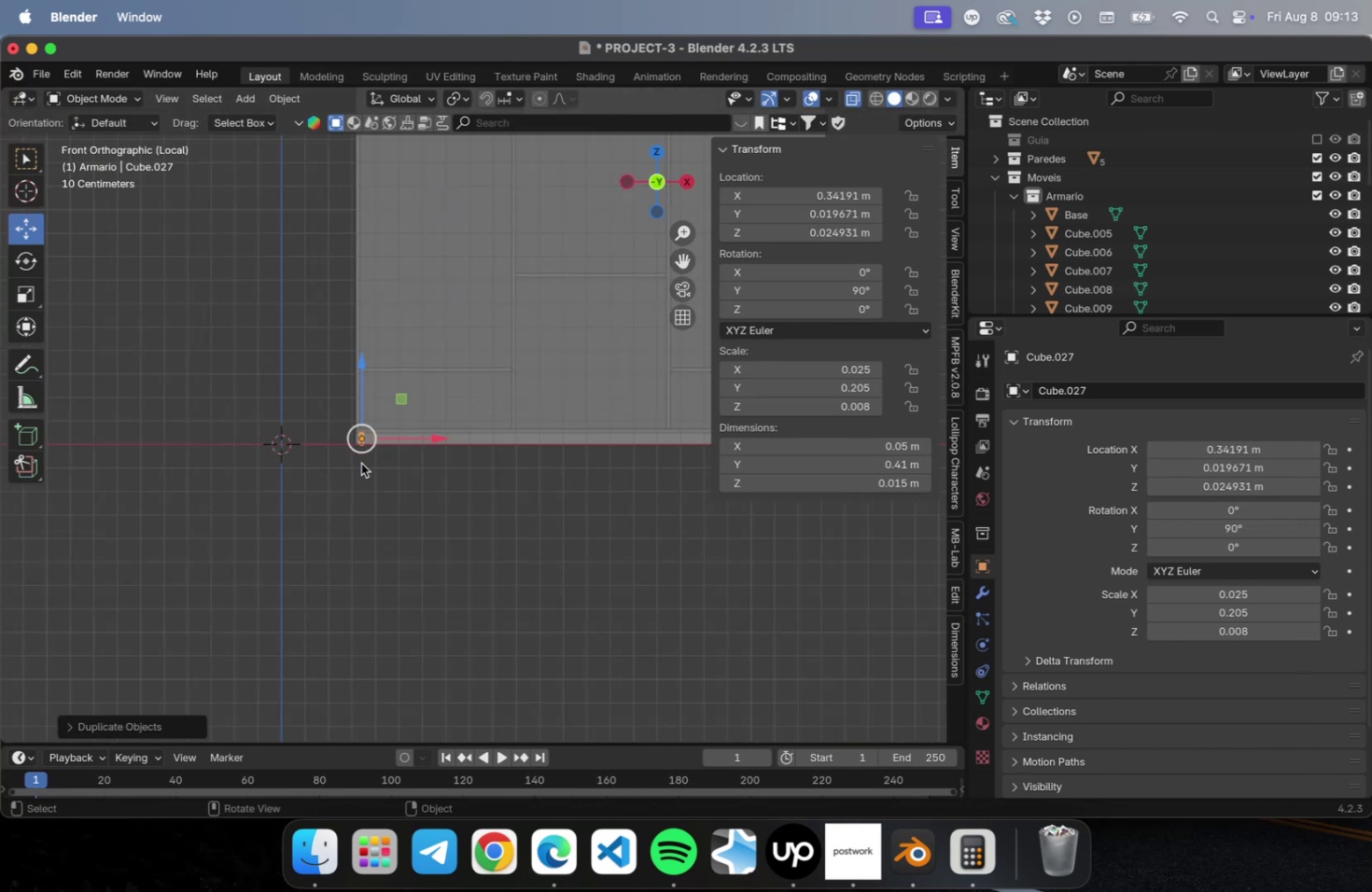 
key(NumpadDecimal)
 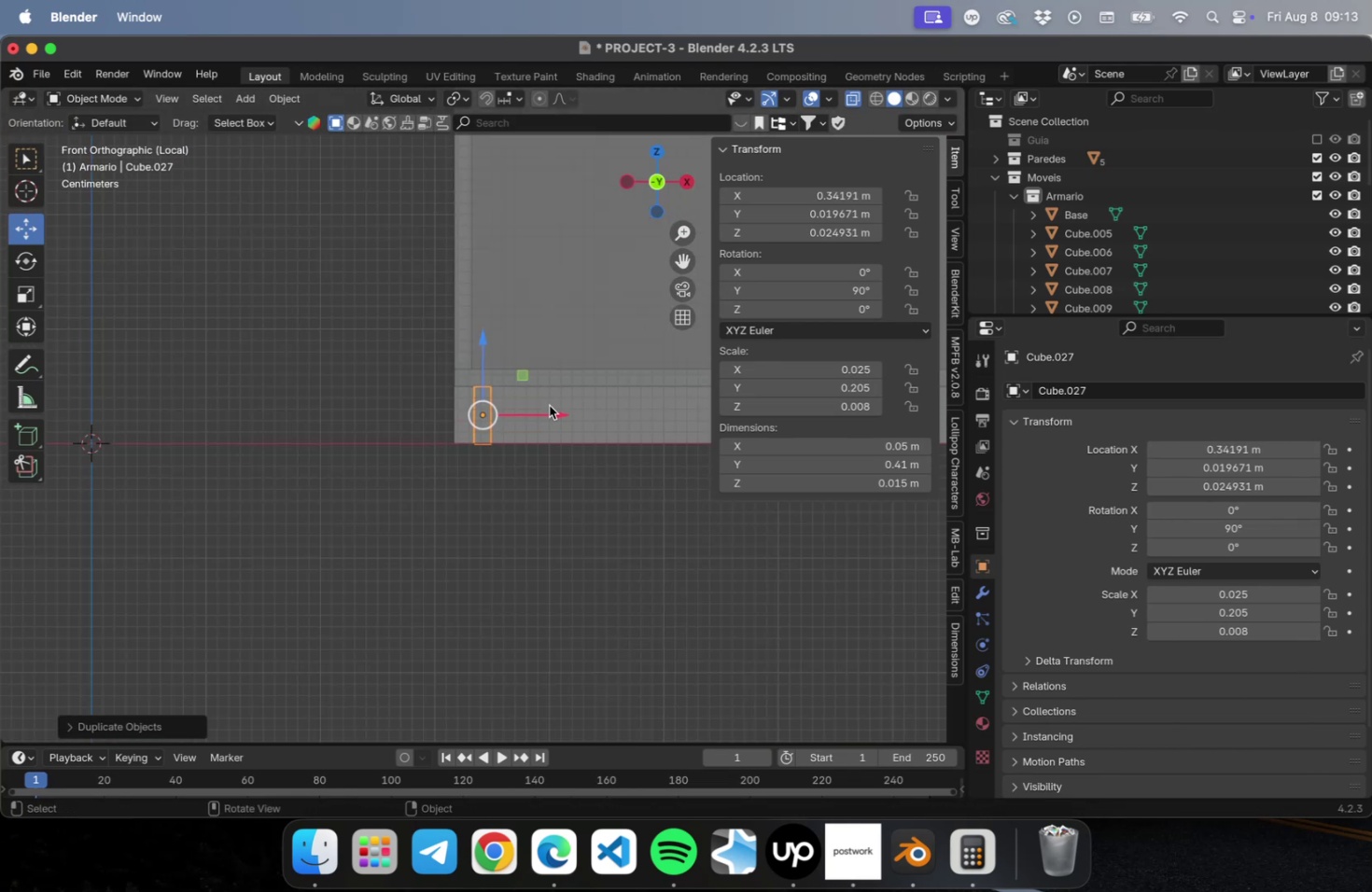 
scroll: coordinate [563, 396], scroll_direction: up, amount: 22.0
 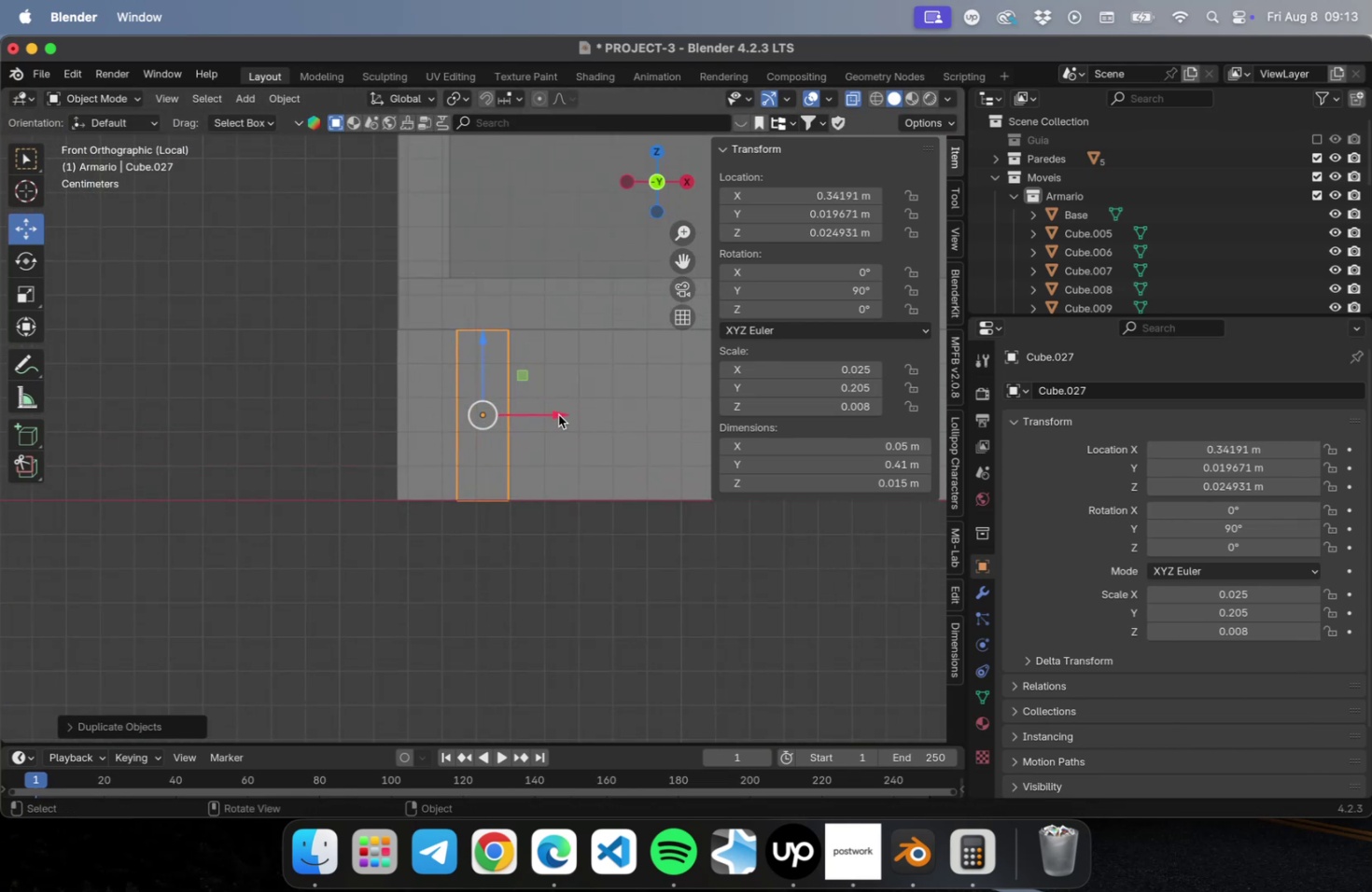 
left_click_drag(start_coordinate=[555, 413], to_coordinate=[495, 416])
 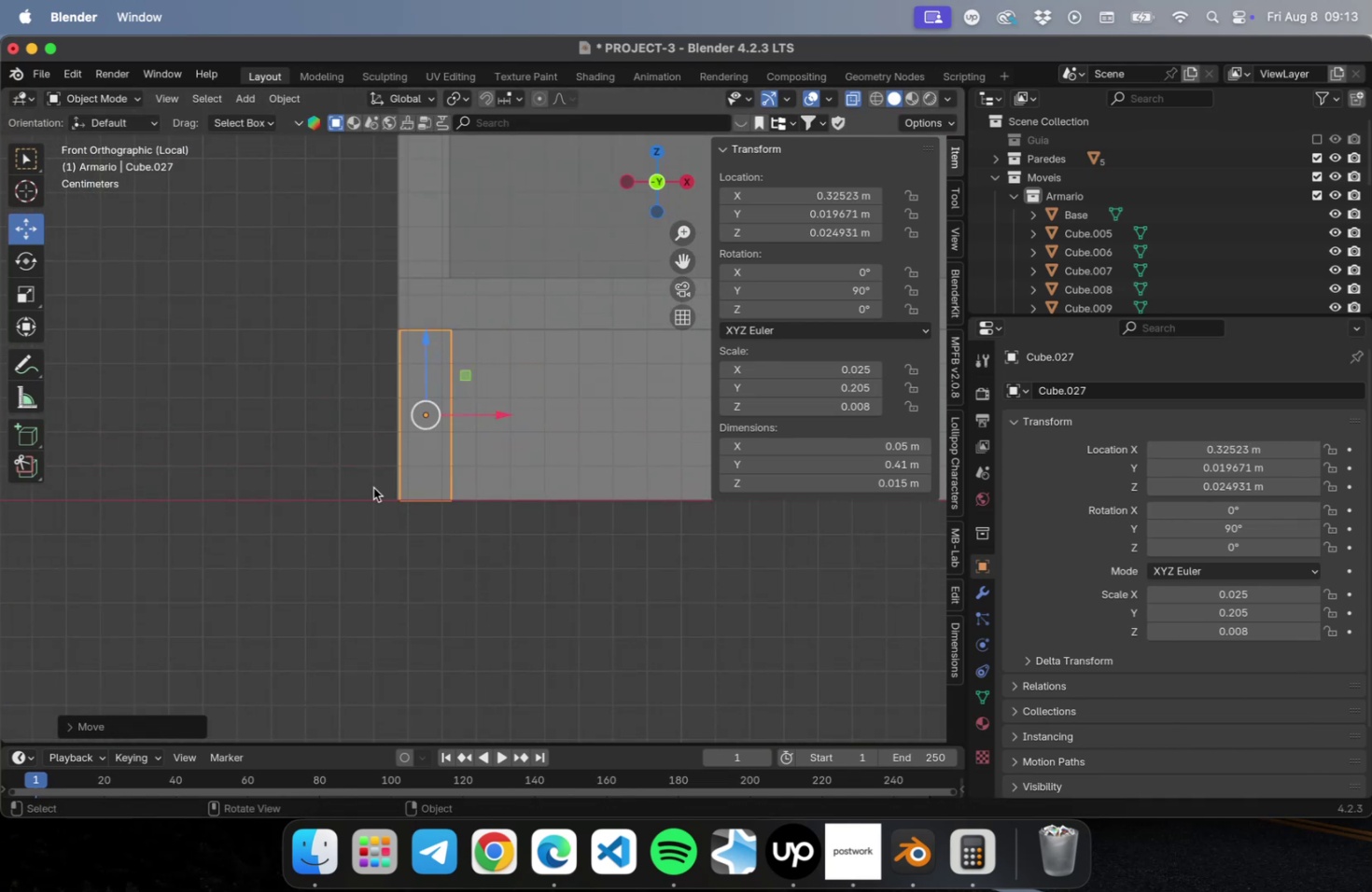 
scroll: coordinate [379, 484], scroll_direction: up, amount: 16.0
 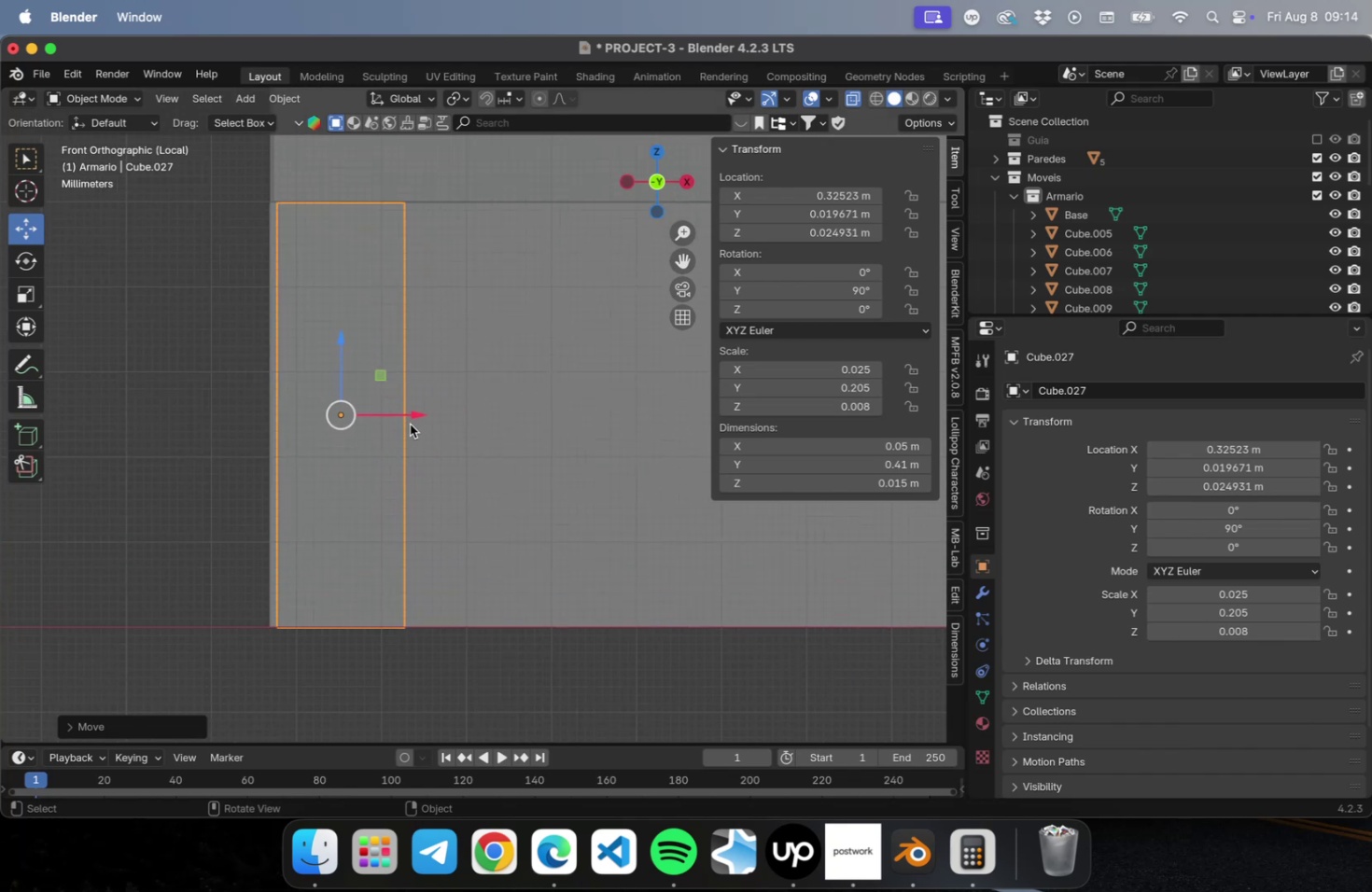 
left_click_drag(start_coordinate=[406, 414], to_coordinate=[398, 415])
 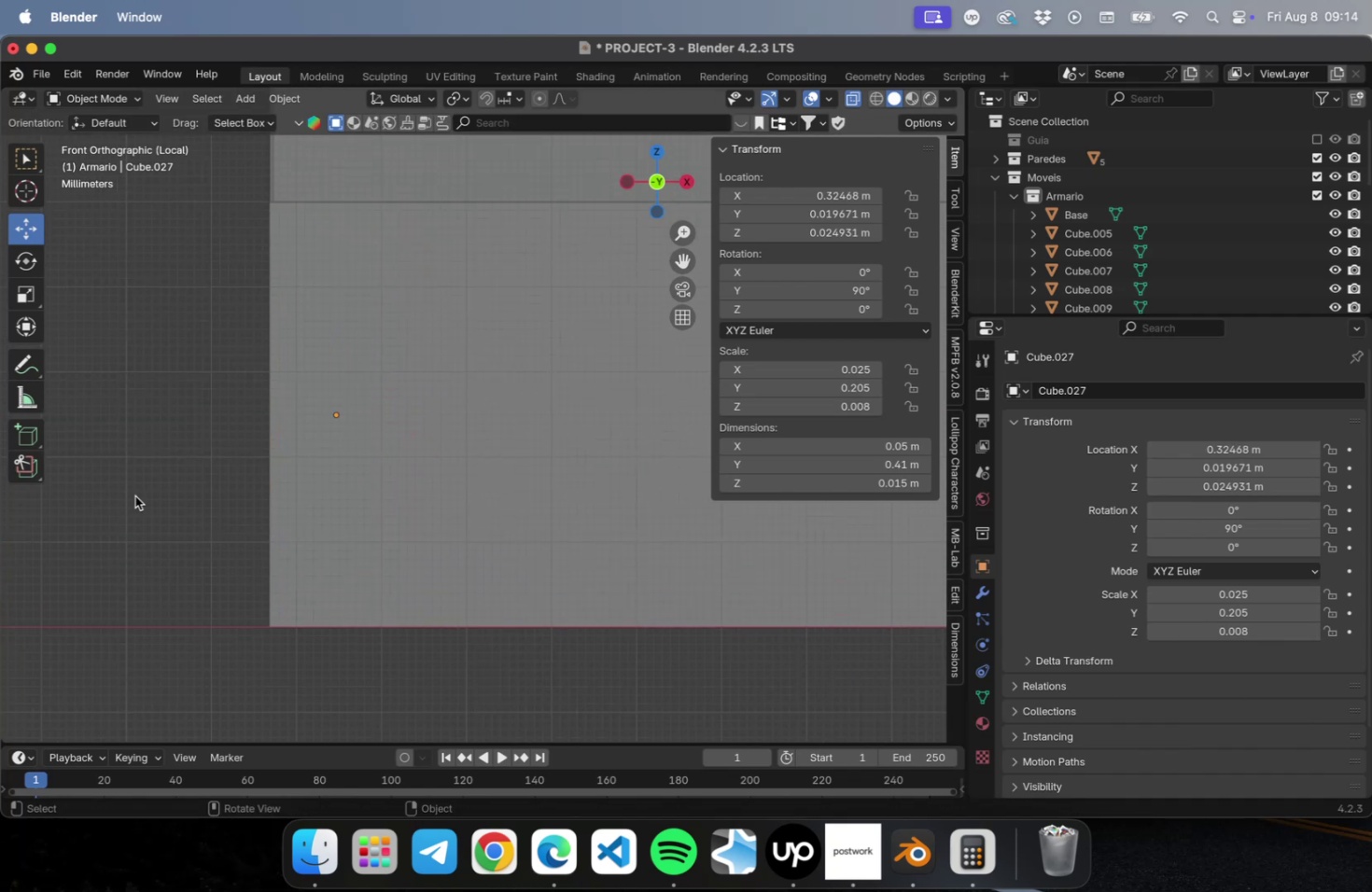 
scroll: coordinate [121, 590], scroll_direction: down, amount: 36.0
 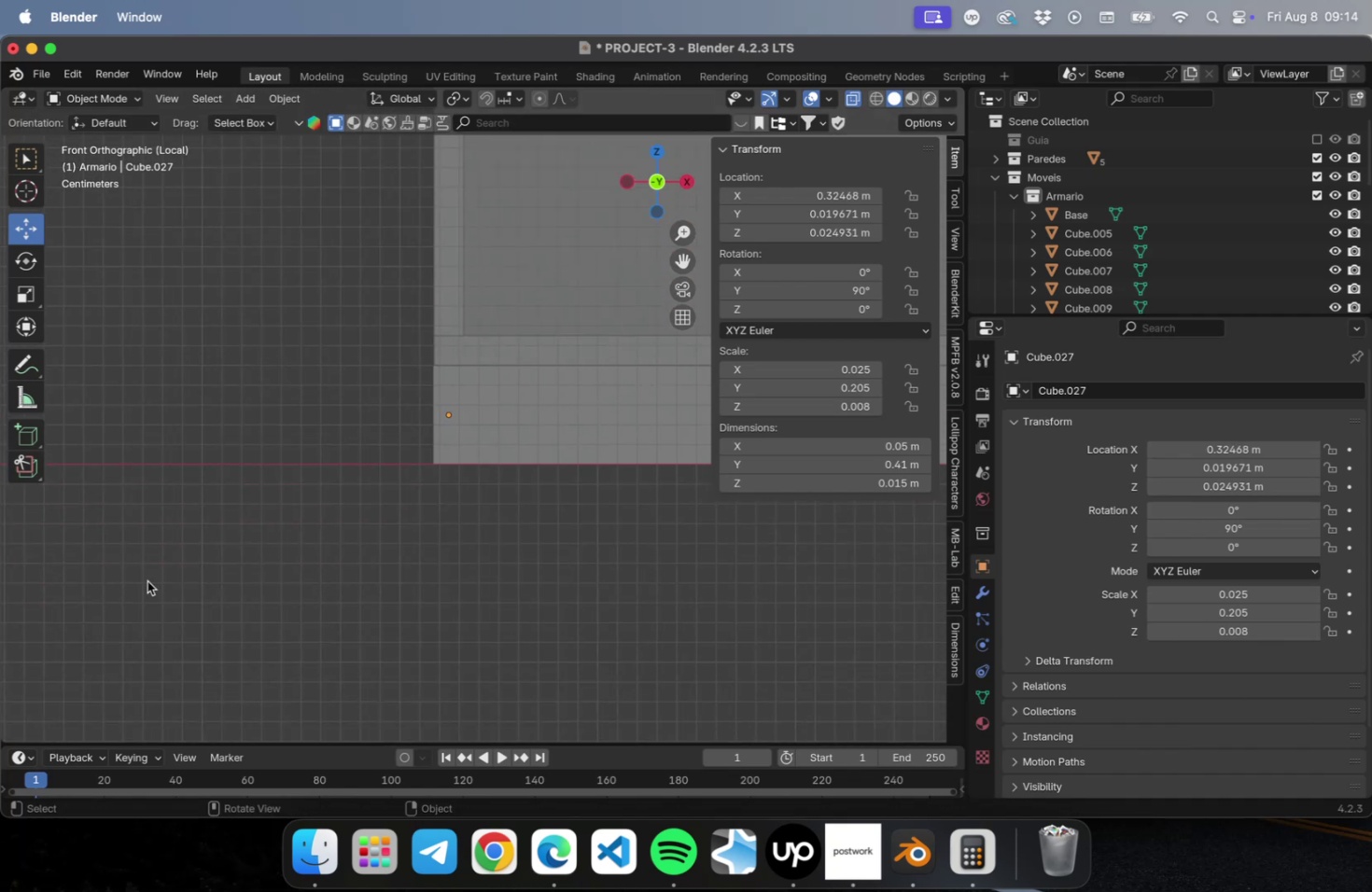 
hold_key(key=ShiftLeft, duration=0.5)
 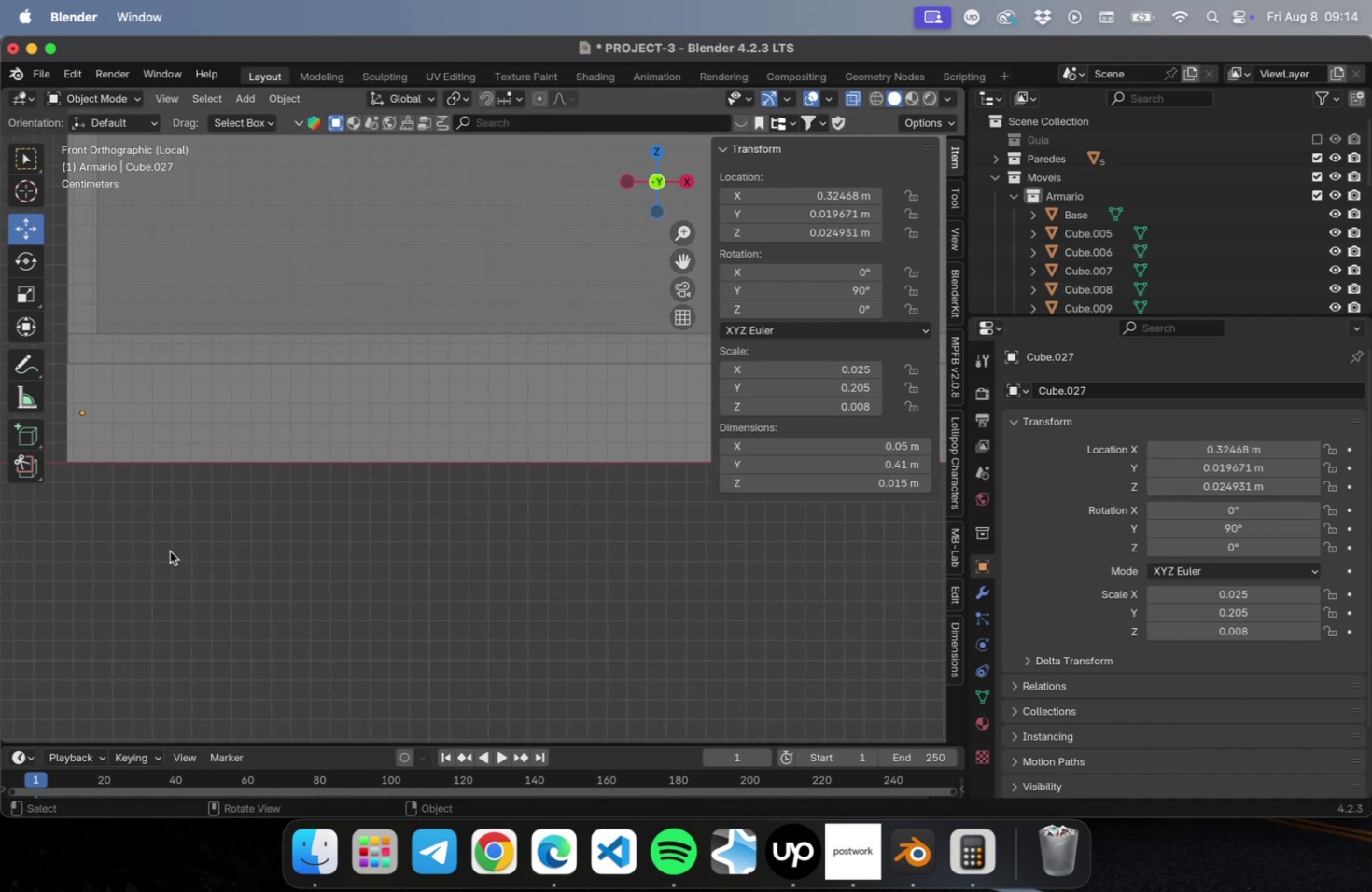 
scroll: coordinate [190, 555], scroll_direction: down, amount: 29.0
 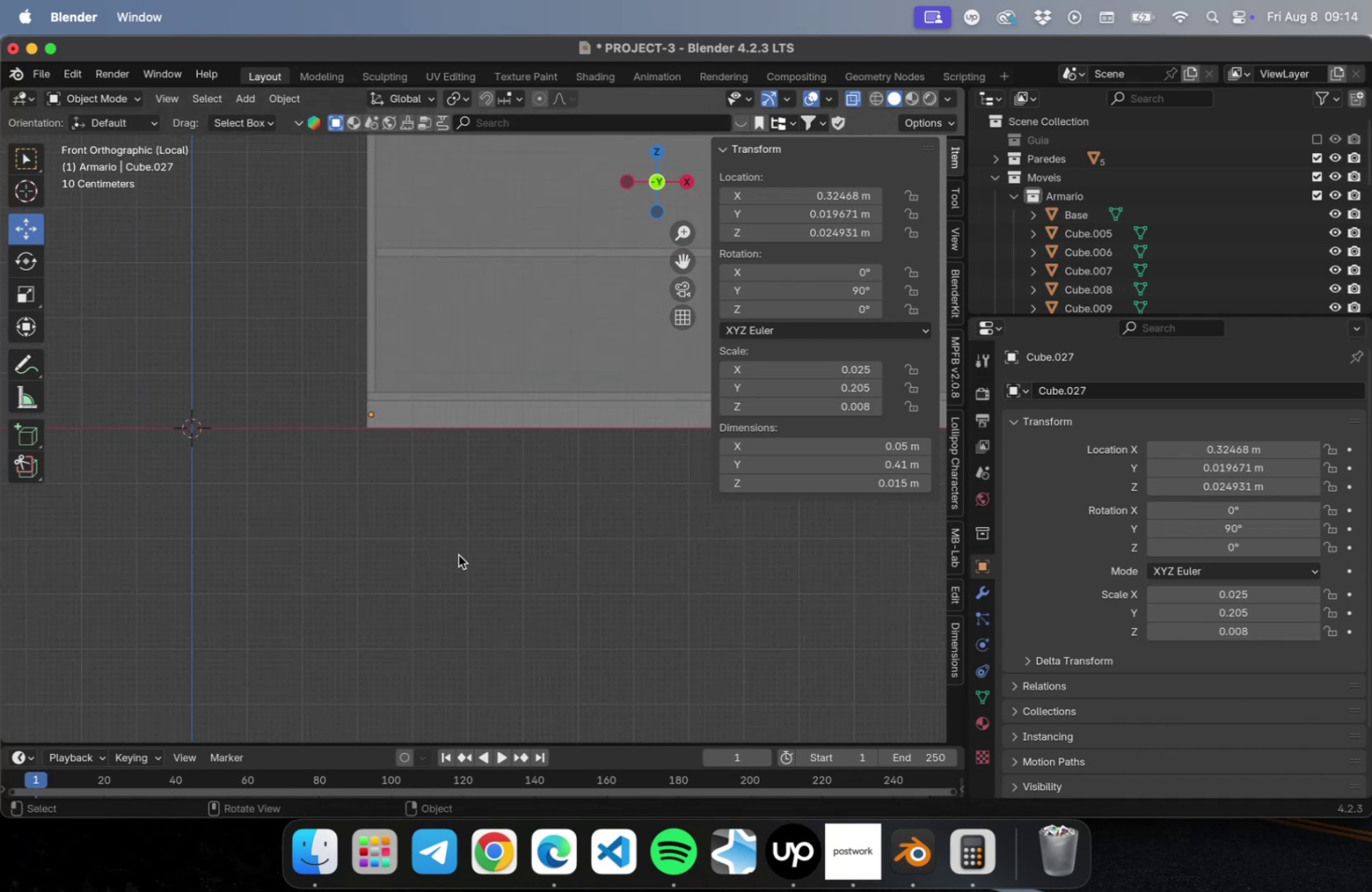 
hold_key(key=ShiftLeft, duration=0.47)
 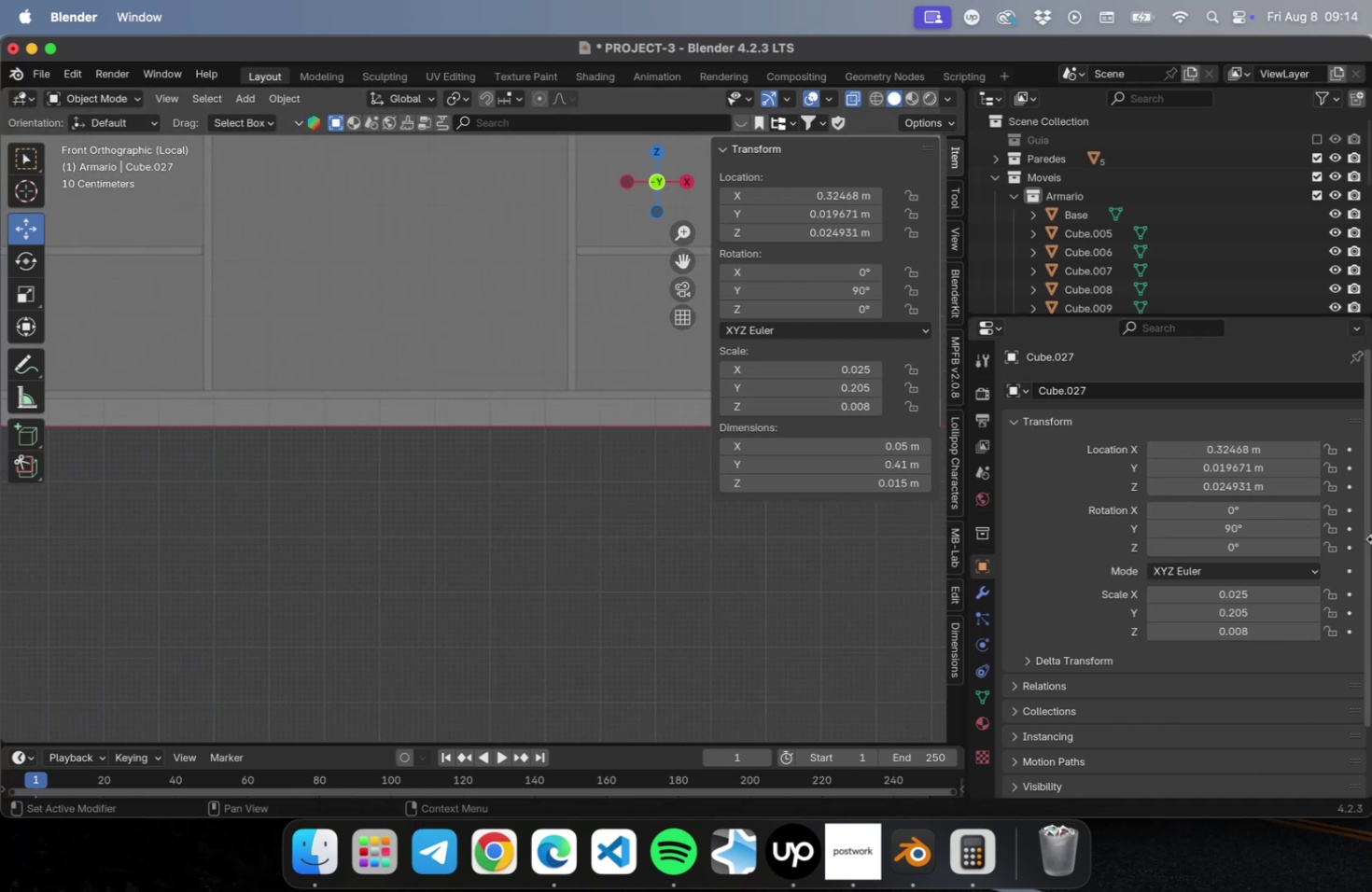 
hold_key(key=ShiftLeft, duration=1.24)
 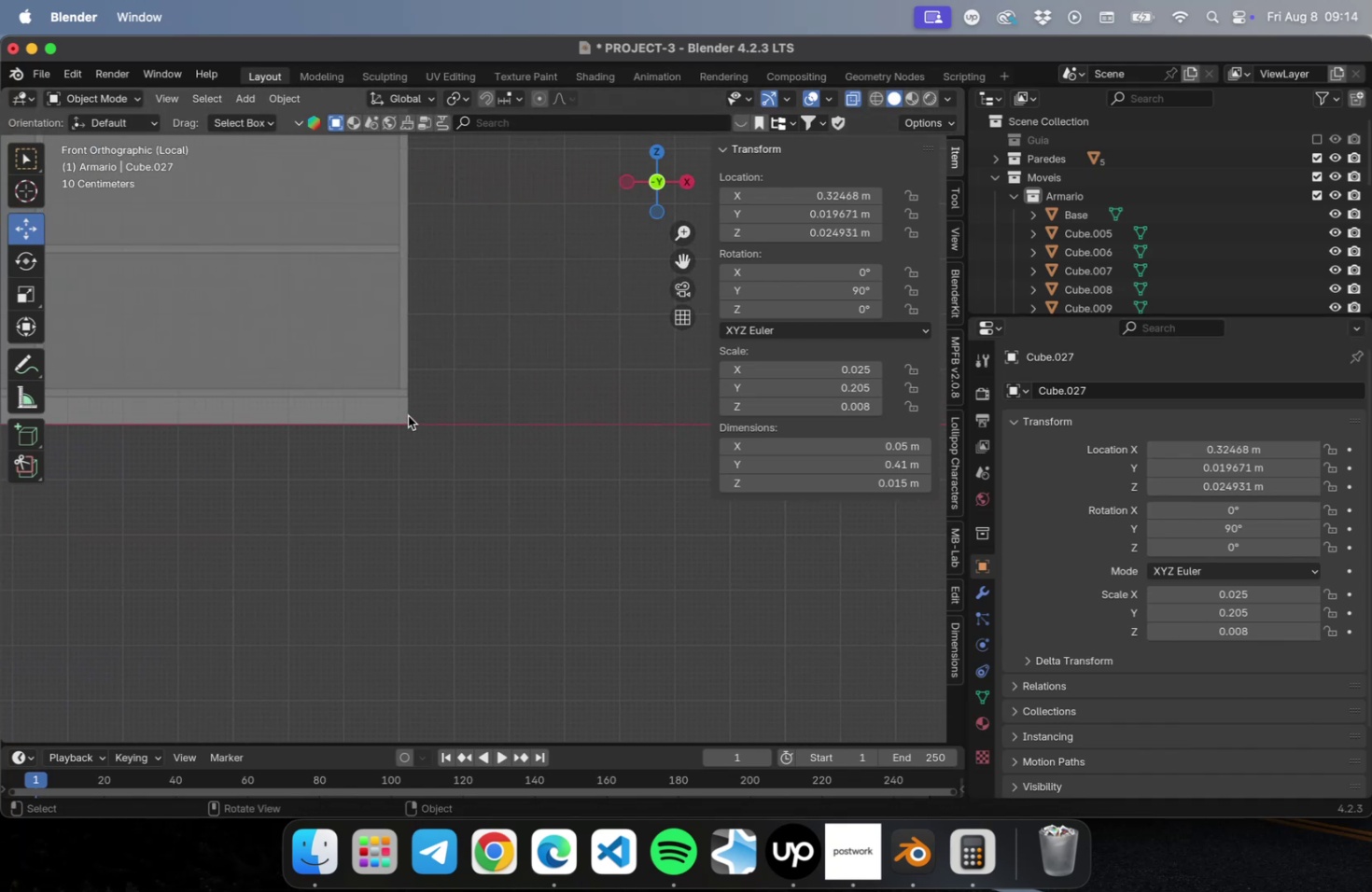 
left_click([406, 413])
 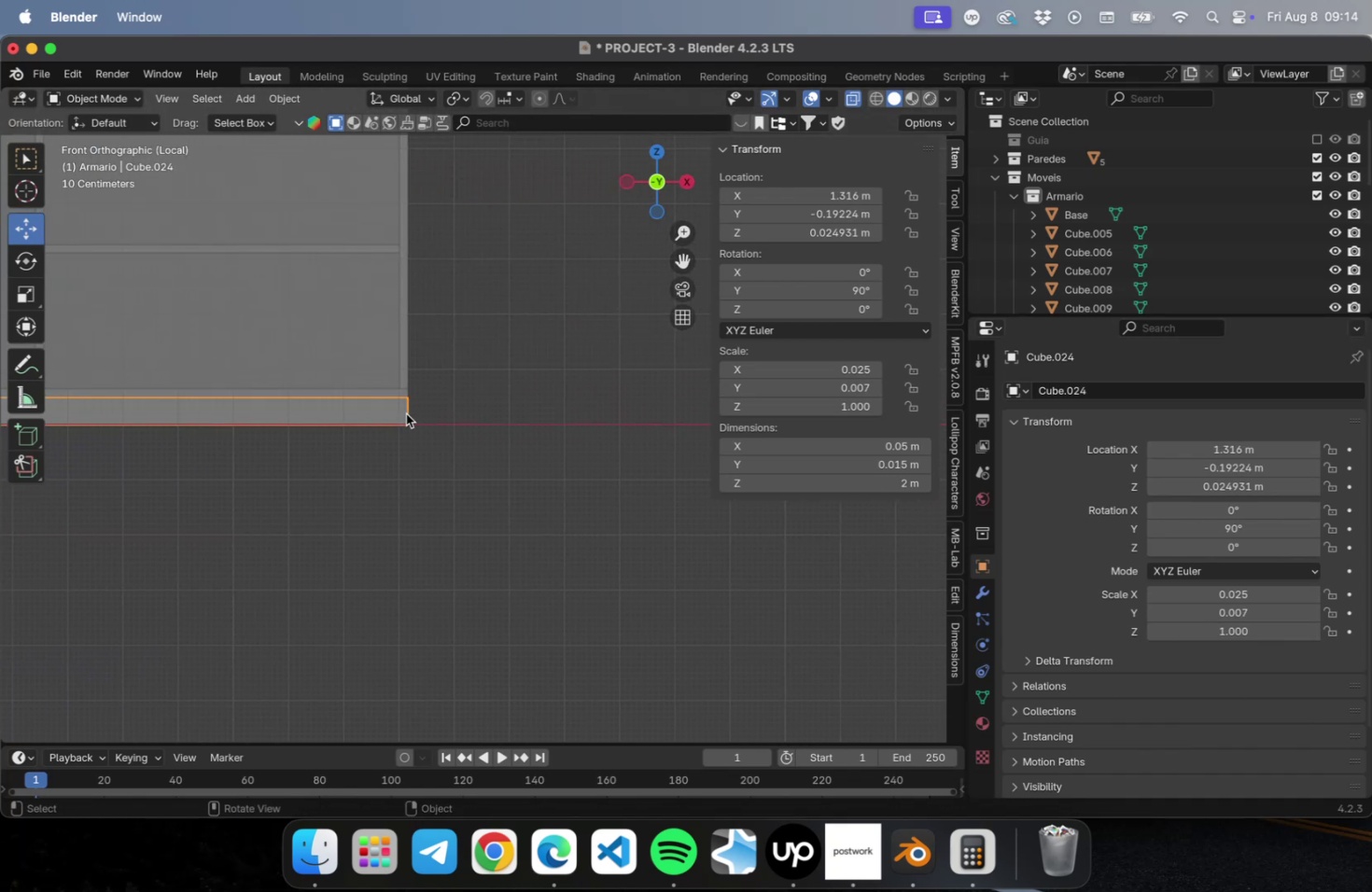 
scroll: coordinate [405, 414], scroll_direction: up, amount: 31.0
 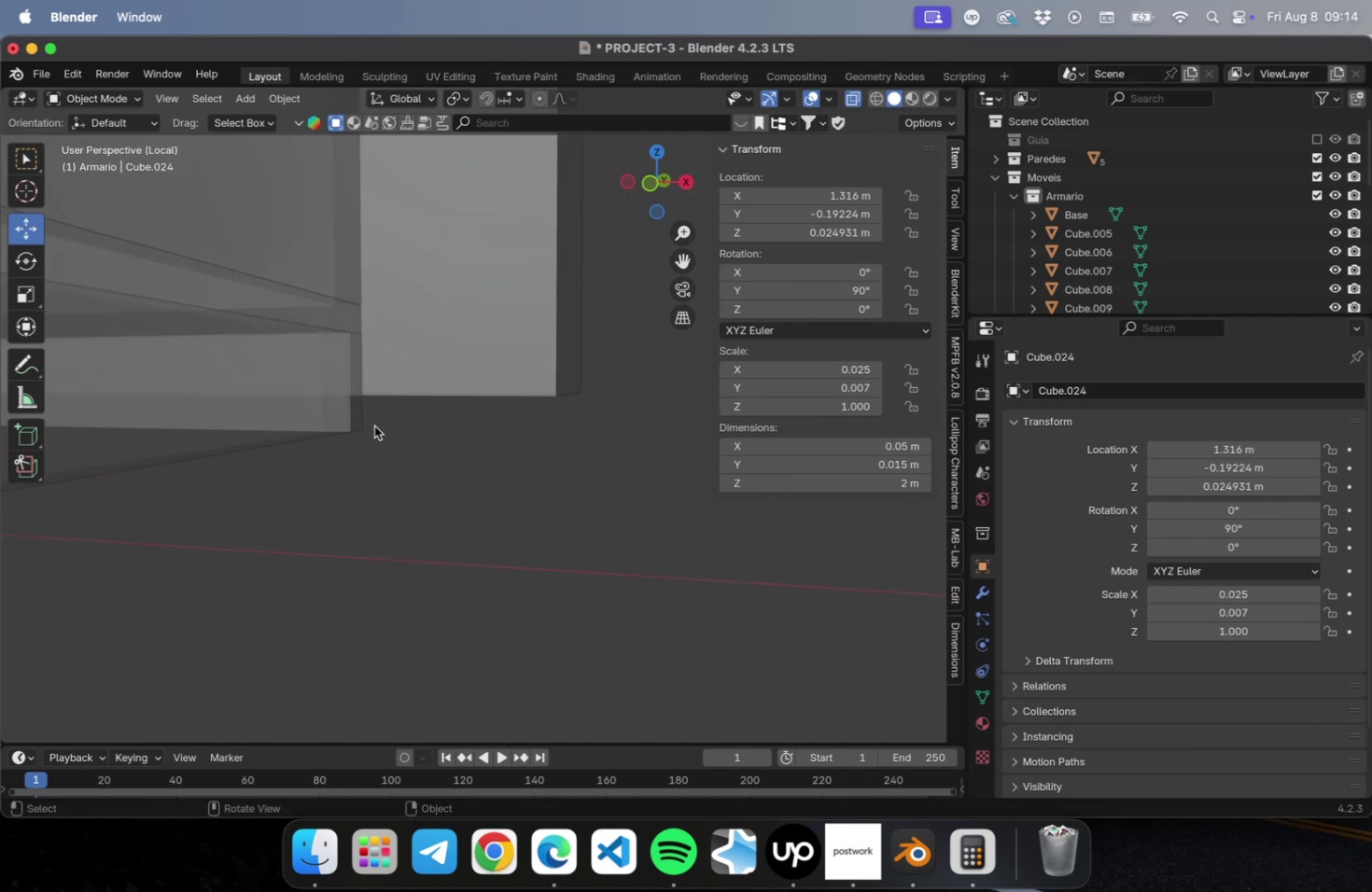 
scroll: coordinate [351, 428], scroll_direction: down, amount: 2.0
 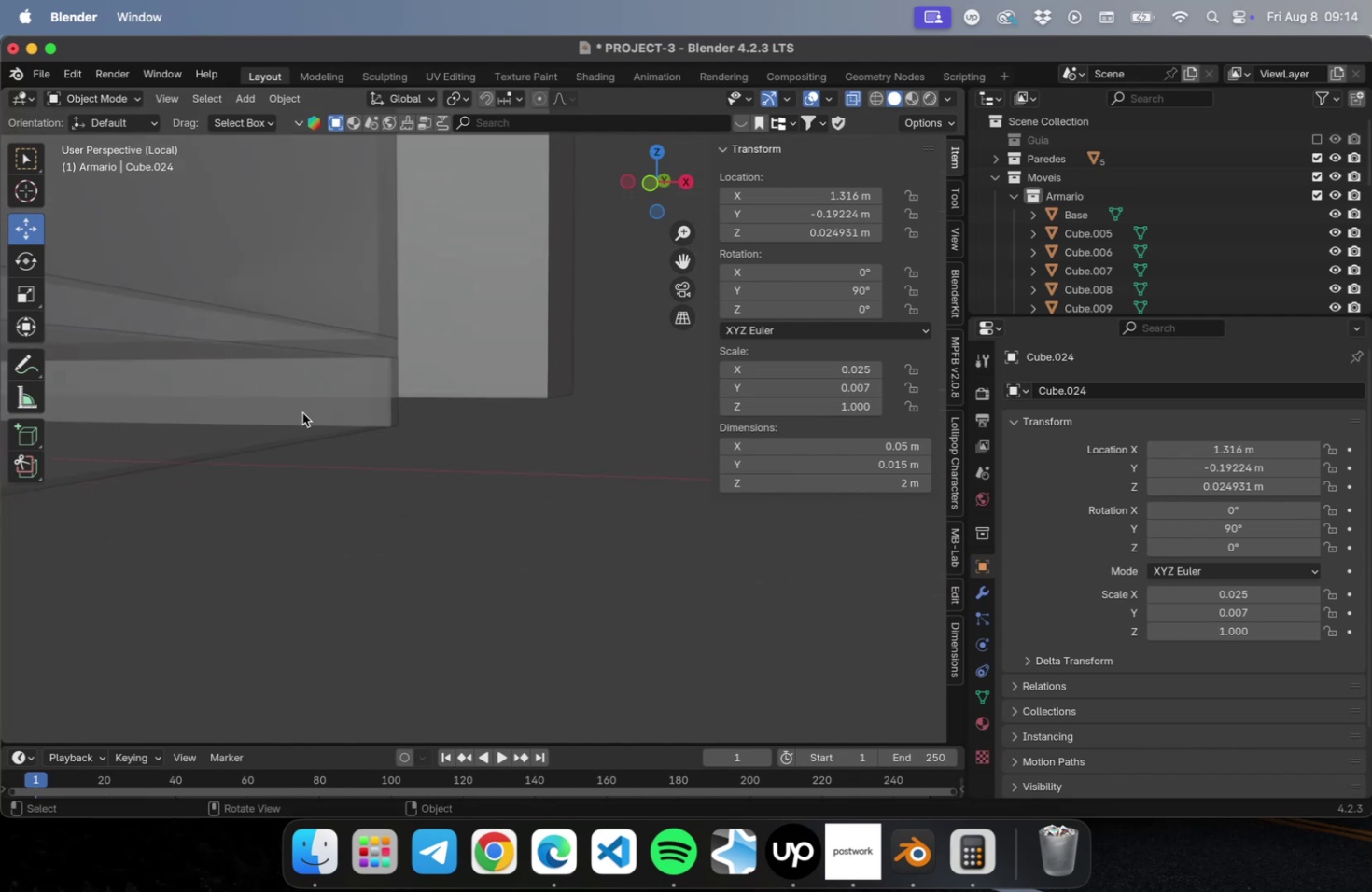 
left_click([302, 412])
 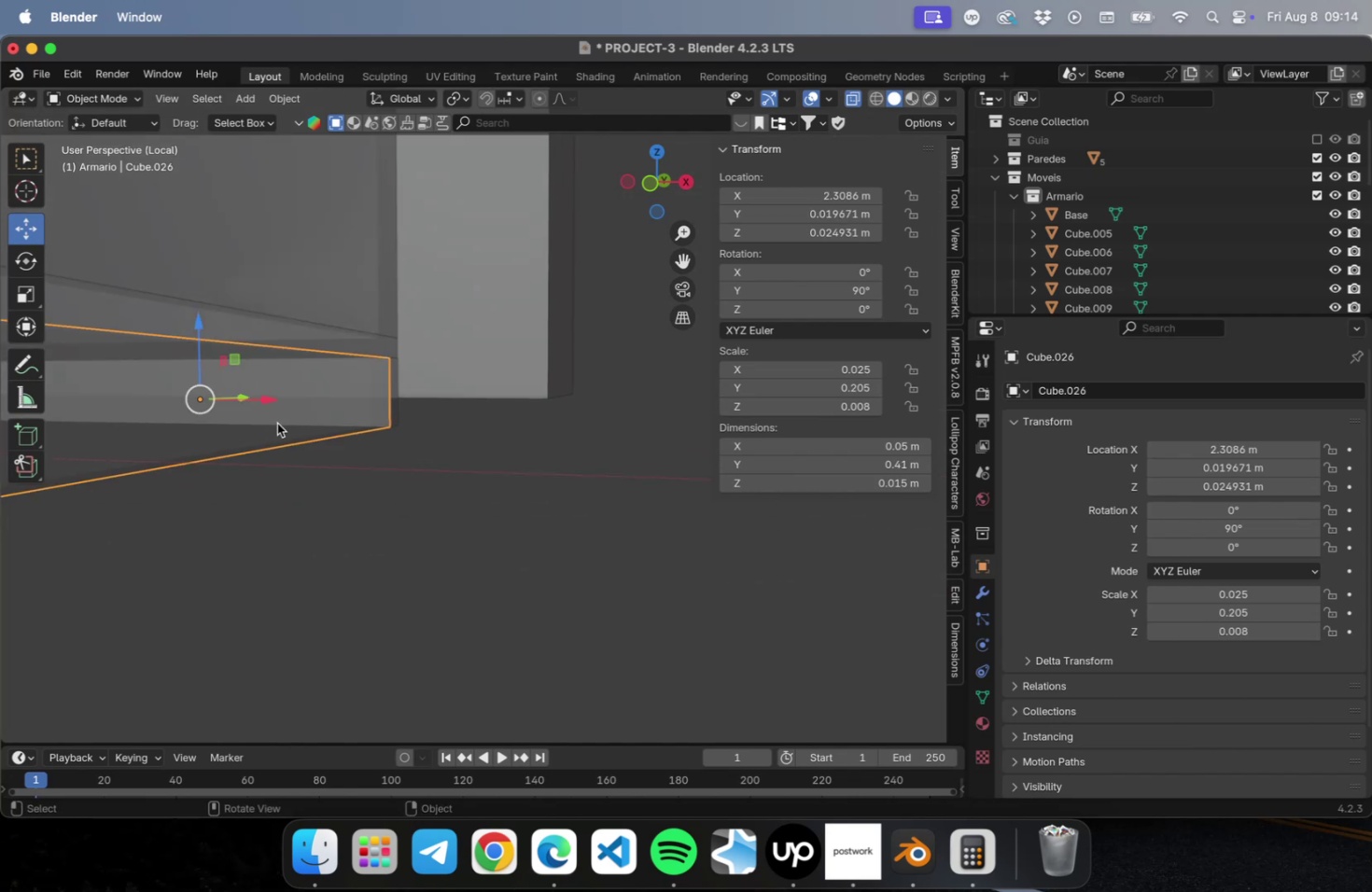 
key(NumLock)
 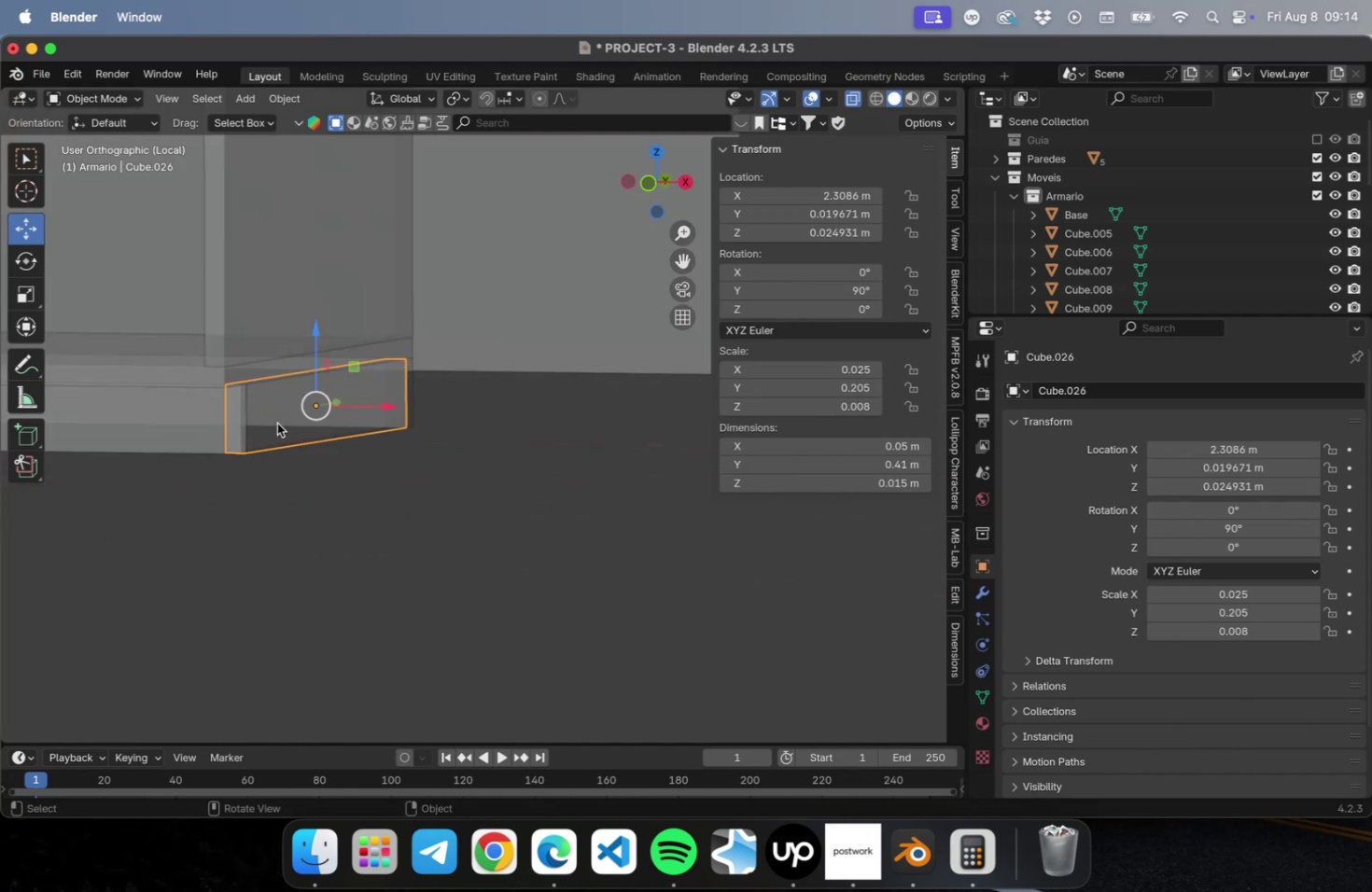 
key(Numpad3)
 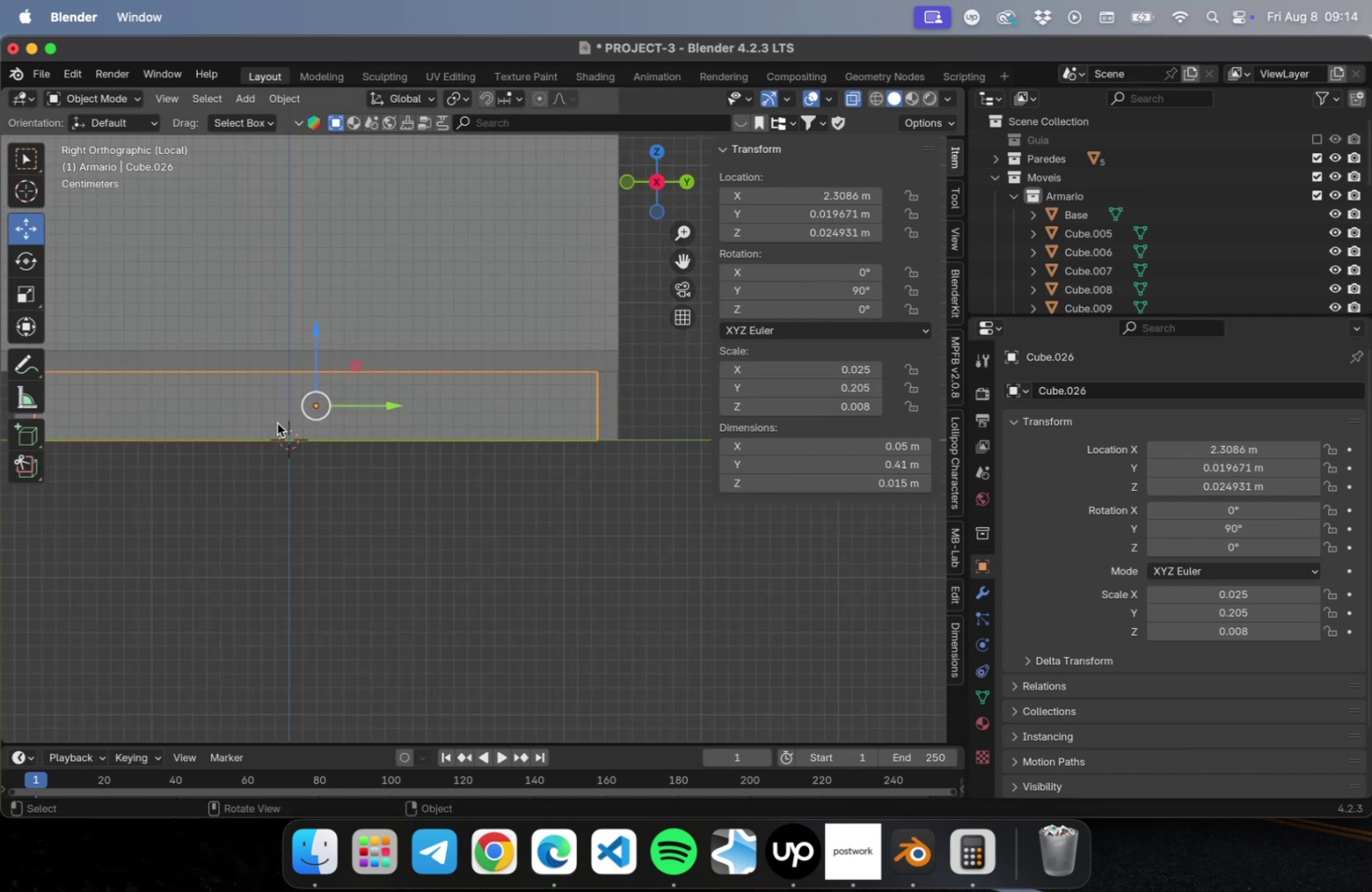 
key(NumLock)
 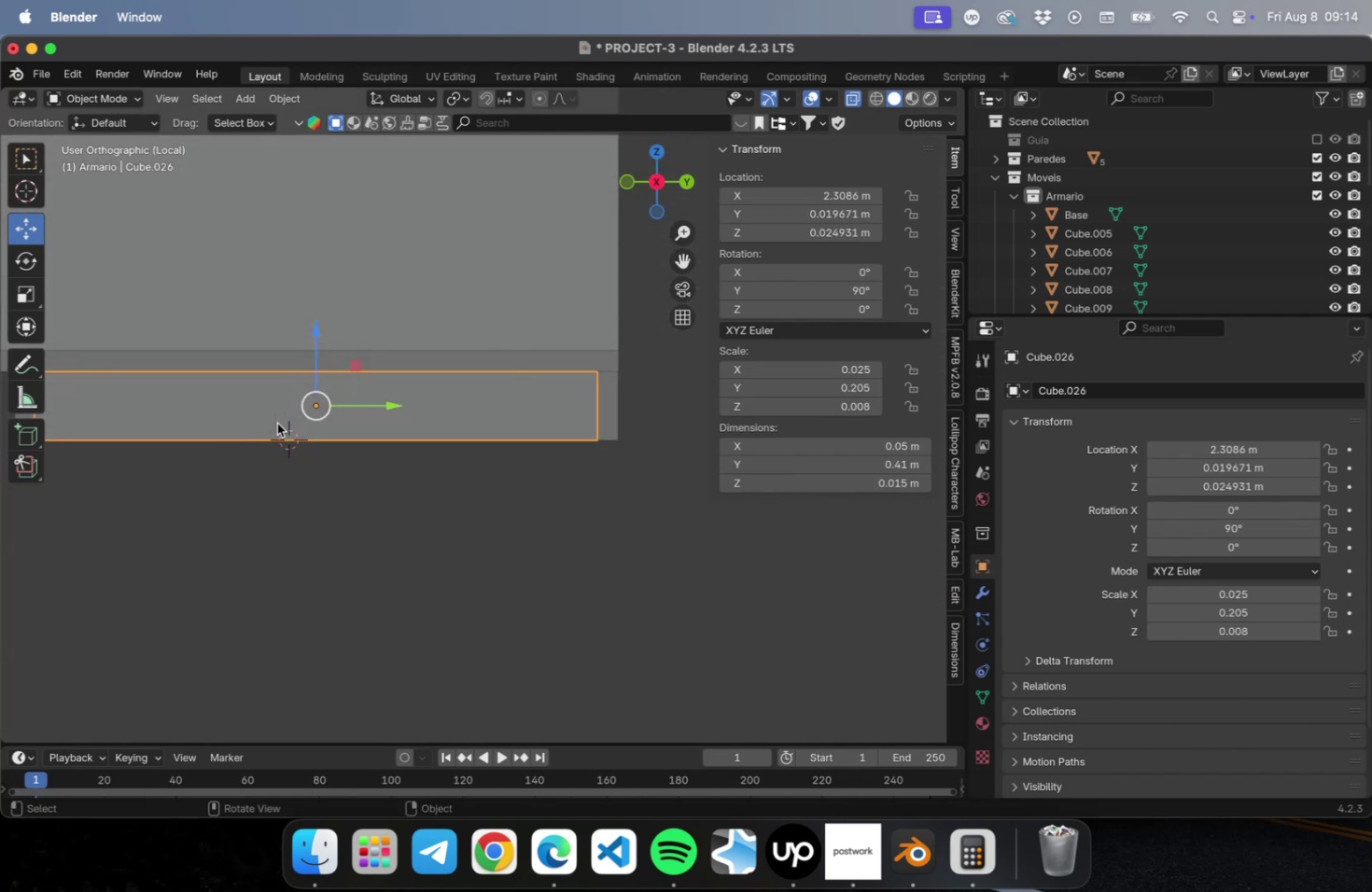 
key(Numpad1)
 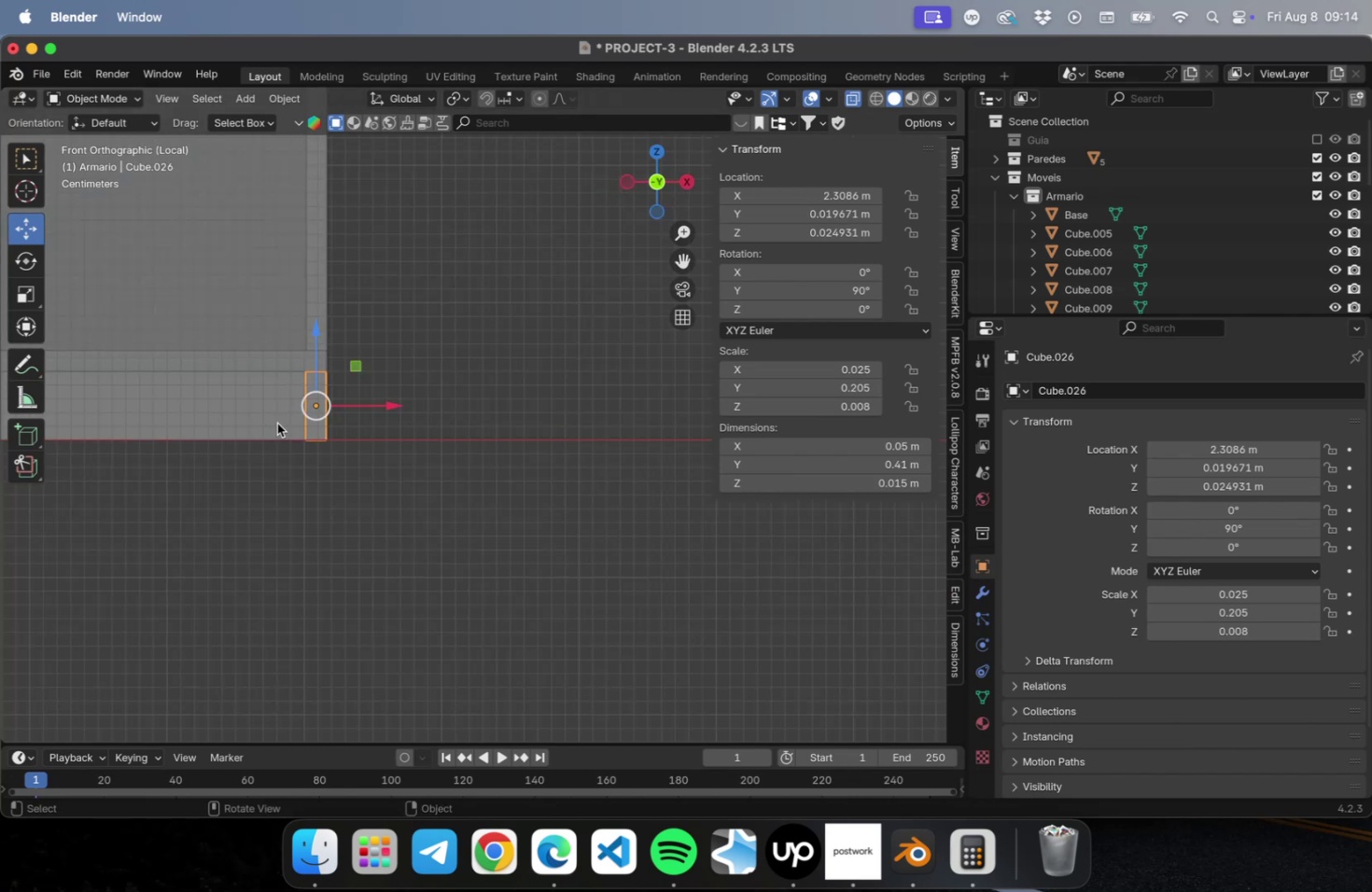 
key(NumLock)
 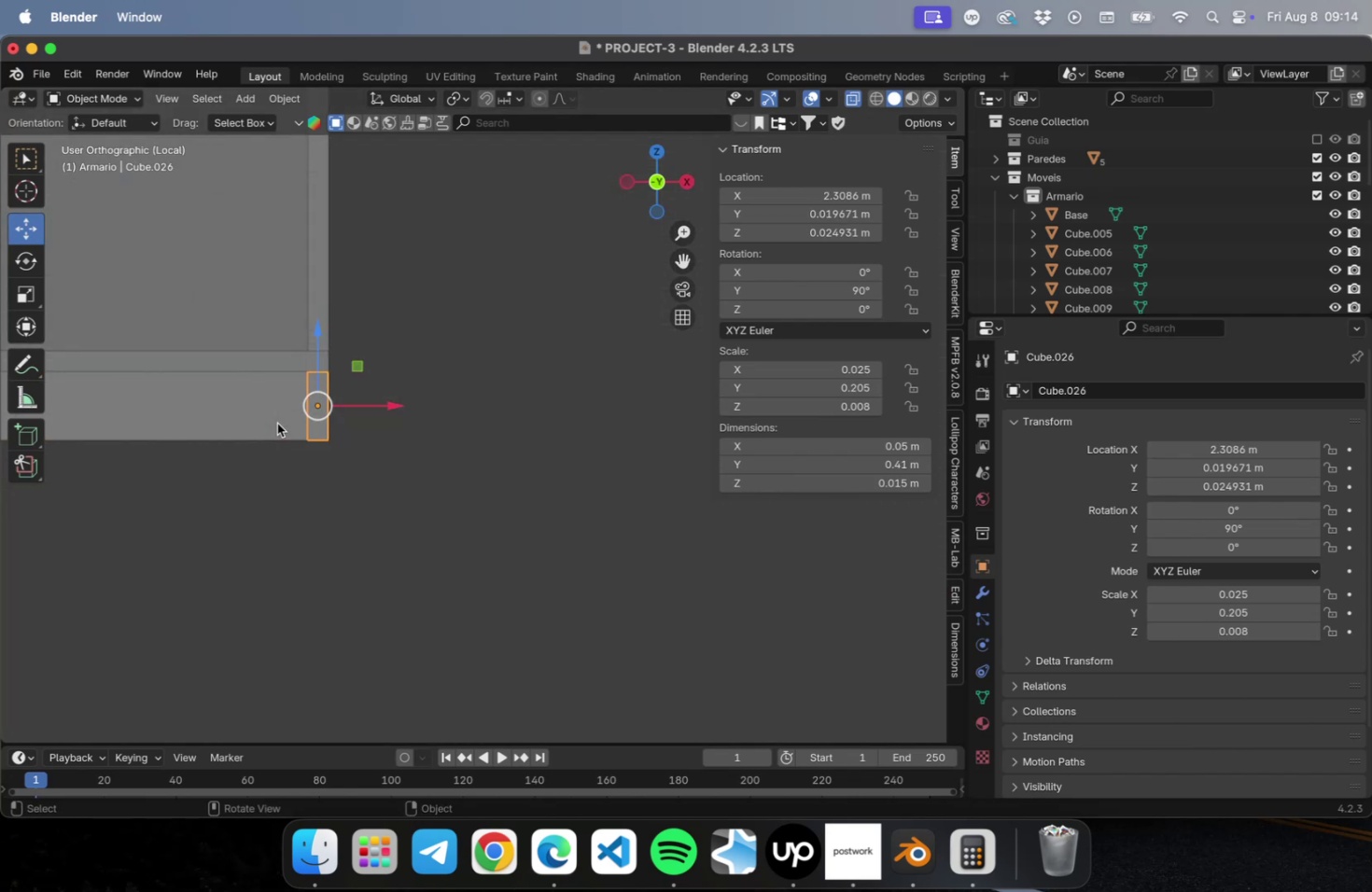 
key(NumpadDecimal)
 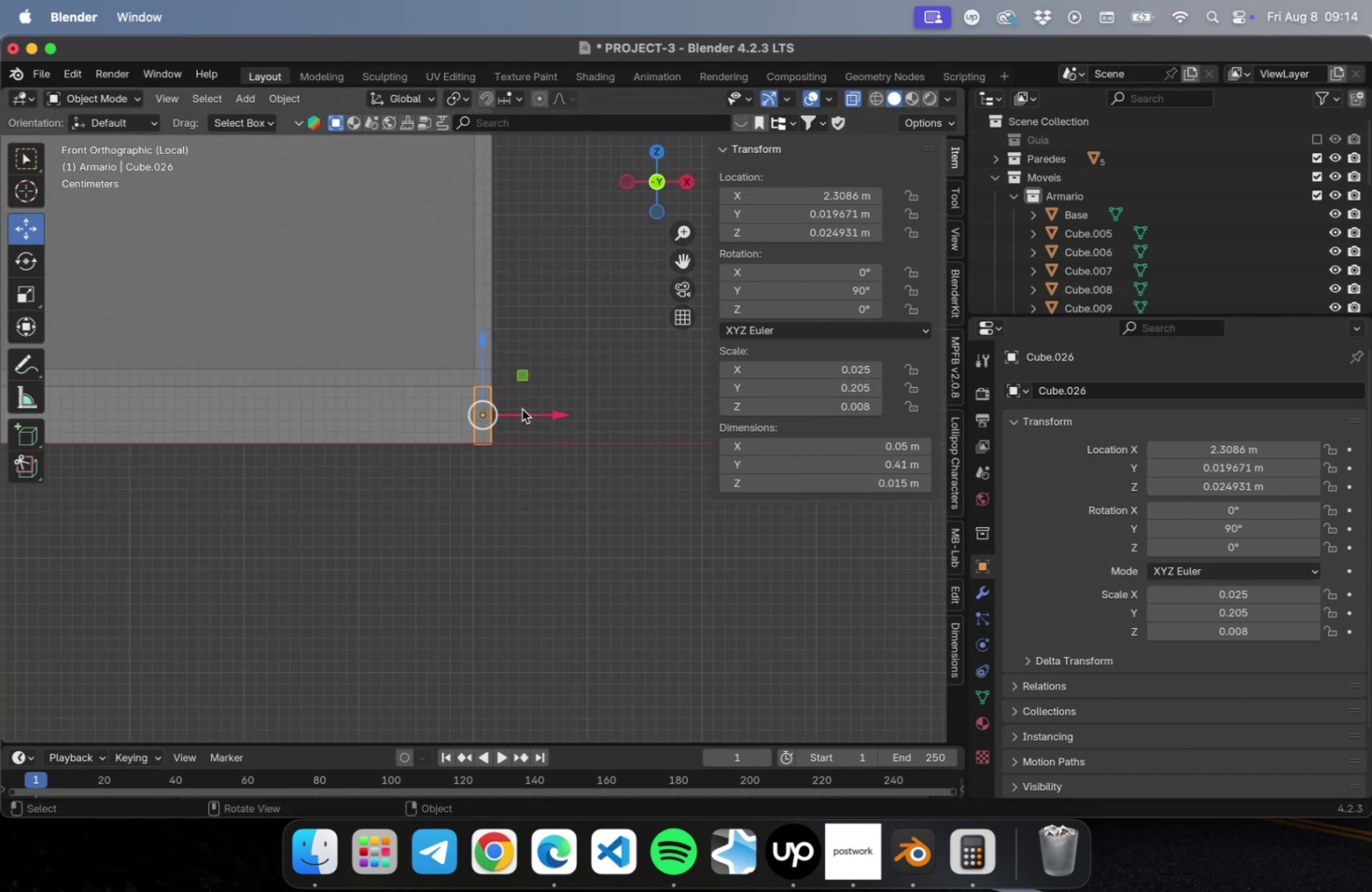 
scroll: coordinate [510, 439], scroll_direction: up, amount: 36.0
 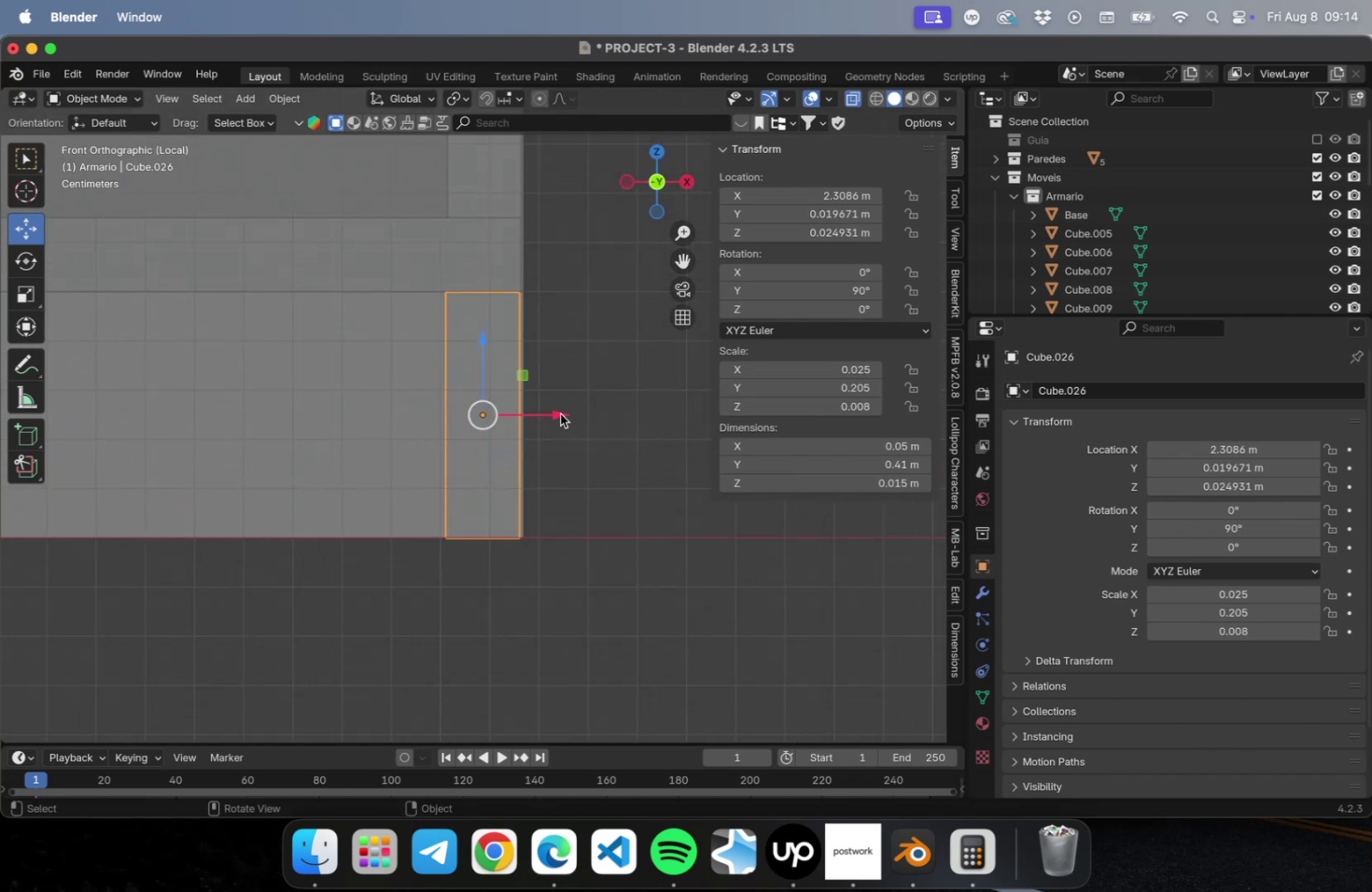 
left_click([635, 488])
 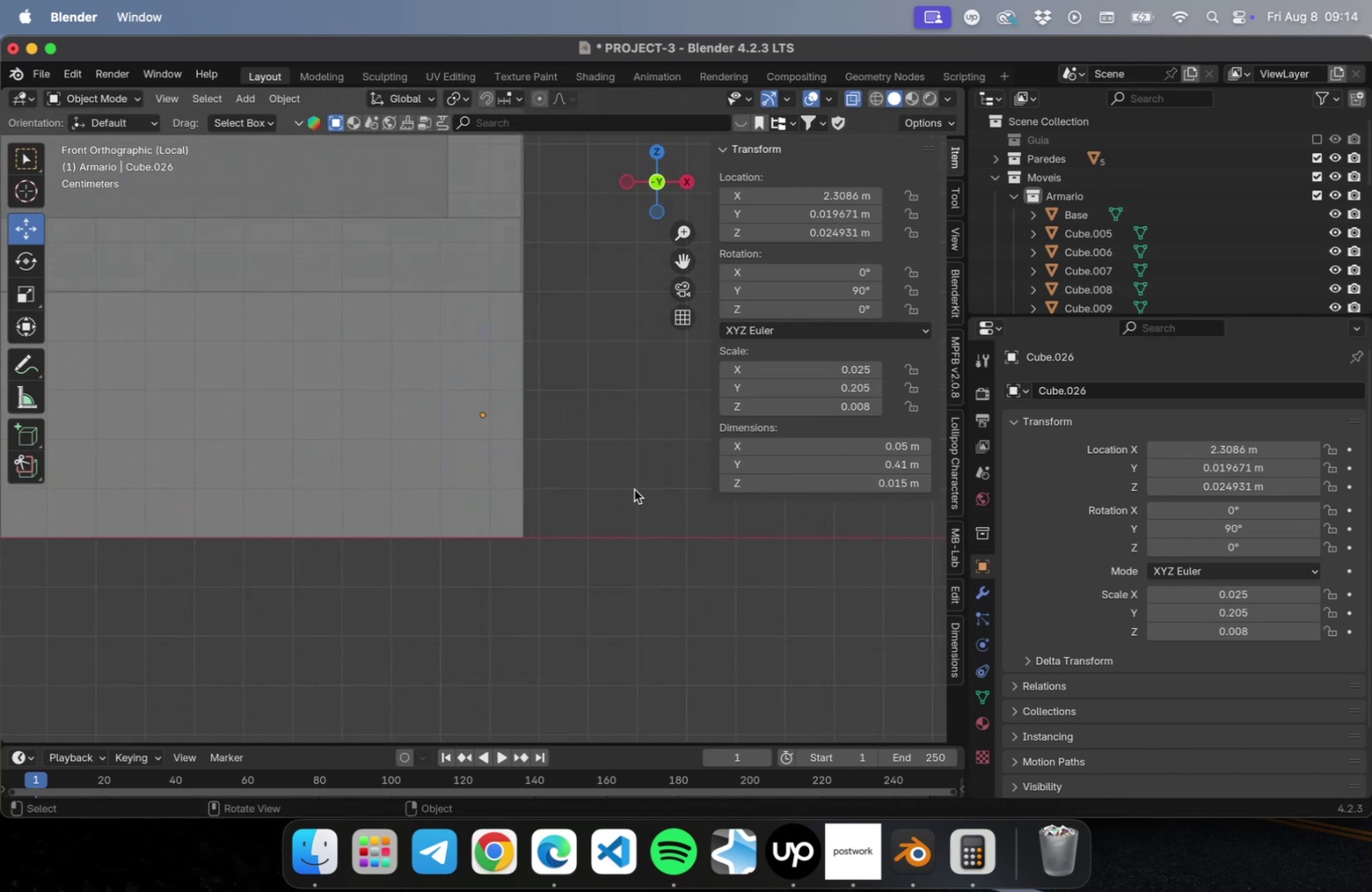 
scroll: coordinate [603, 508], scroll_direction: down, amount: 66.0
 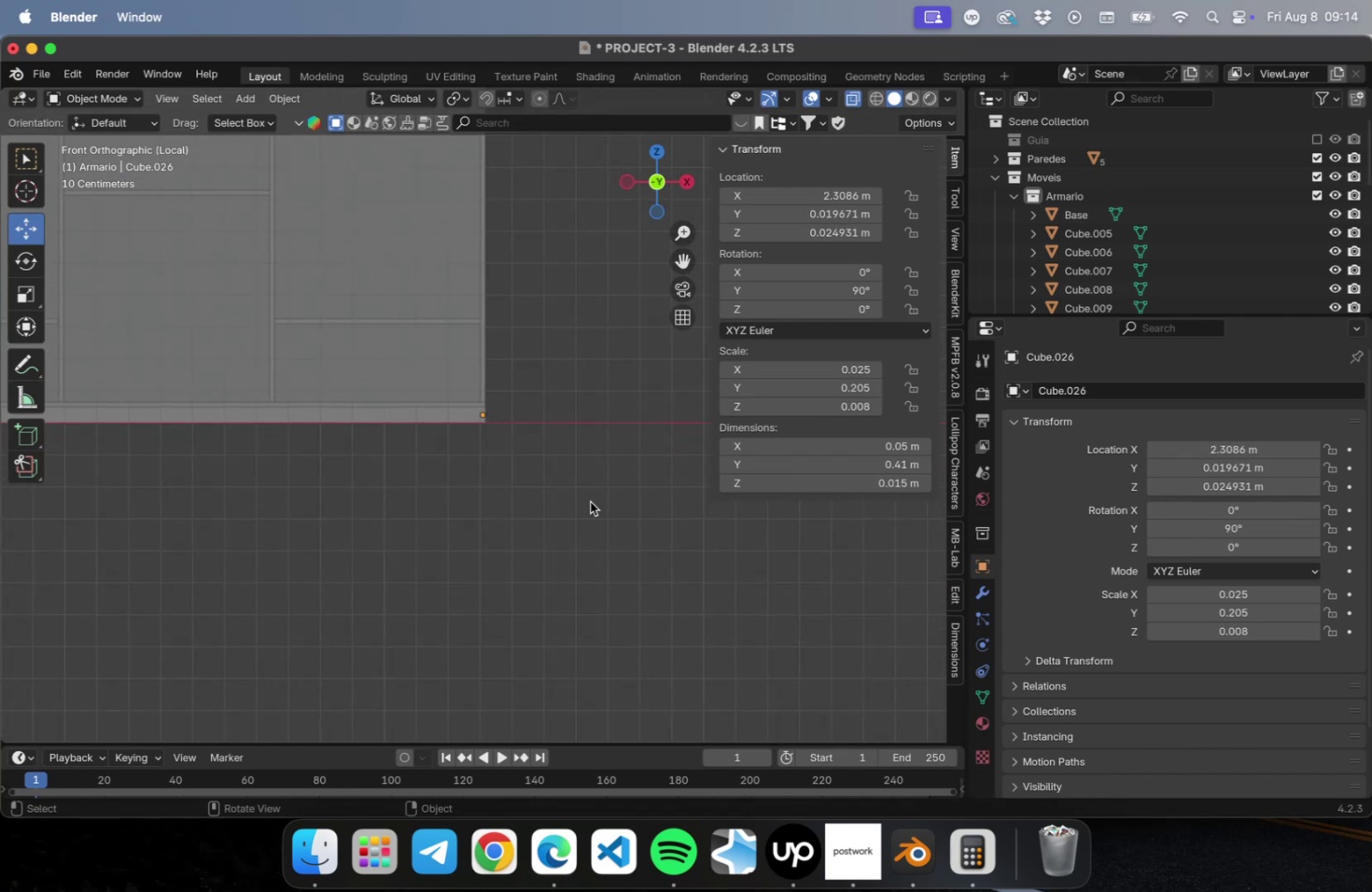 
key(Meta+CommandLeft)
 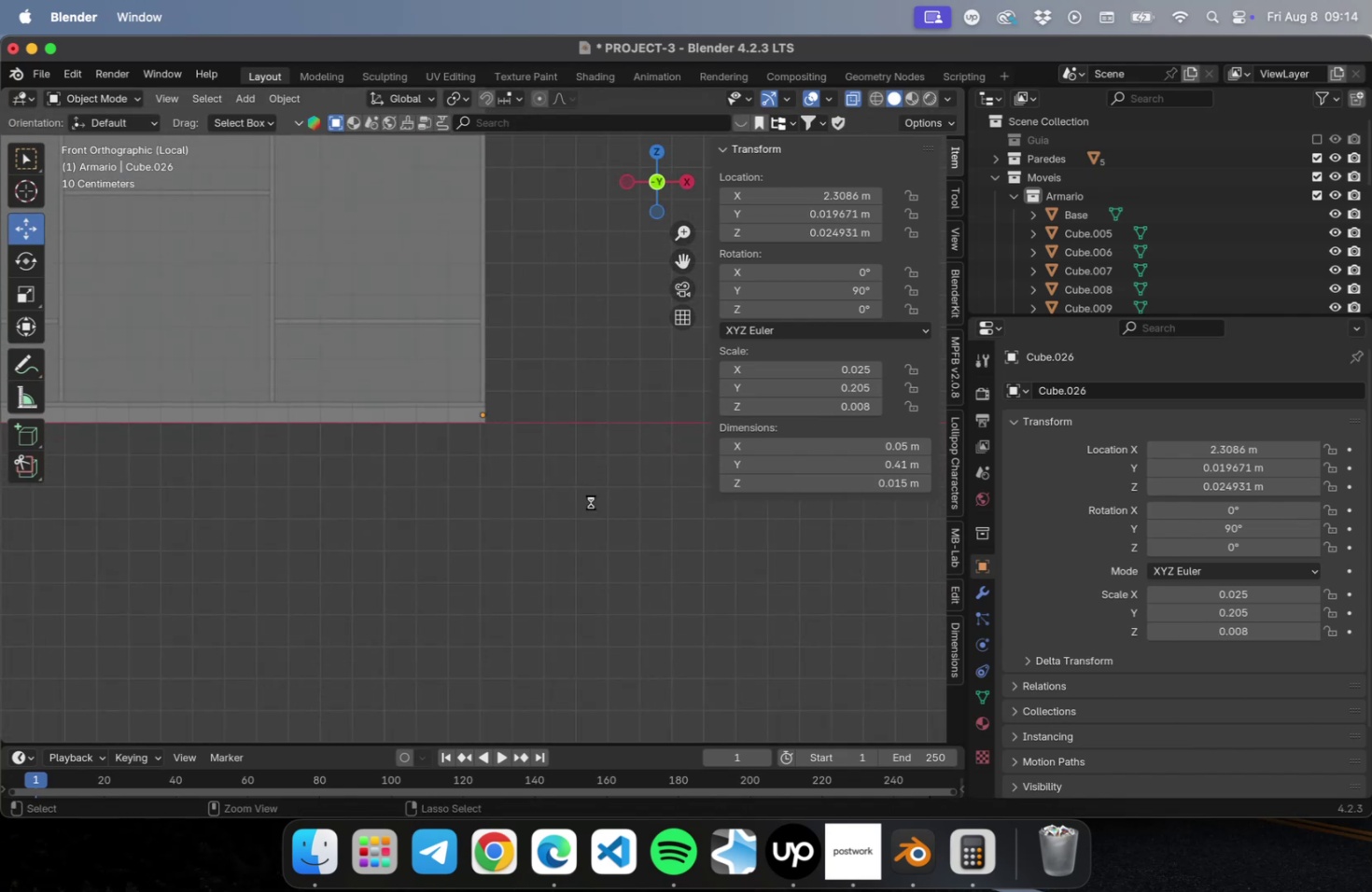 
key(Meta+S)
 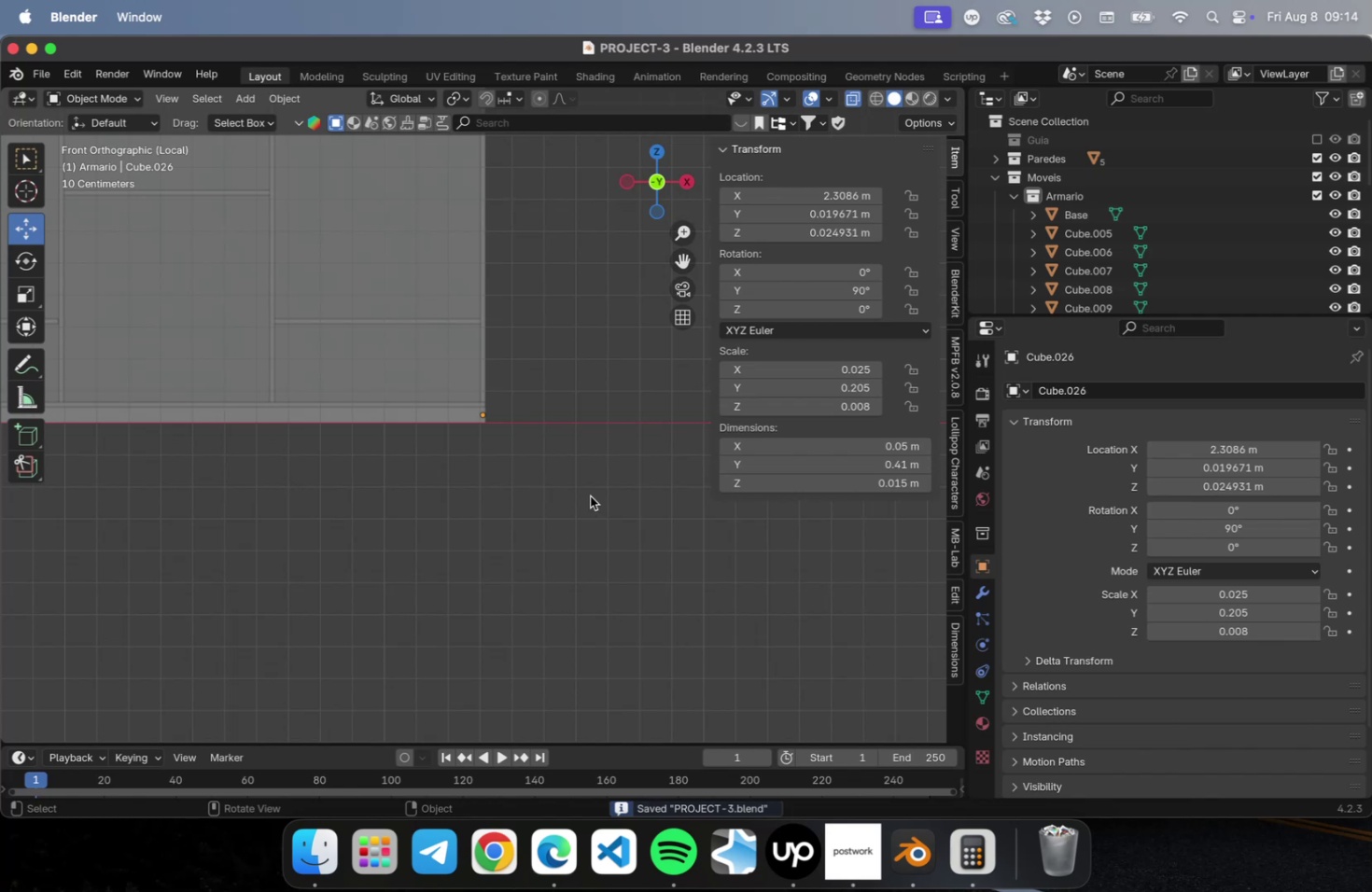 
scroll: coordinate [590, 491], scroll_direction: down, amount: 2.0
 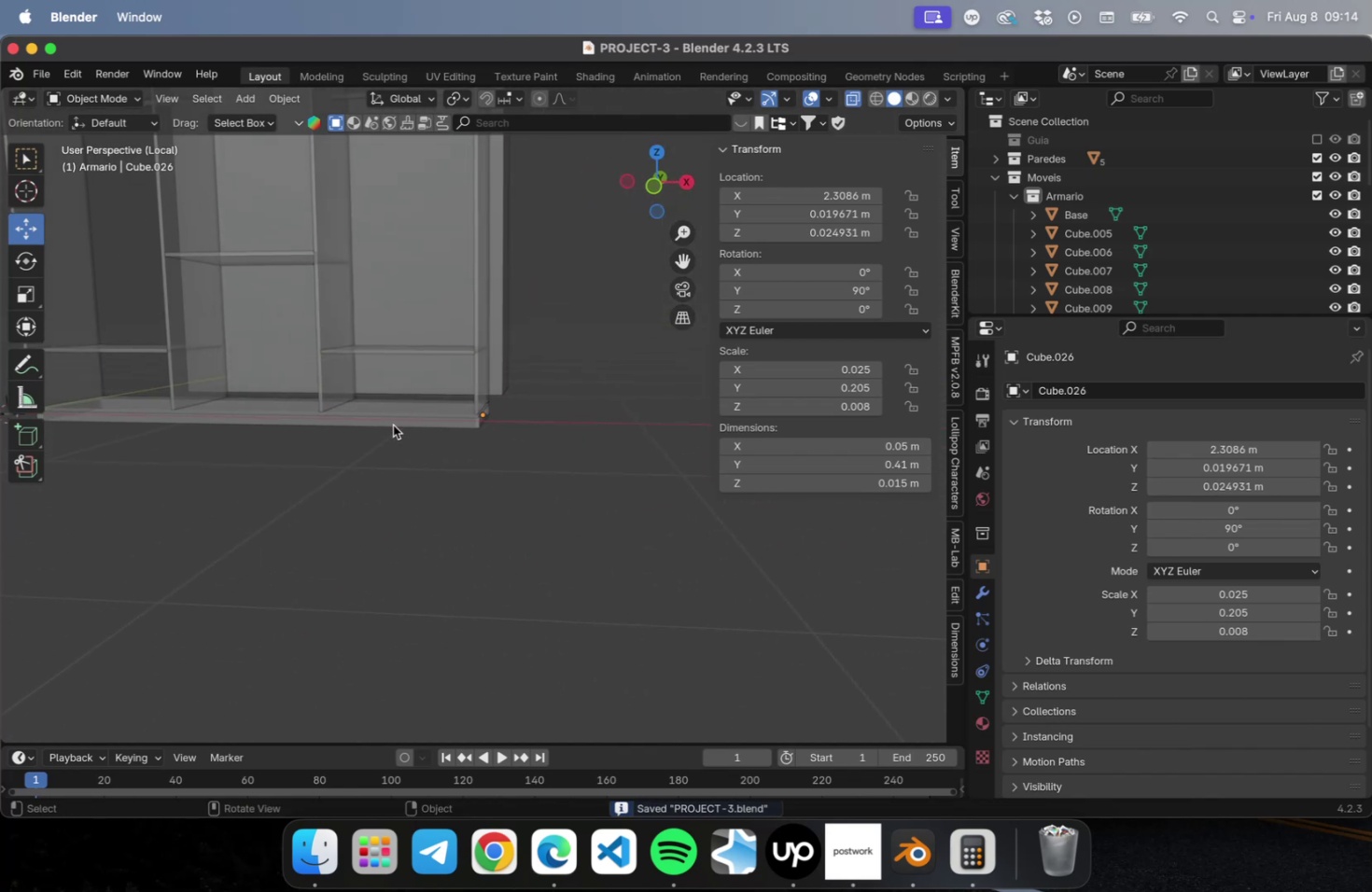 
left_click([405, 411])
 